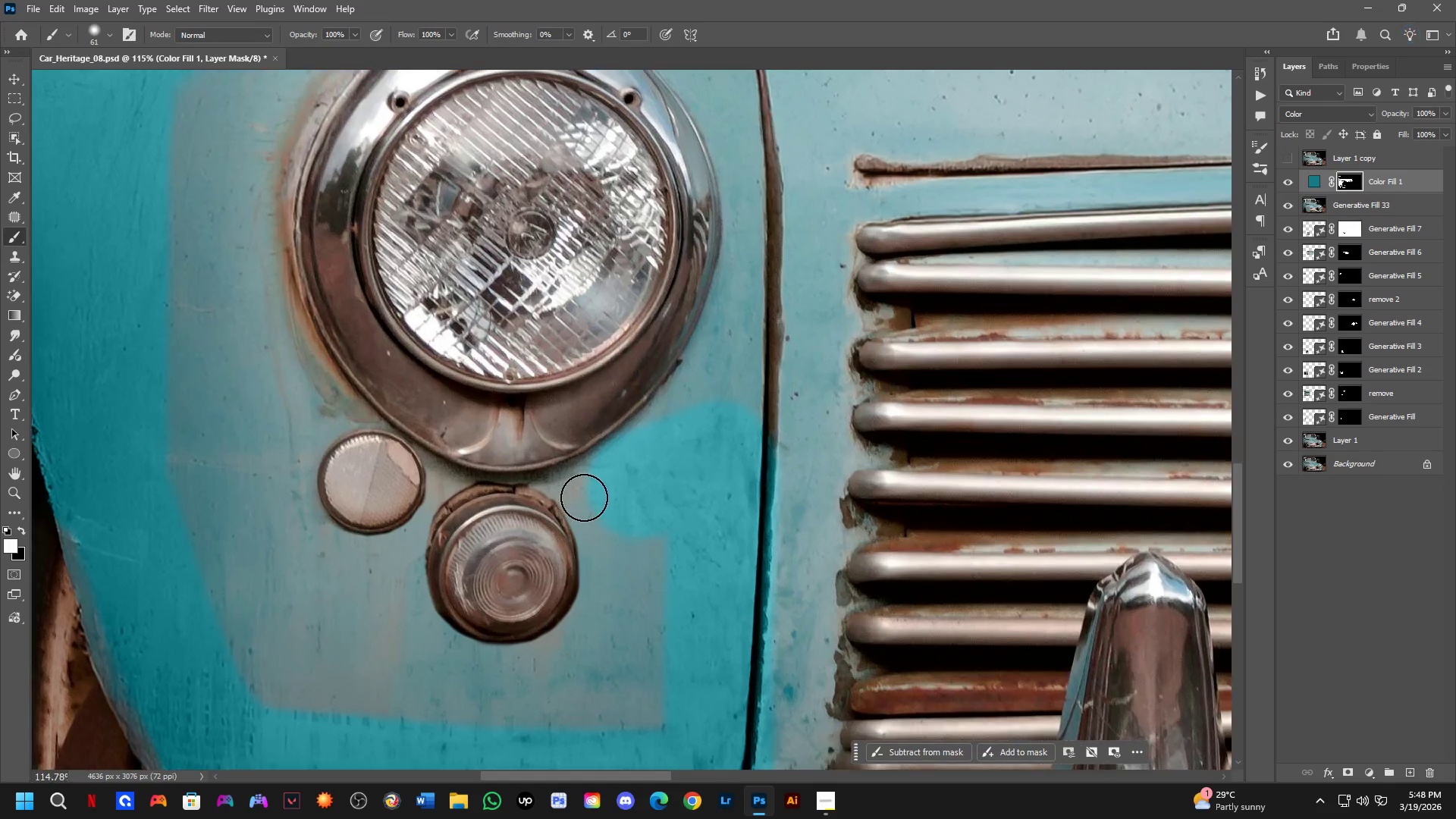 
left_click_drag(start_coordinate=[551, 482], to_coordinate=[607, 596])
 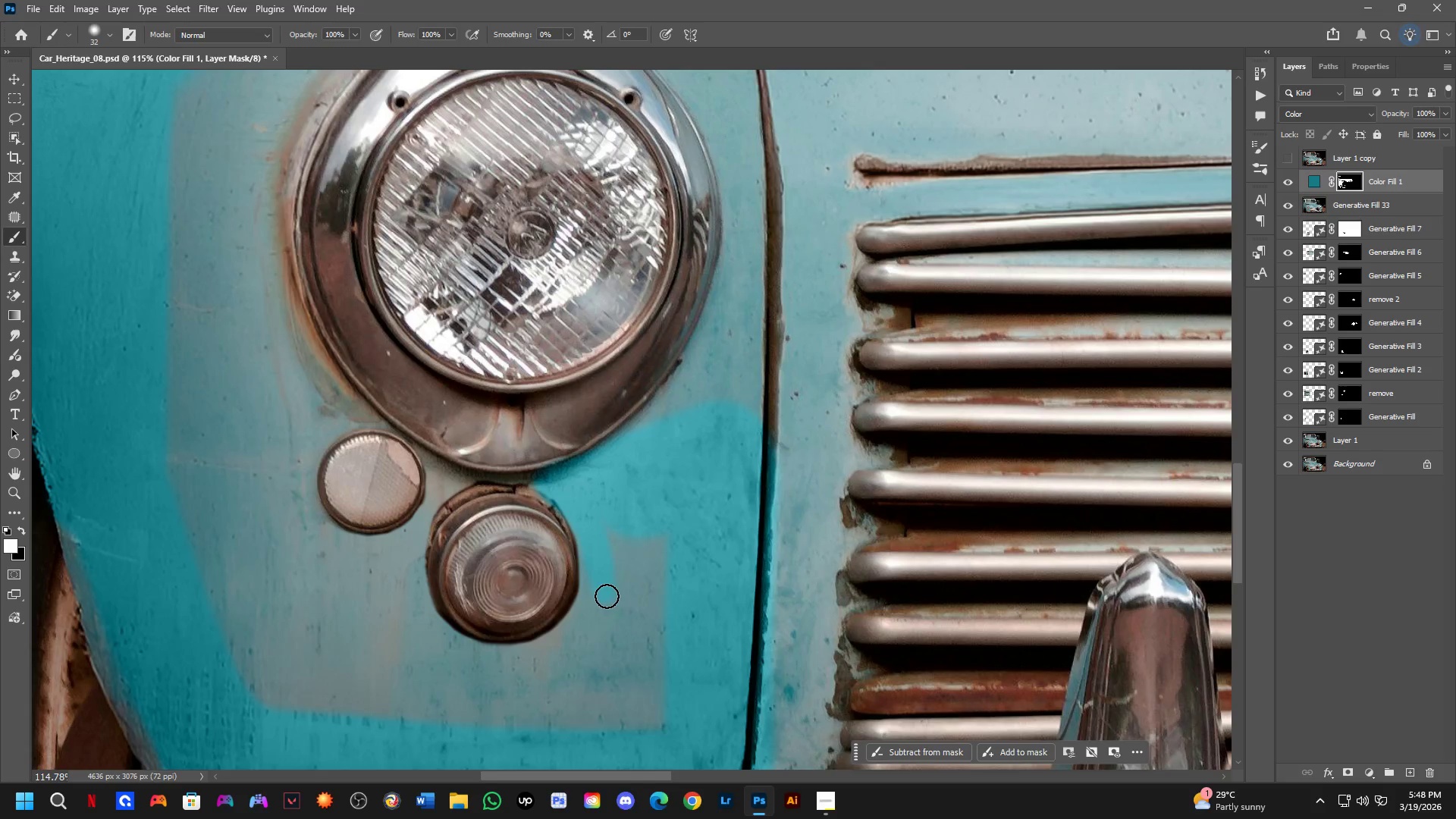 
hold_key(key=AltLeft, duration=0.41)
 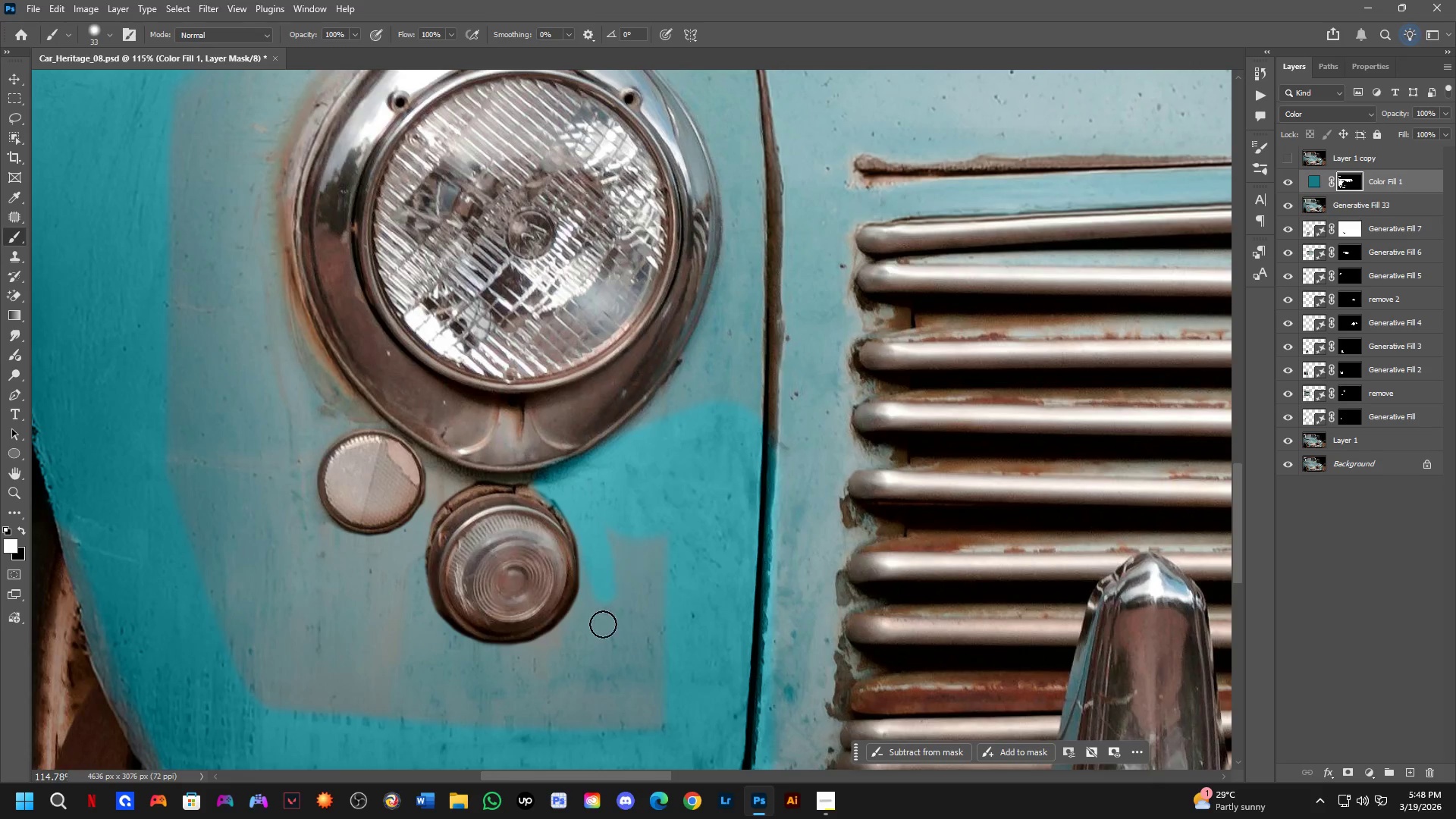 
key(Alt+AltLeft)
 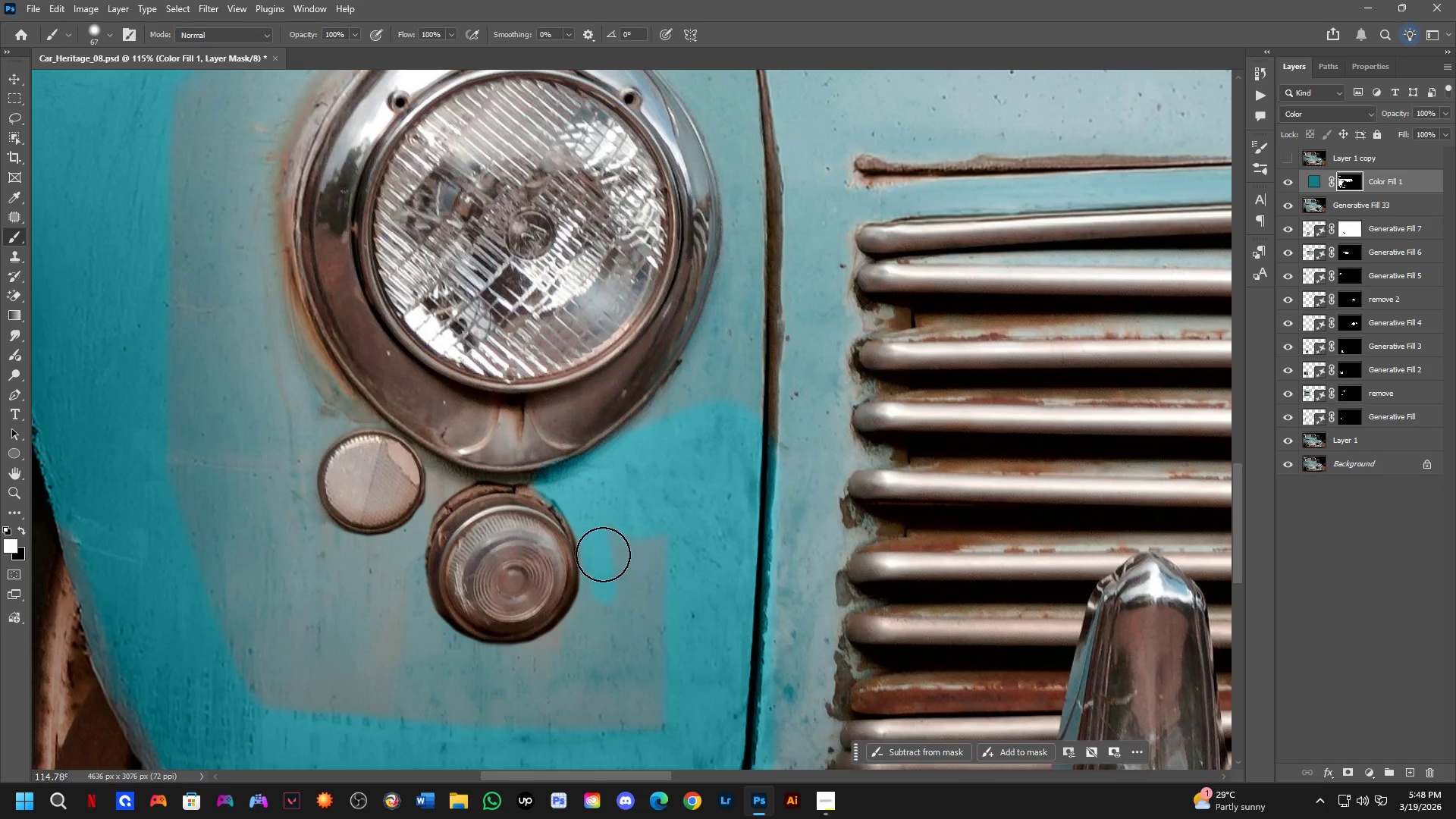 
left_click_drag(start_coordinate=[603, 554], to_coordinate=[414, 645])
 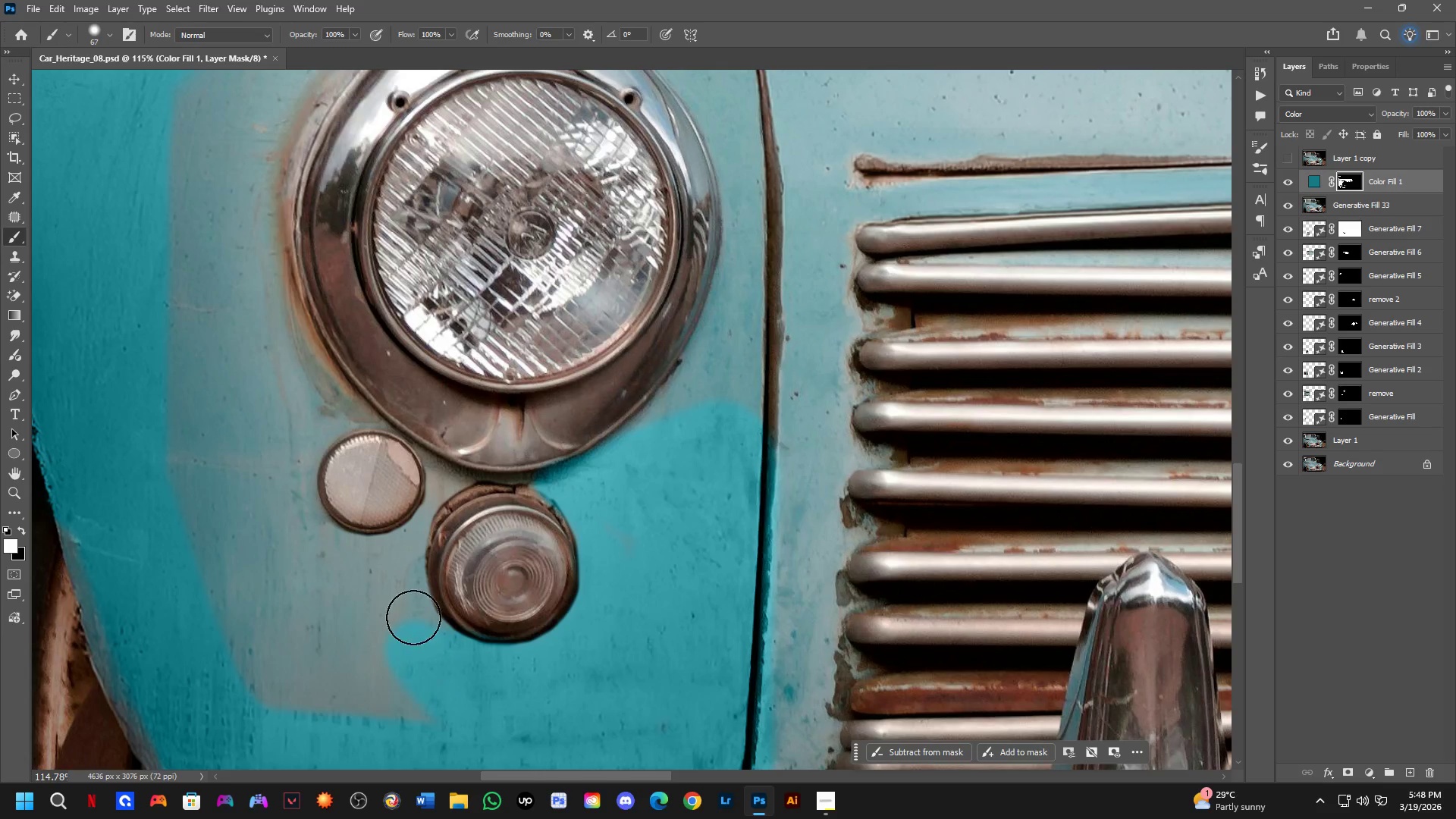 
key(Alt+AltLeft)
 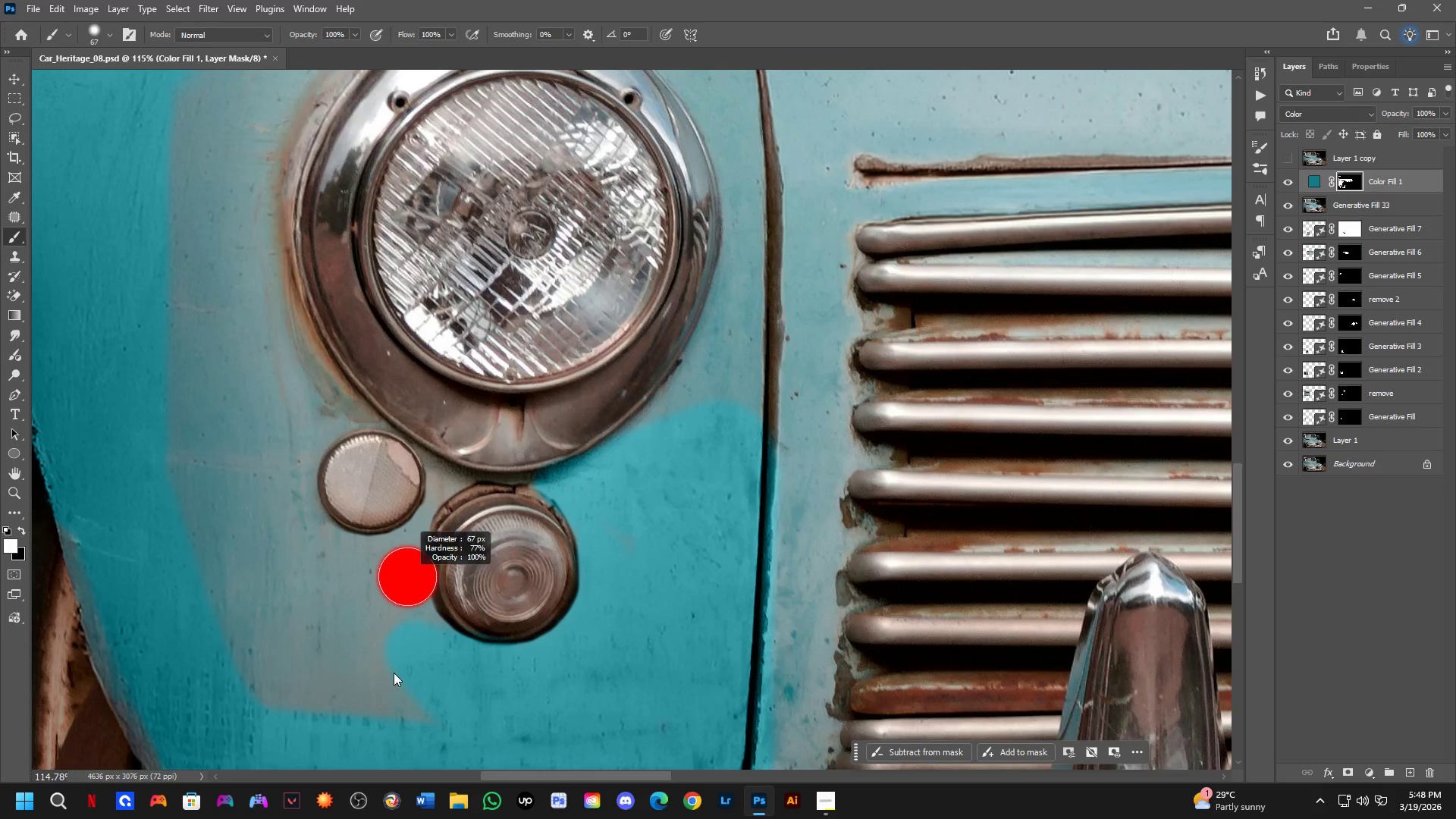 
key(Alt+AltLeft)
 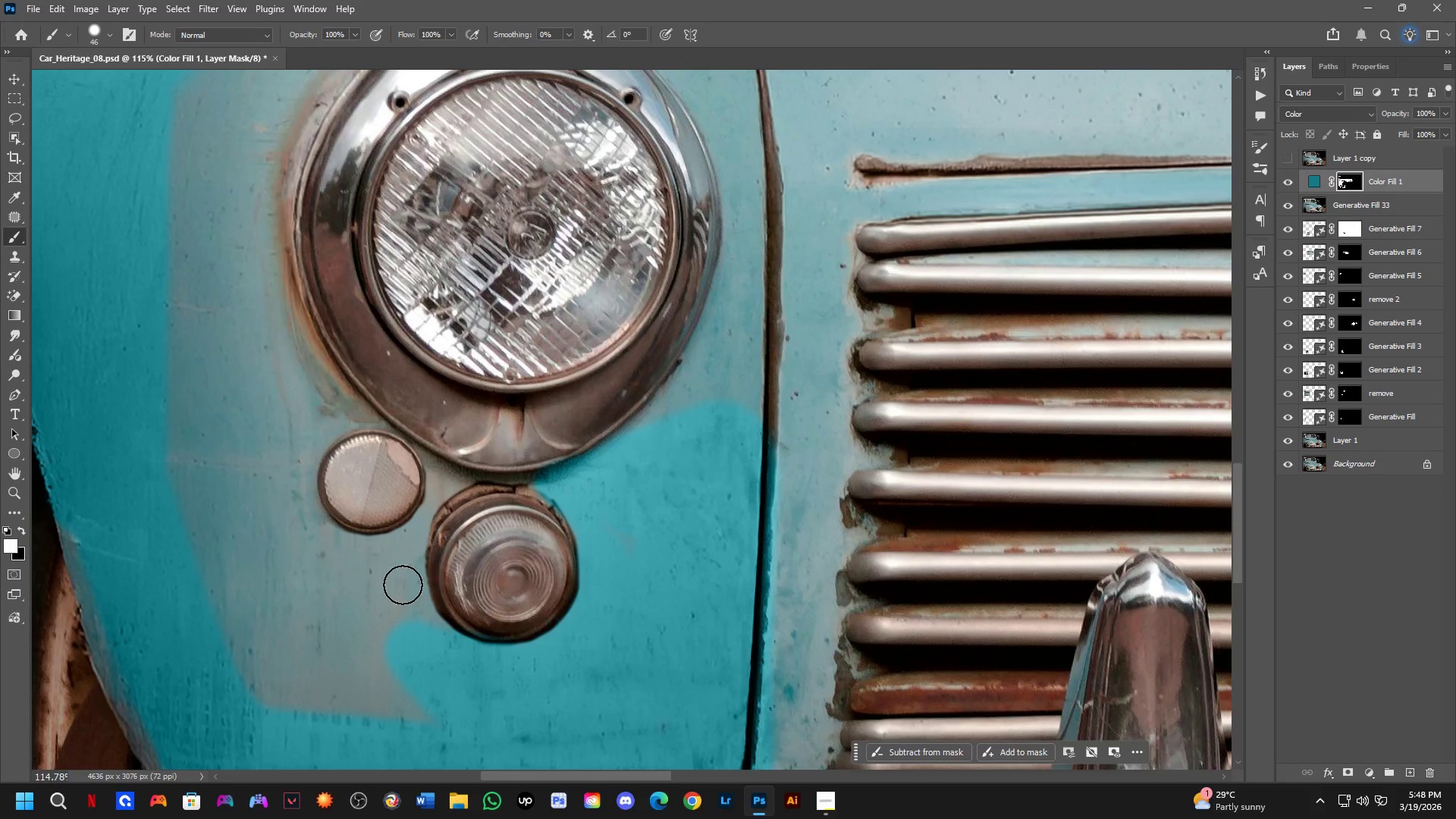 
key(Alt+AltLeft)
 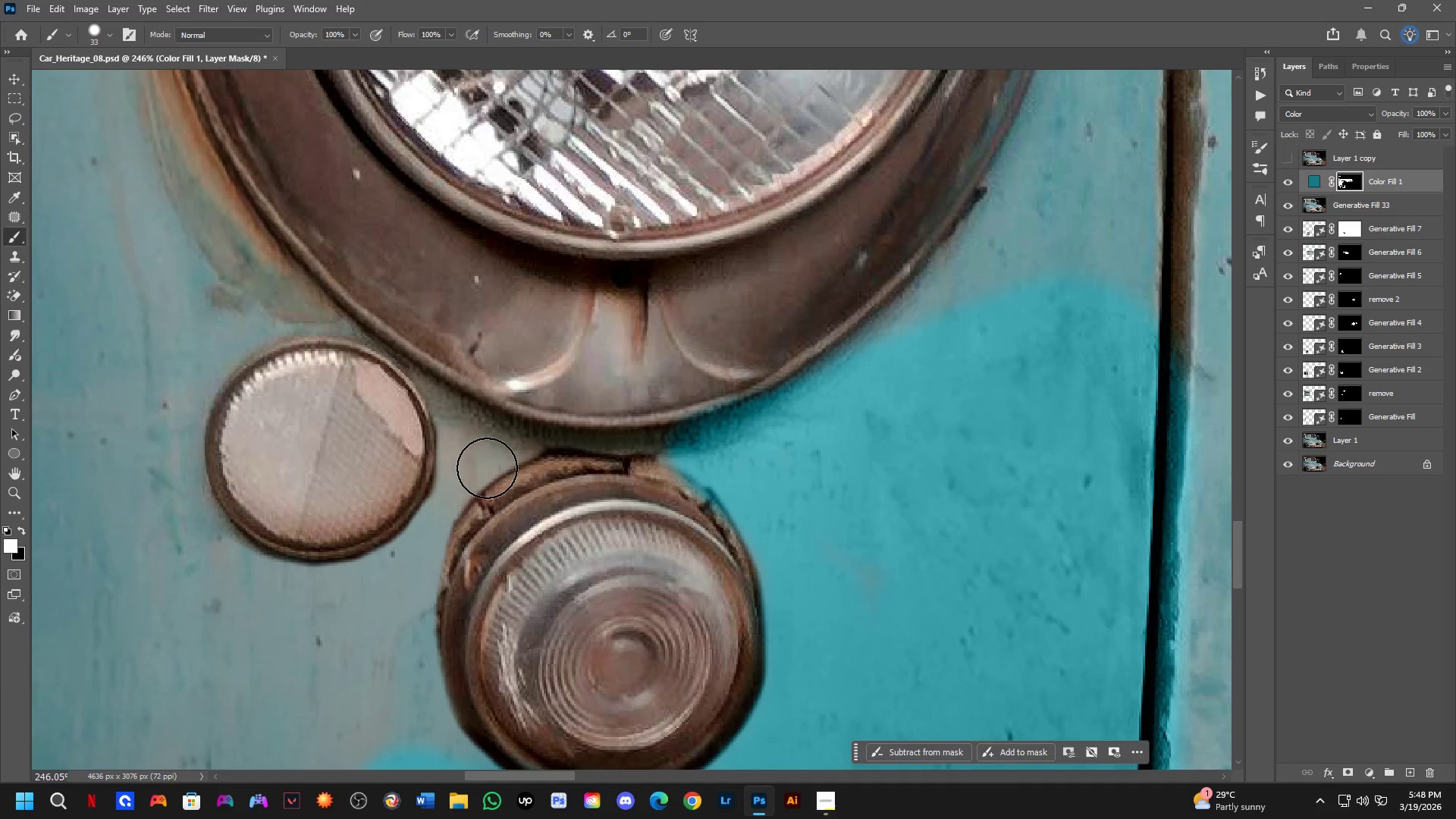 
scroll: coordinate [452, 492], scroll_direction: up, amount: 8.0
 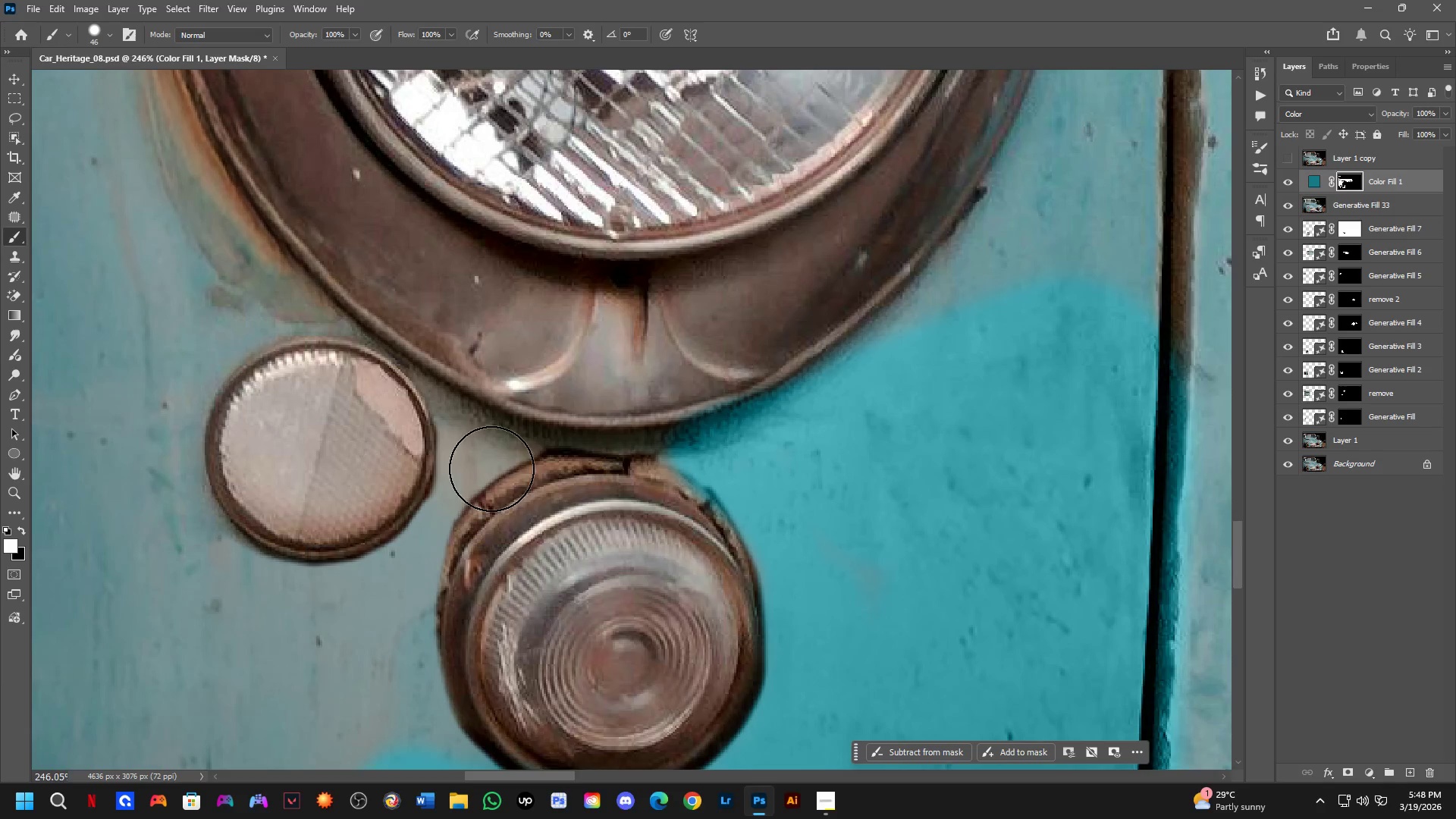 
key(Alt+AltLeft)
 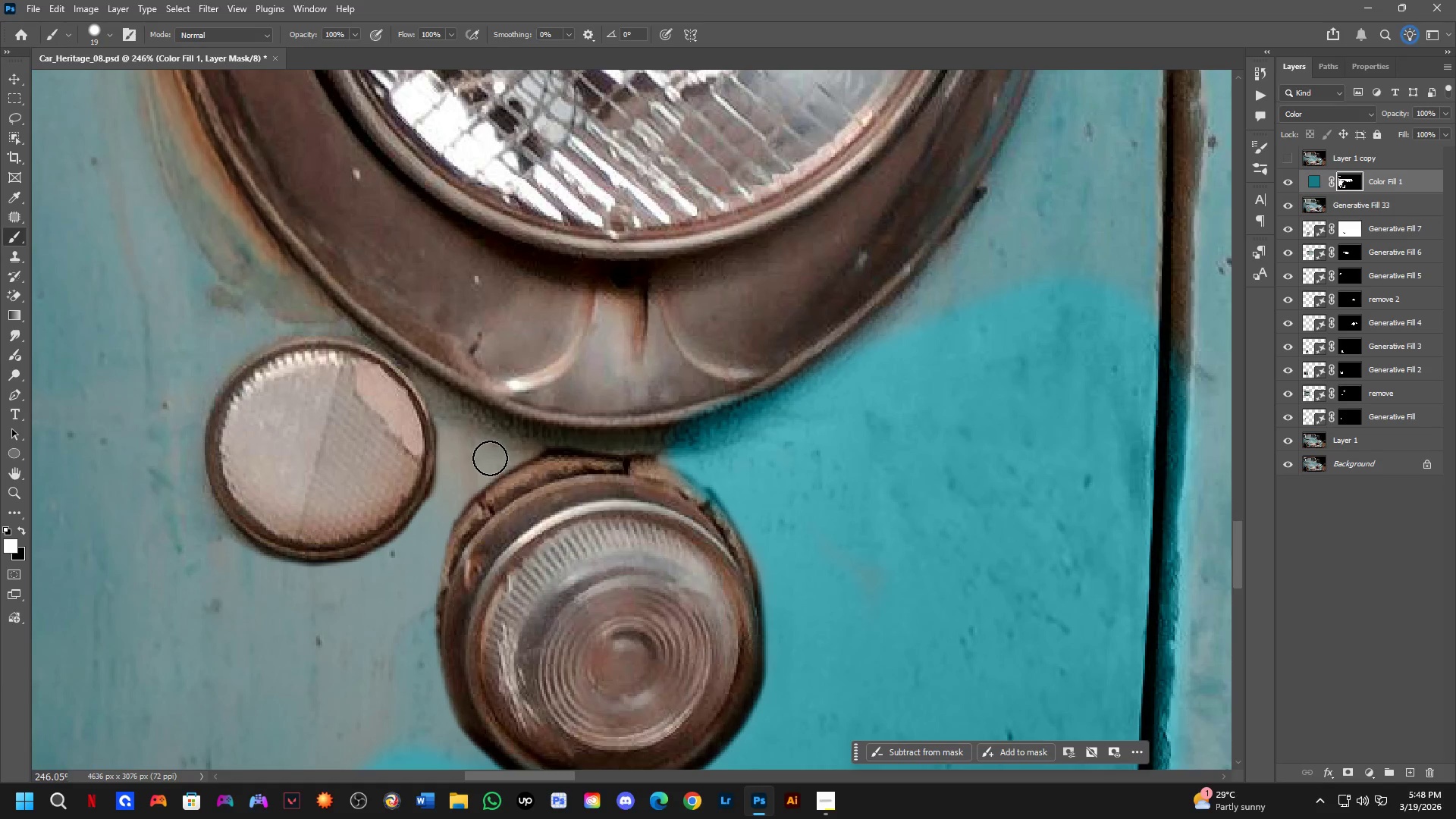 
left_click_drag(start_coordinate=[504, 444], to_coordinate=[686, 450])
 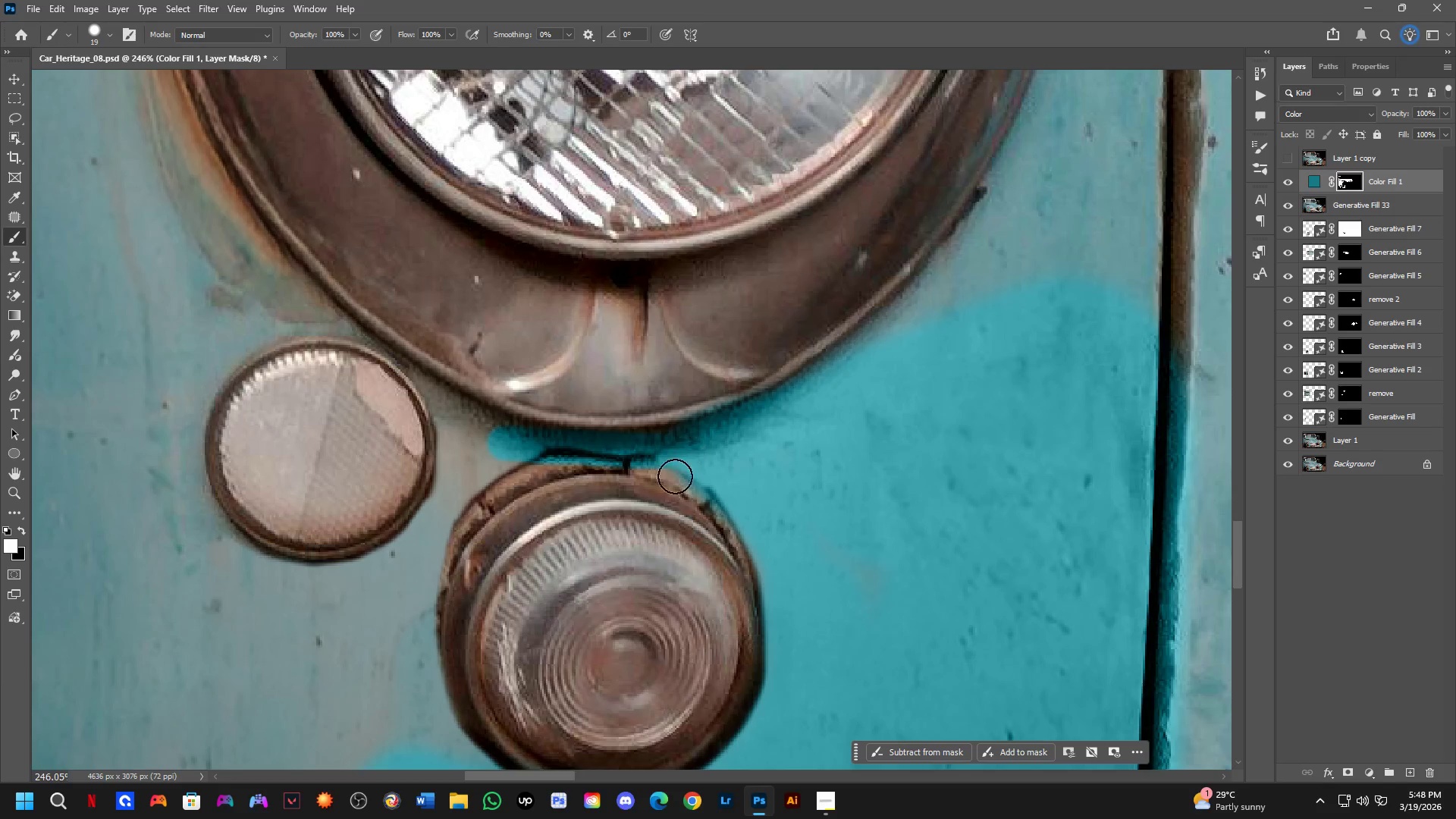 
type(xx)
 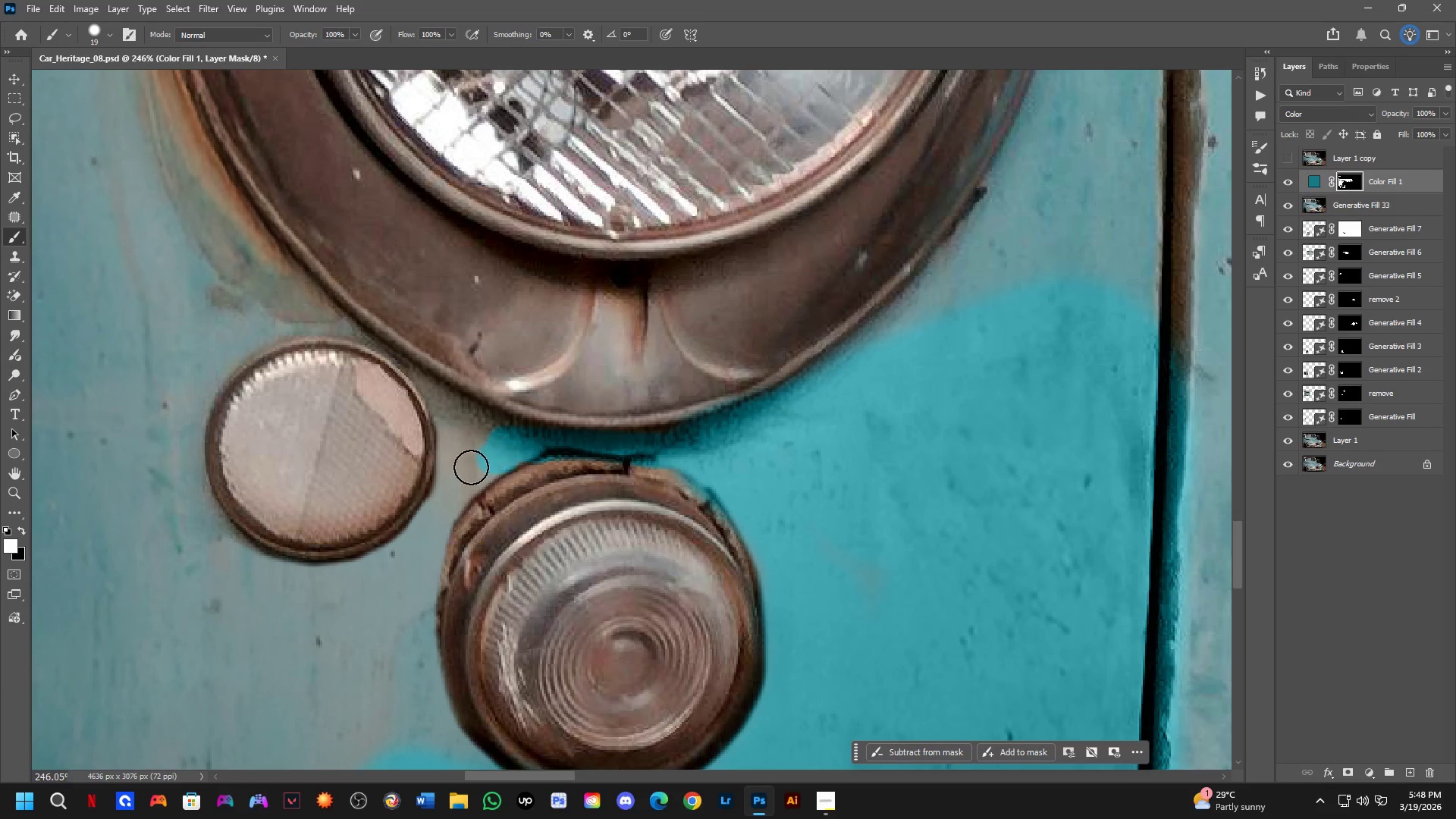 
left_click_drag(start_coordinate=[651, 487], to_coordinate=[509, 499])
 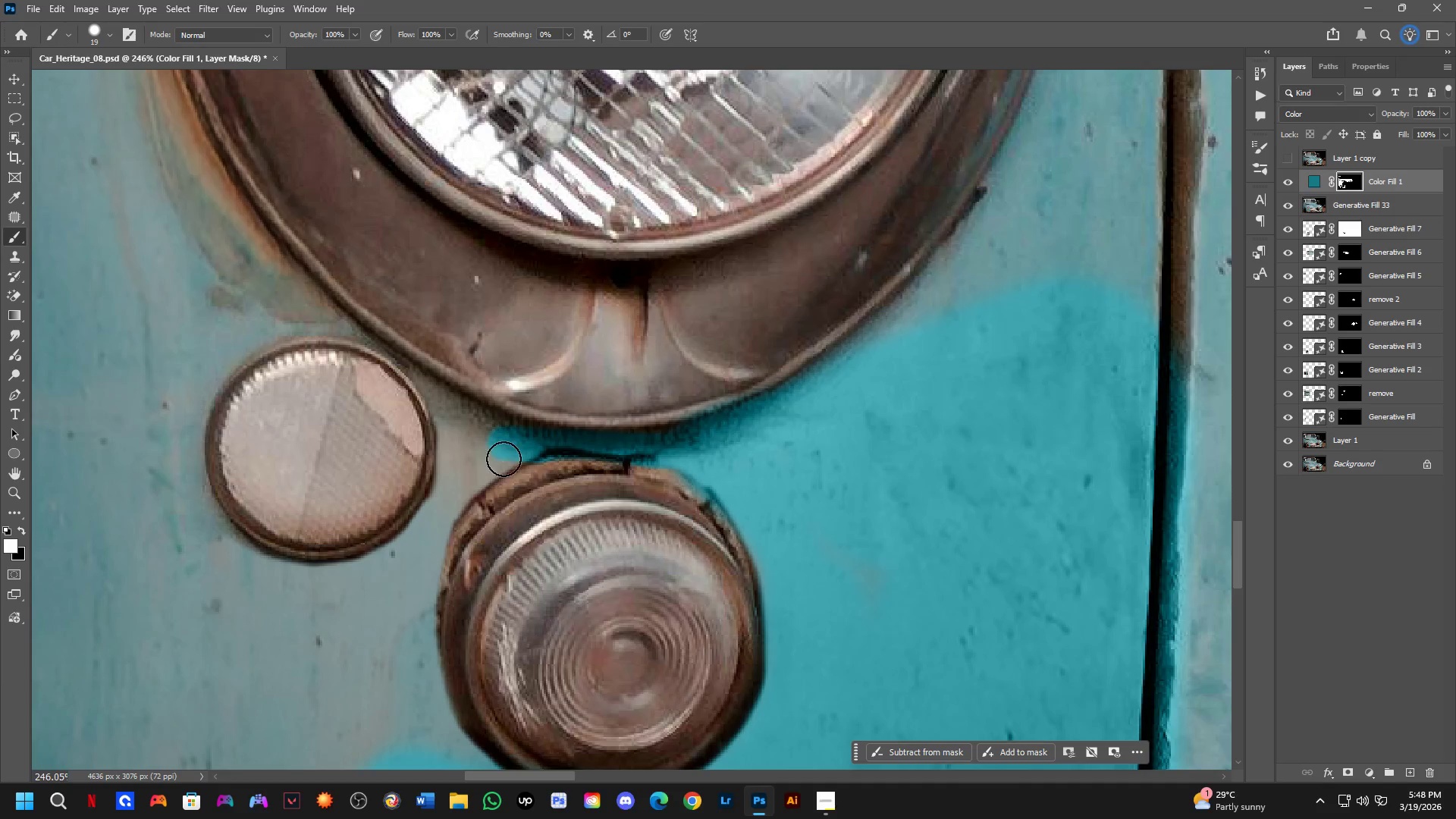 
left_click_drag(start_coordinate=[503, 457], to_coordinate=[492, 460])
 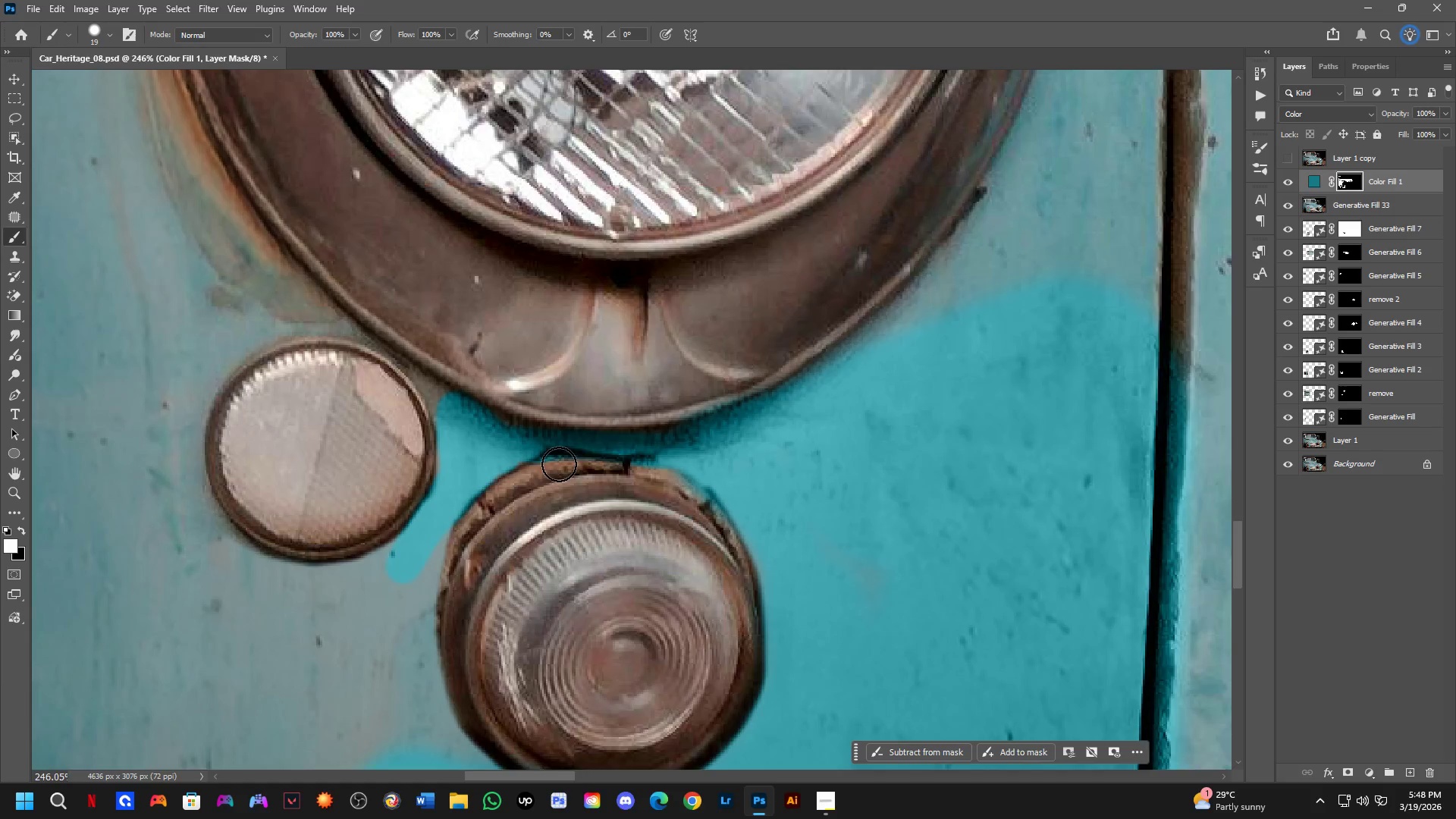 
scroll: coordinate [577, 453], scroll_direction: down, amount: 2.0
 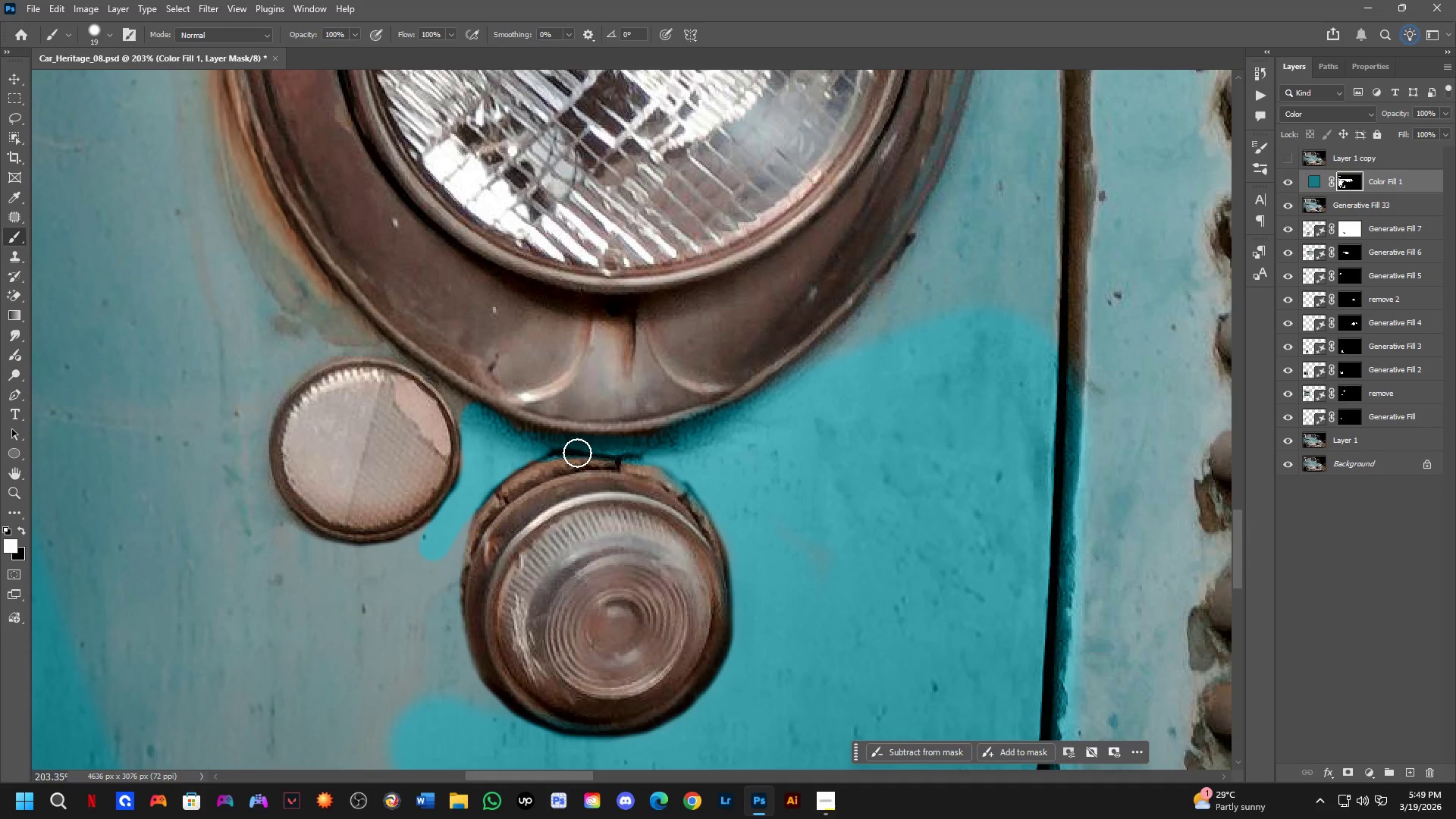 
wait(24.6)
 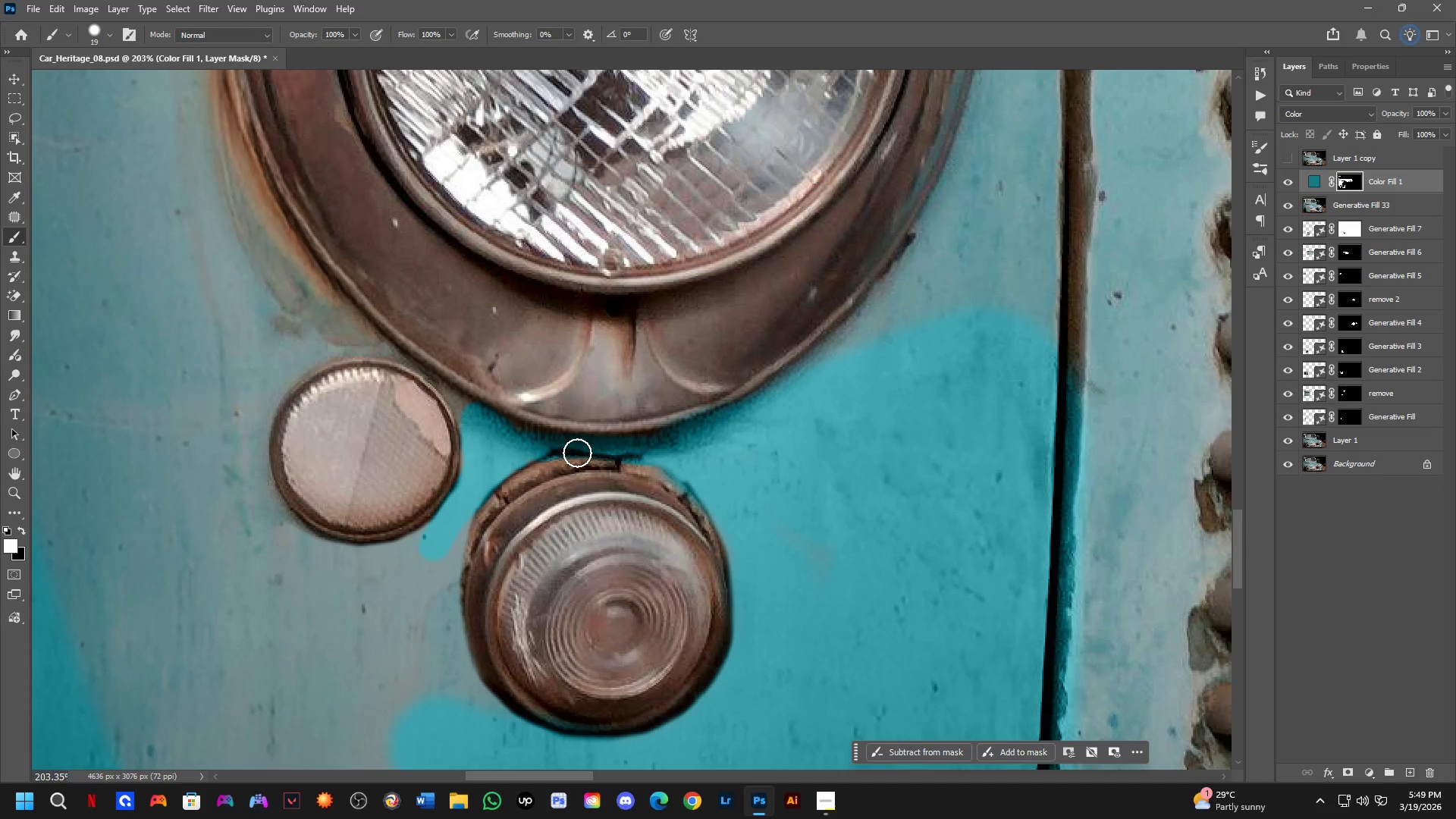 
scroll: coordinate [424, 389], scroll_direction: up, amount: 3.0
 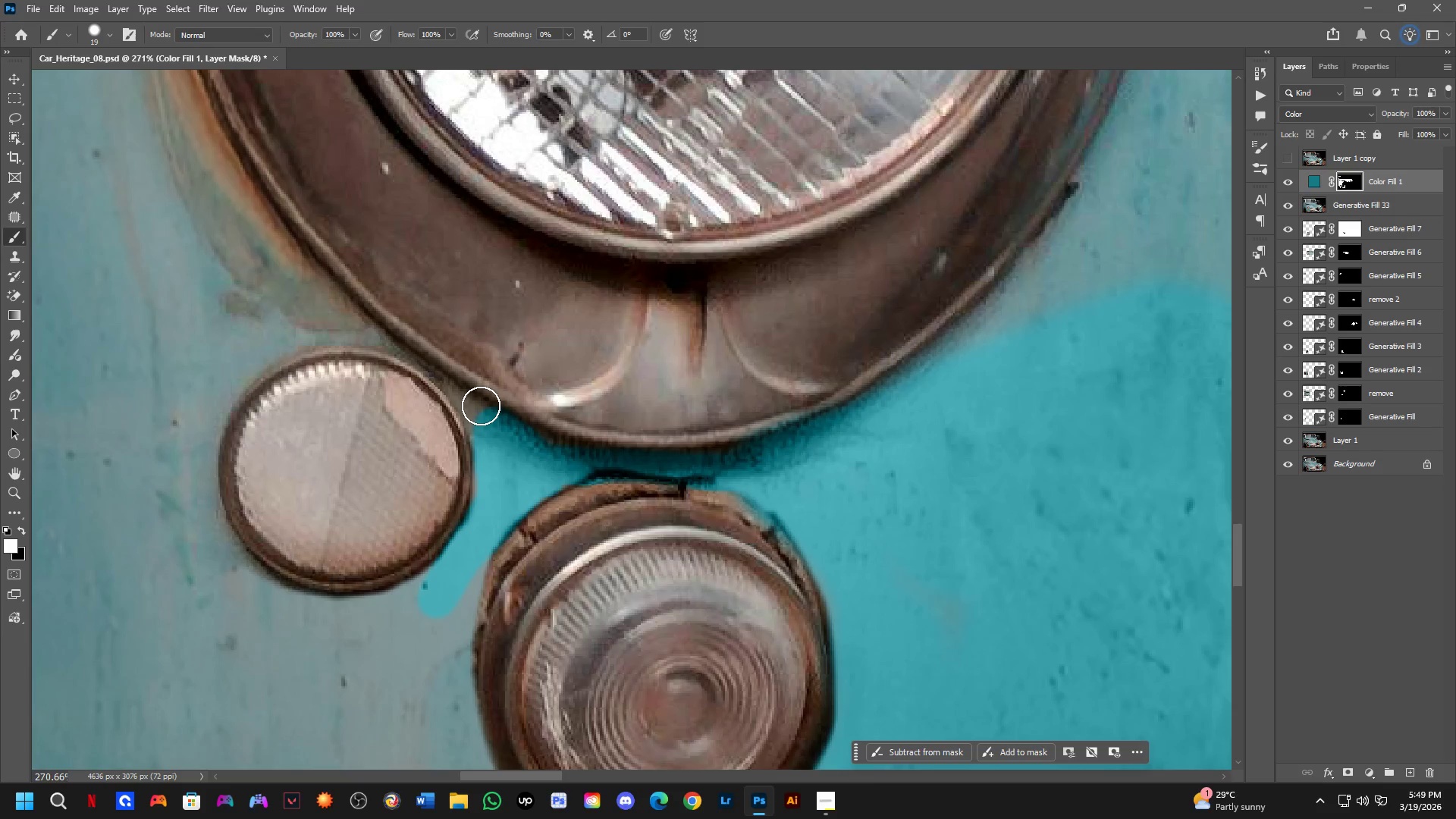 
hold_key(key=AltLeft, duration=0.45)
 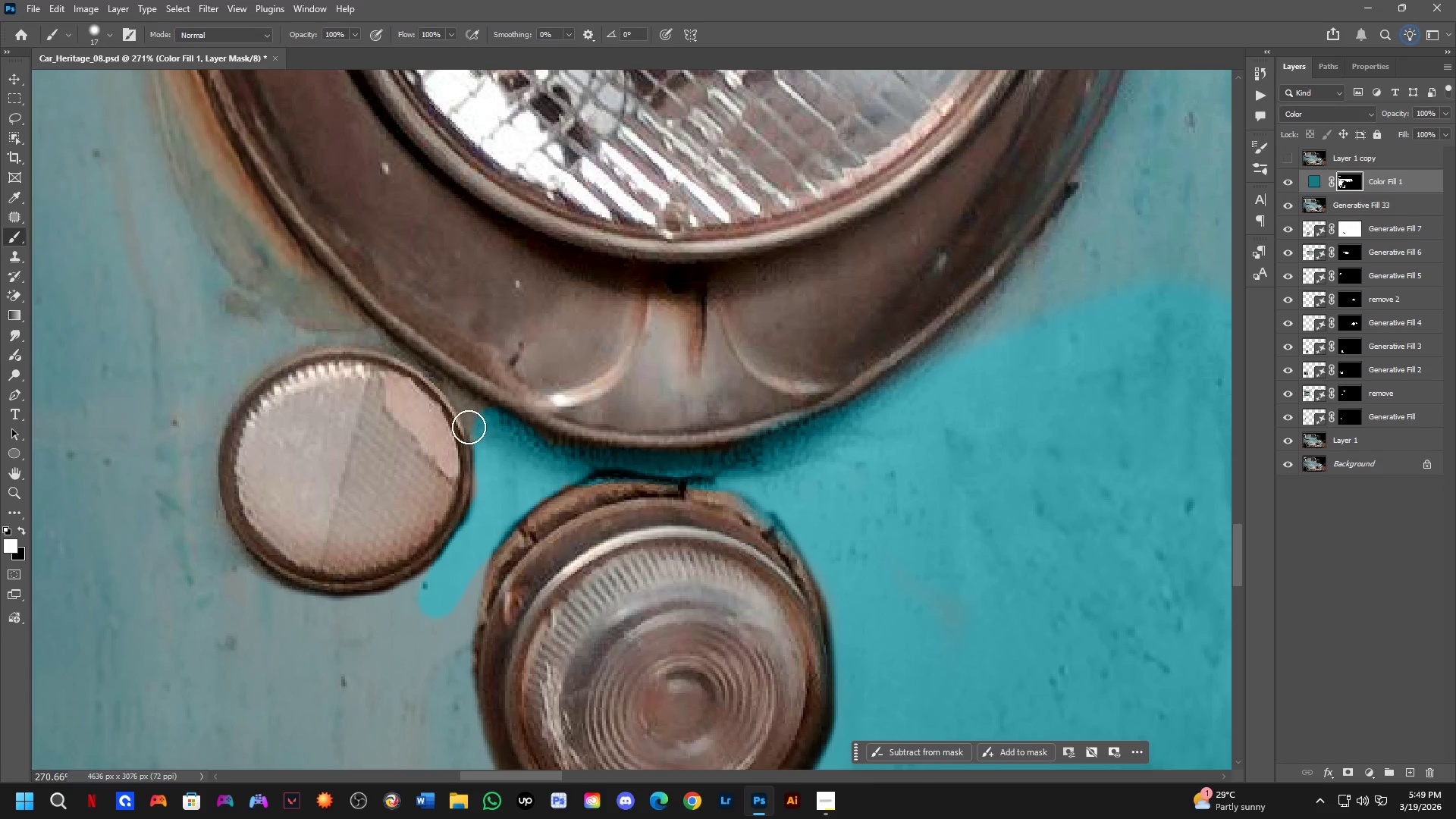 
key(Alt+AltLeft)
 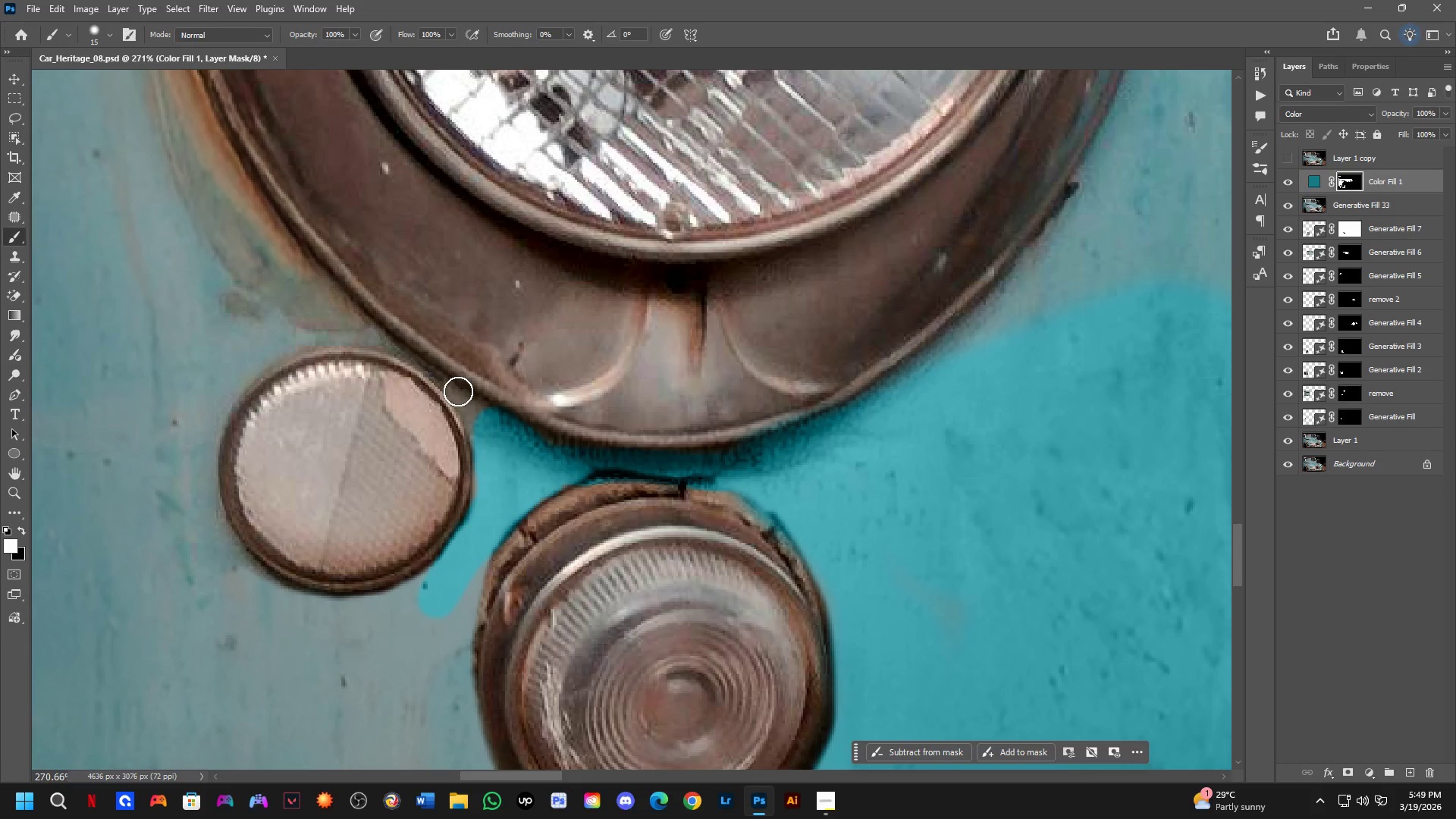 
left_click_drag(start_coordinate=[458, 390], to_coordinate=[418, 355])
 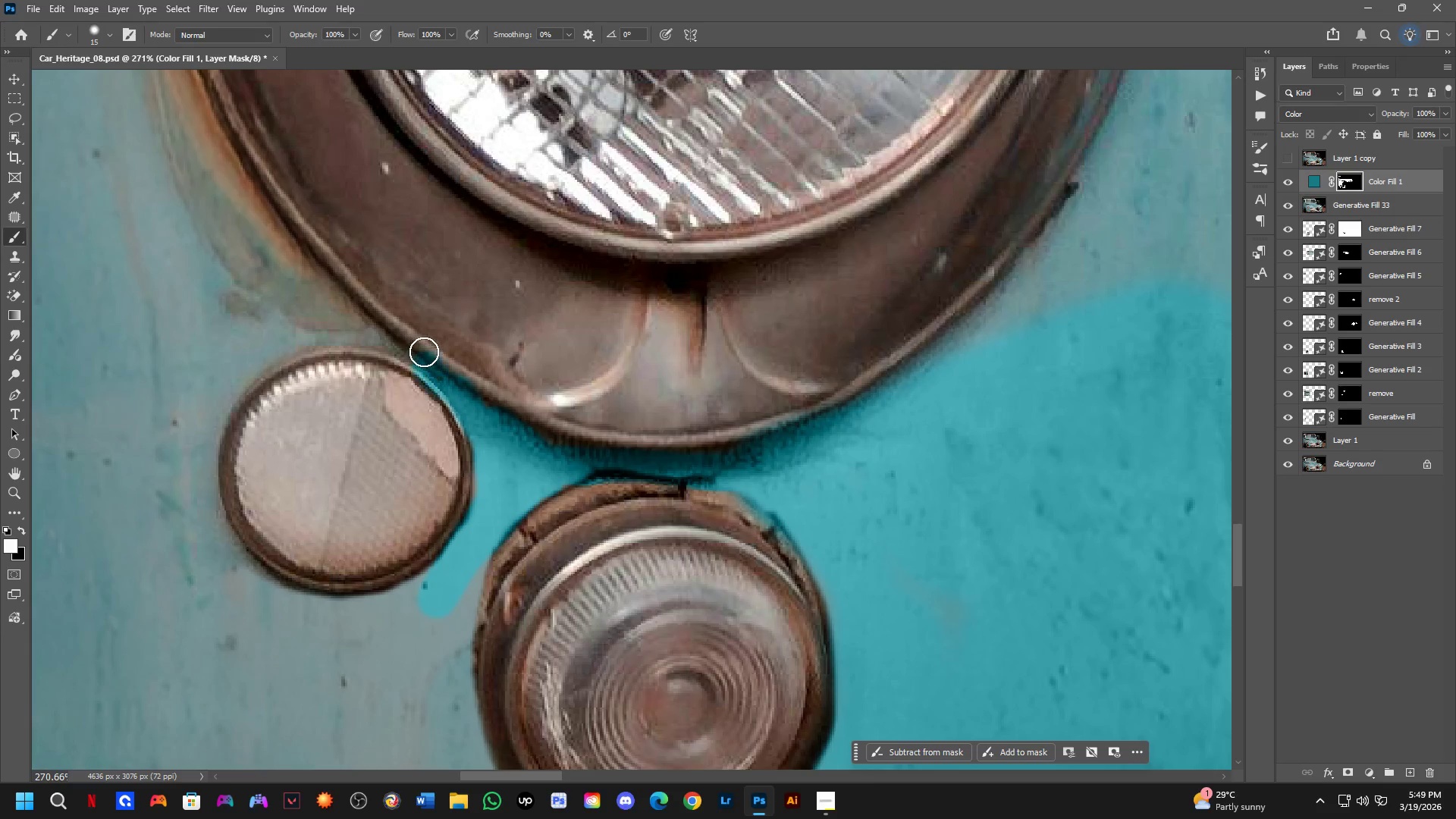 
type(xx)
 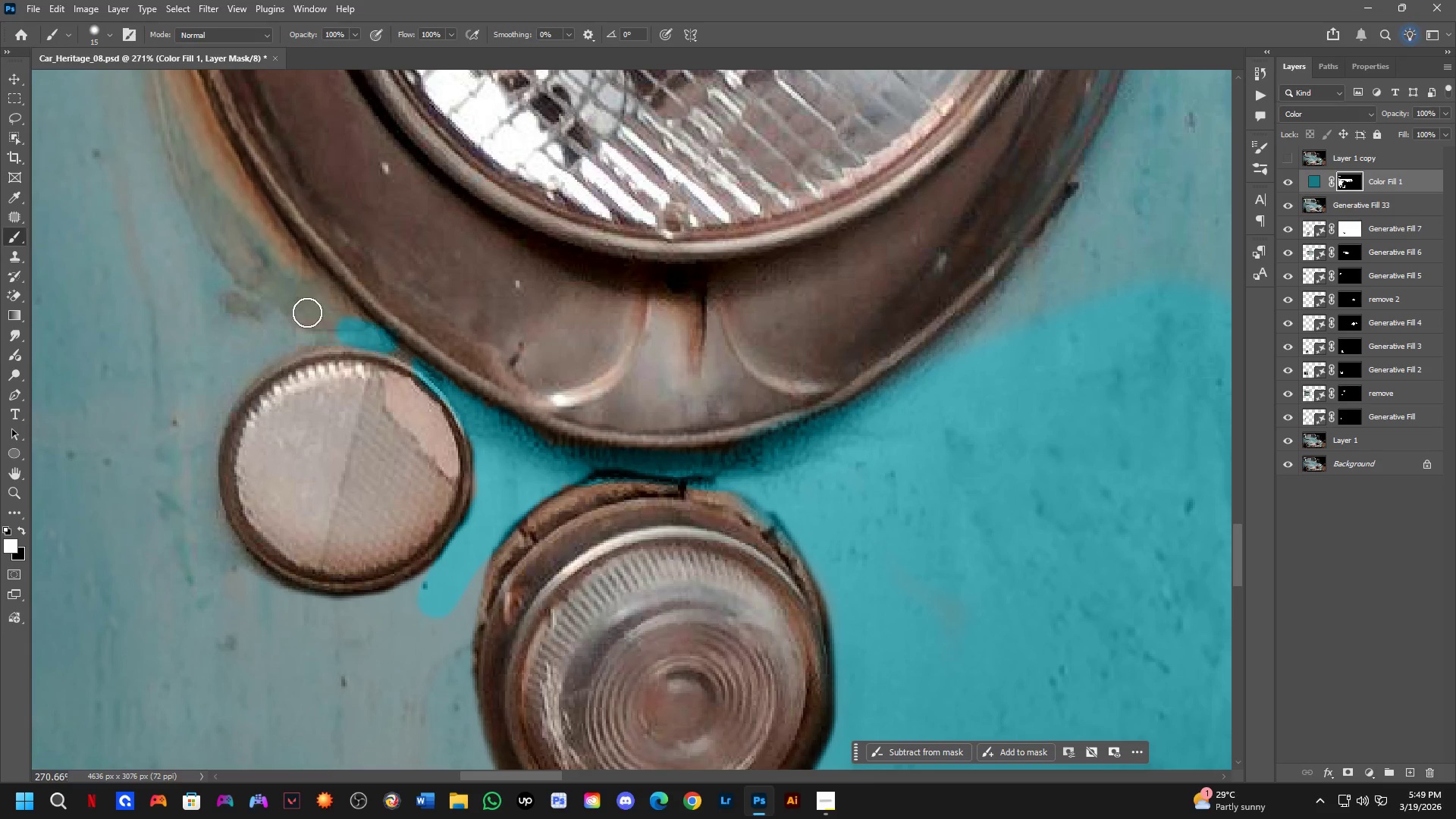 
left_click_drag(start_coordinate=[444, 353], to_coordinate=[392, 322])
 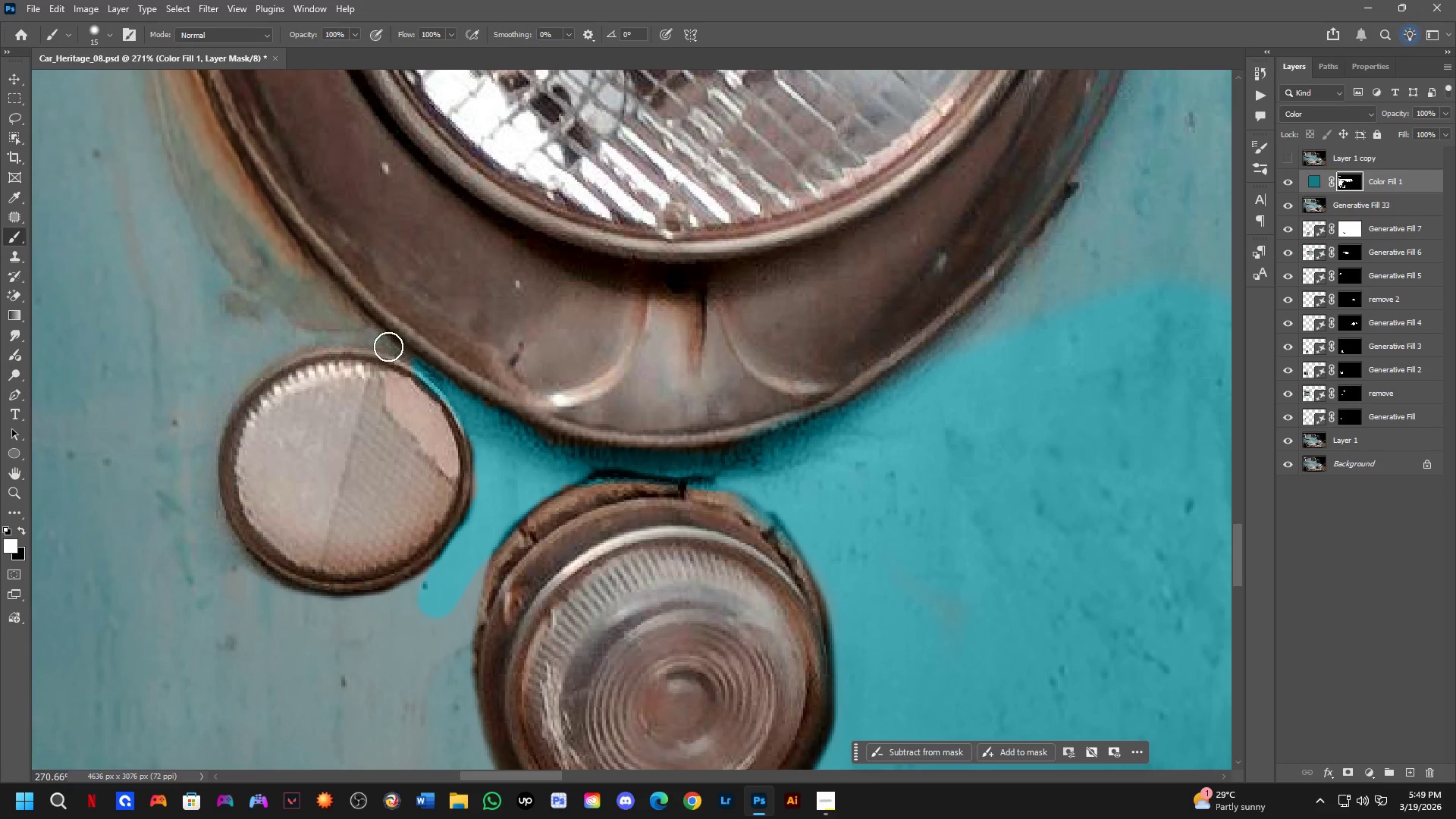 
left_click_drag(start_coordinate=[385, 340], to_coordinate=[294, 306])
 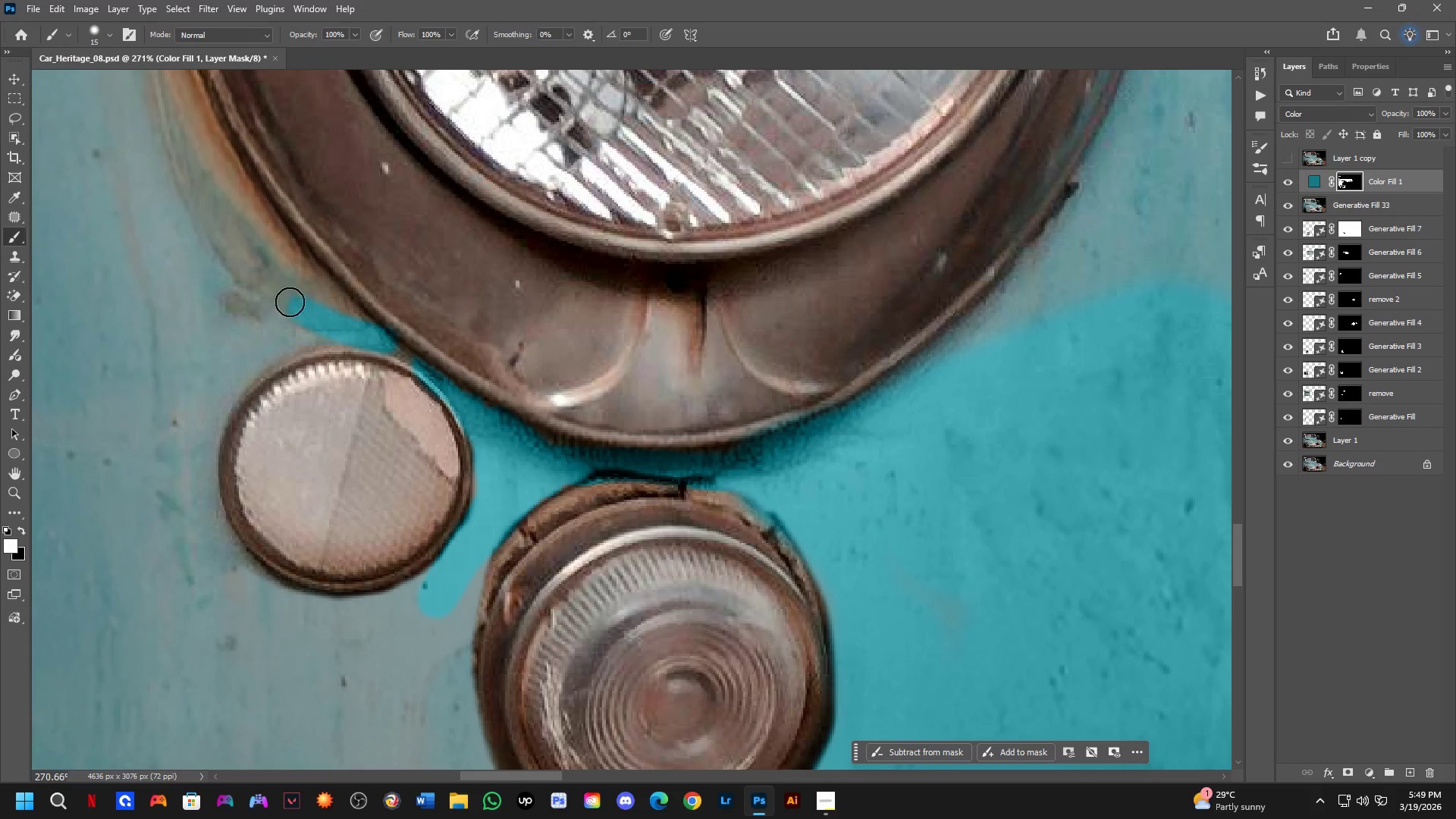 
hold_key(key=Space, duration=0.45)
 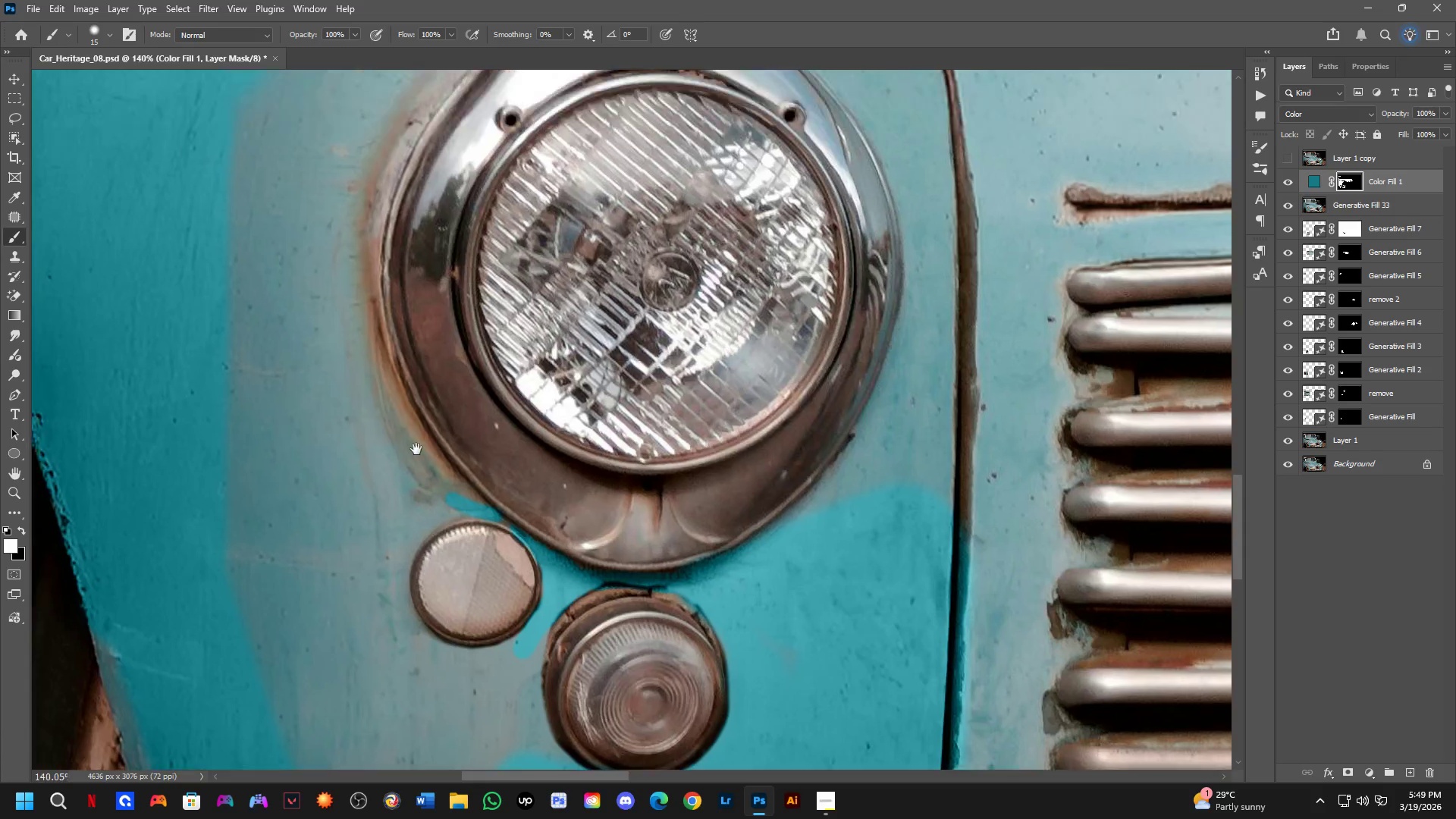 
left_click_drag(start_coordinate=[290, 302], to_coordinate=[443, 435])
 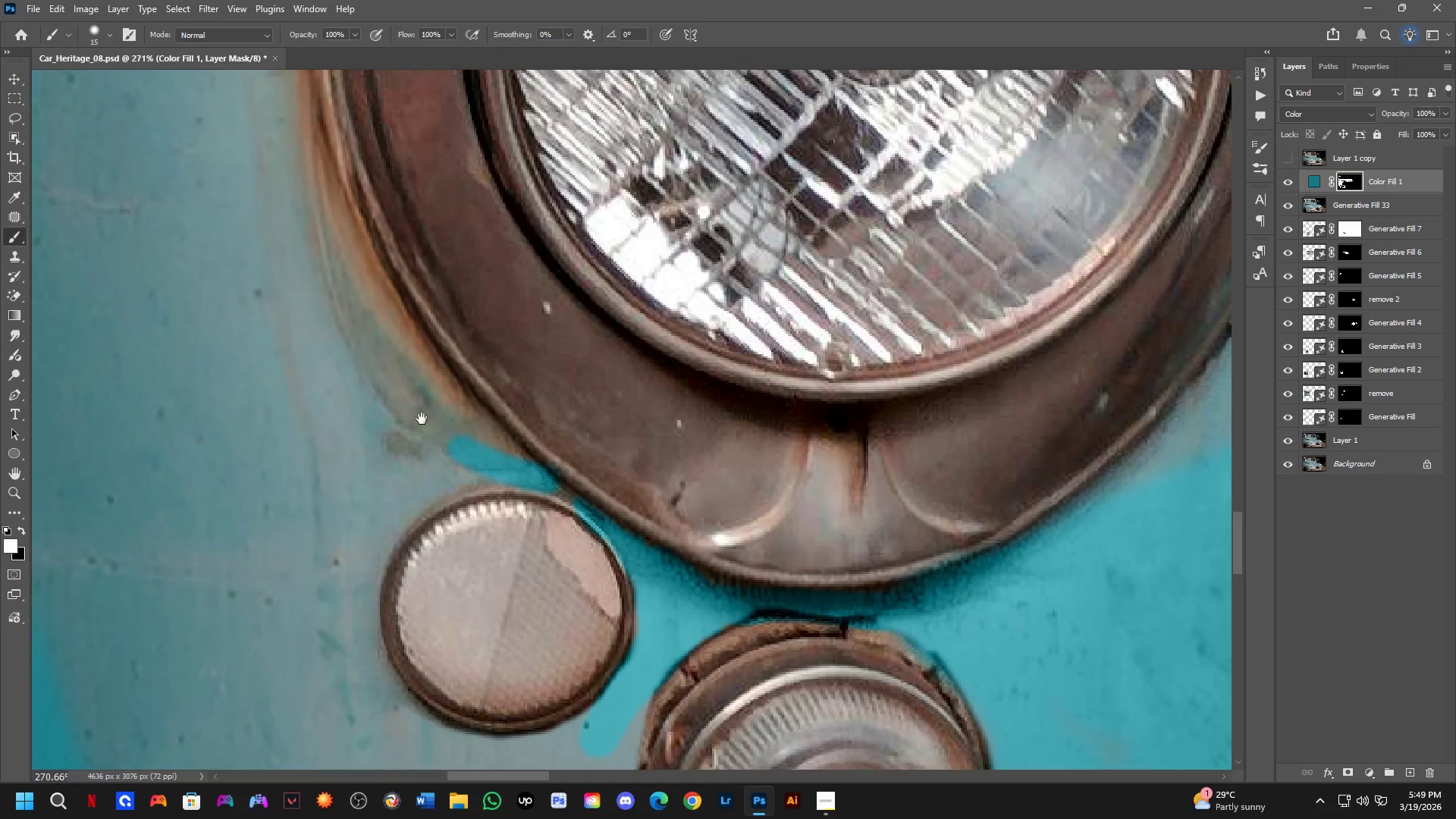 
hold_key(key=Space, duration=0.48)
 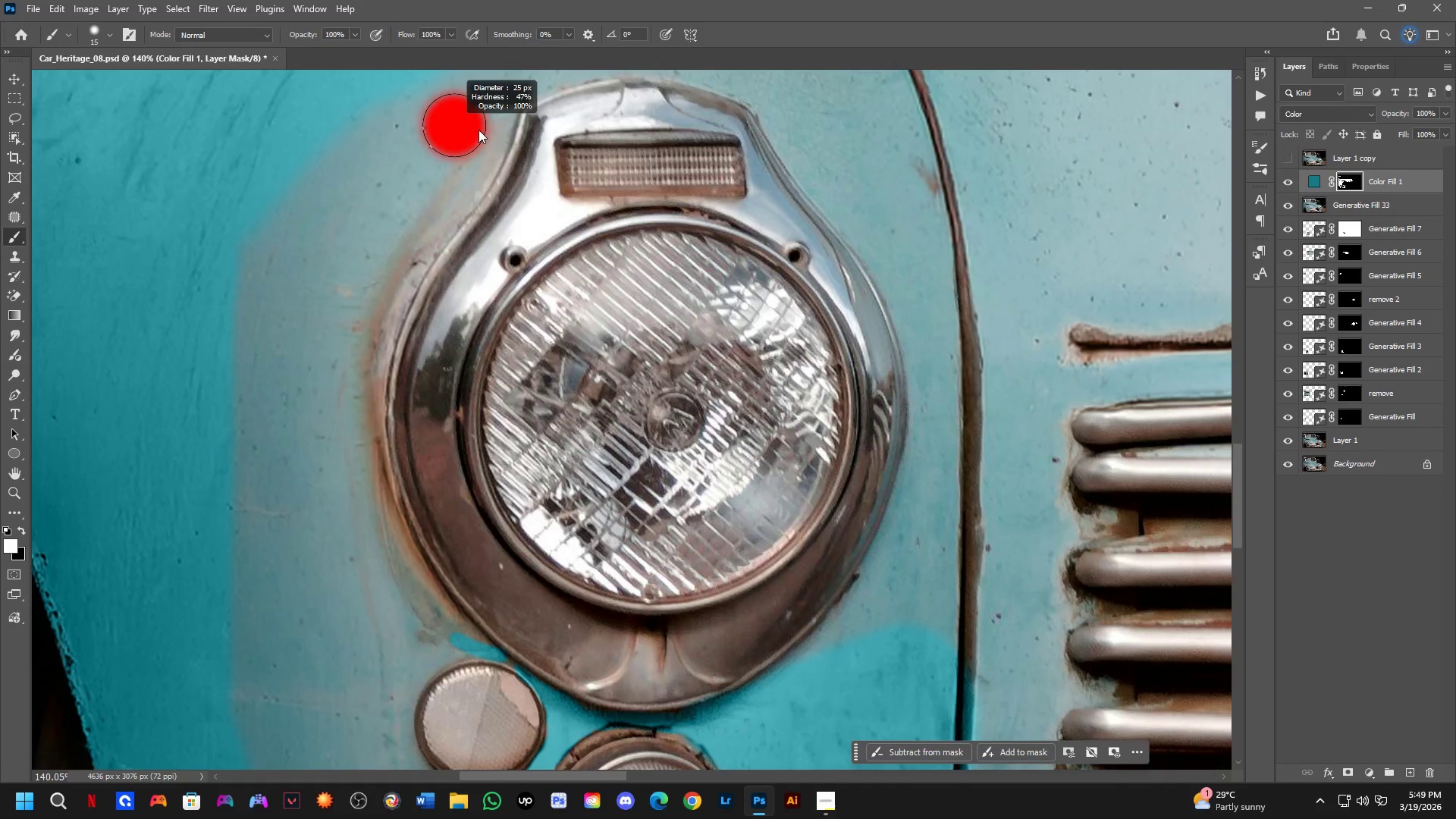 
left_click_drag(start_coordinate=[403, 309], to_coordinate=[417, 519])
 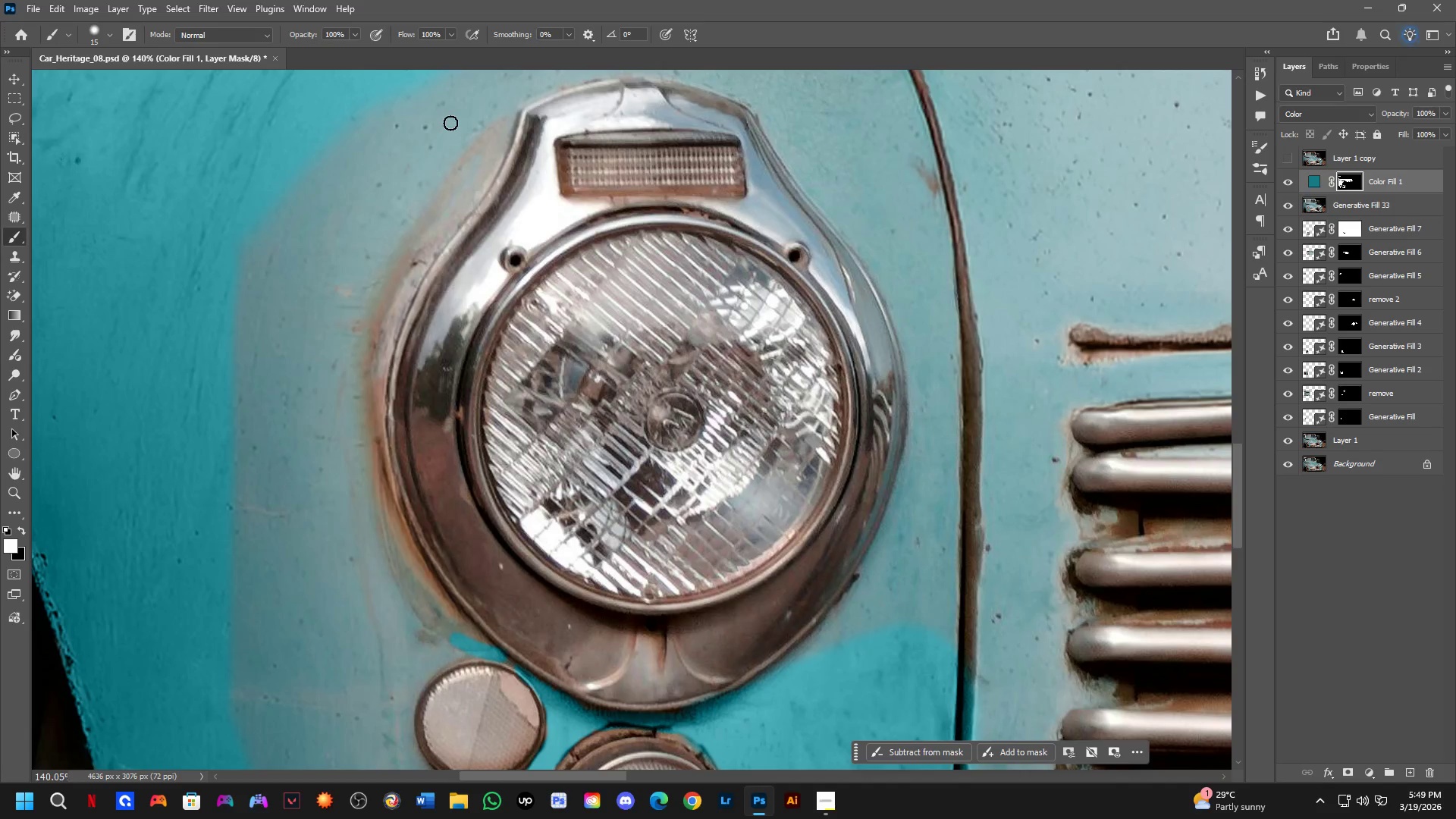 
scroll: coordinate [414, 391], scroll_direction: down, amount: 7.0
 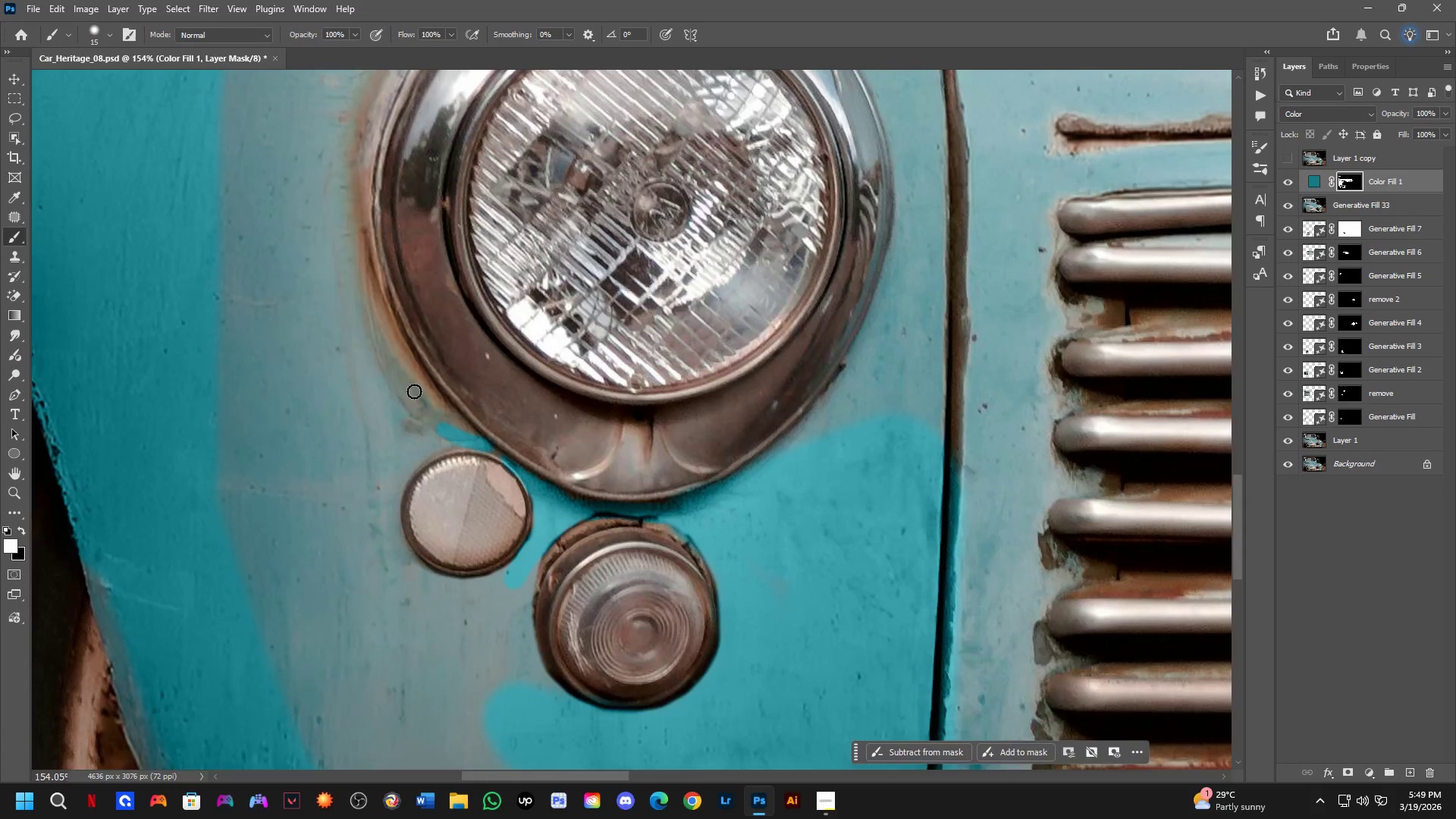 
key(Alt+AltLeft)
 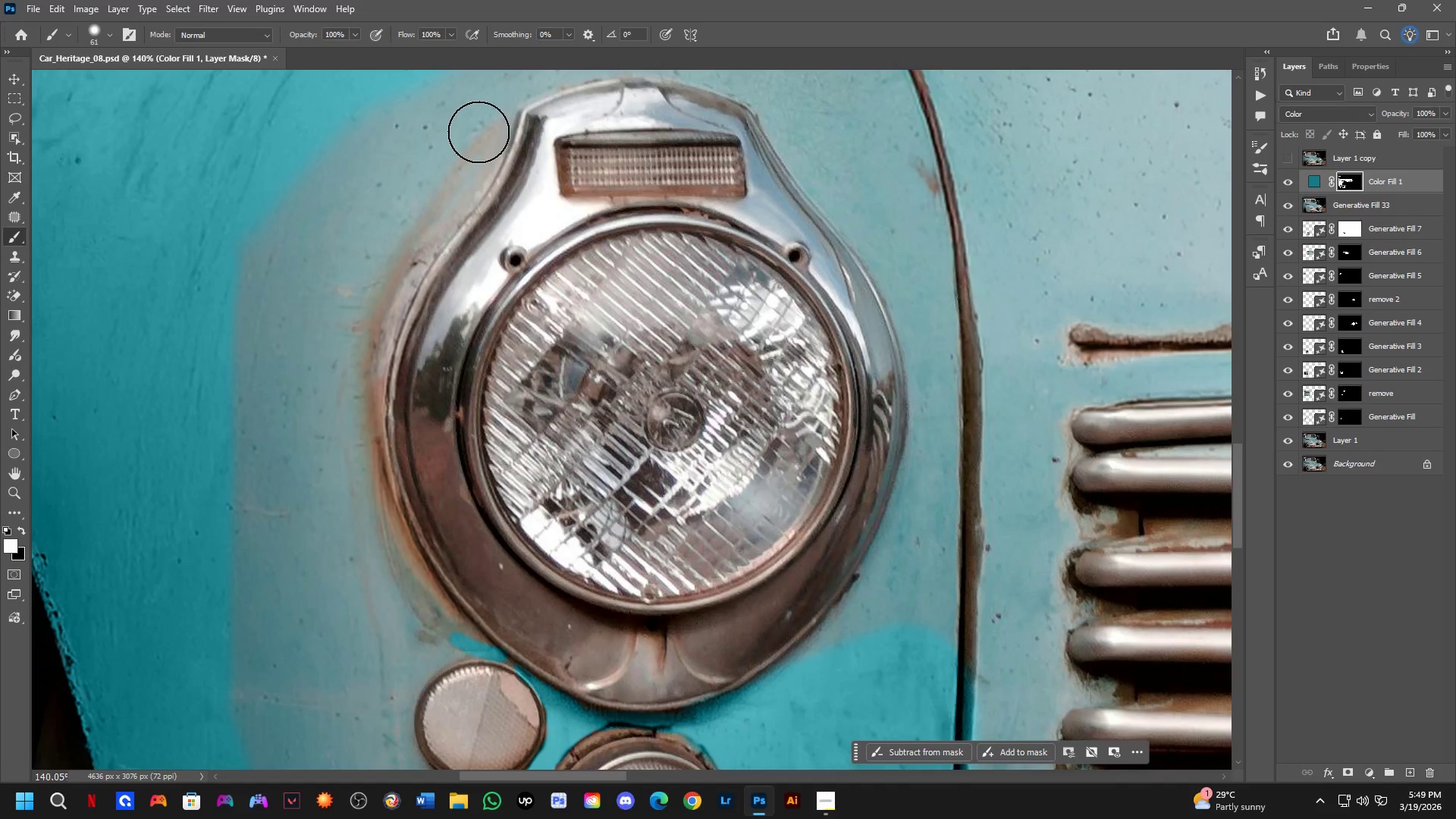 
left_click_drag(start_coordinate=[482, 118], to_coordinate=[443, 639])
 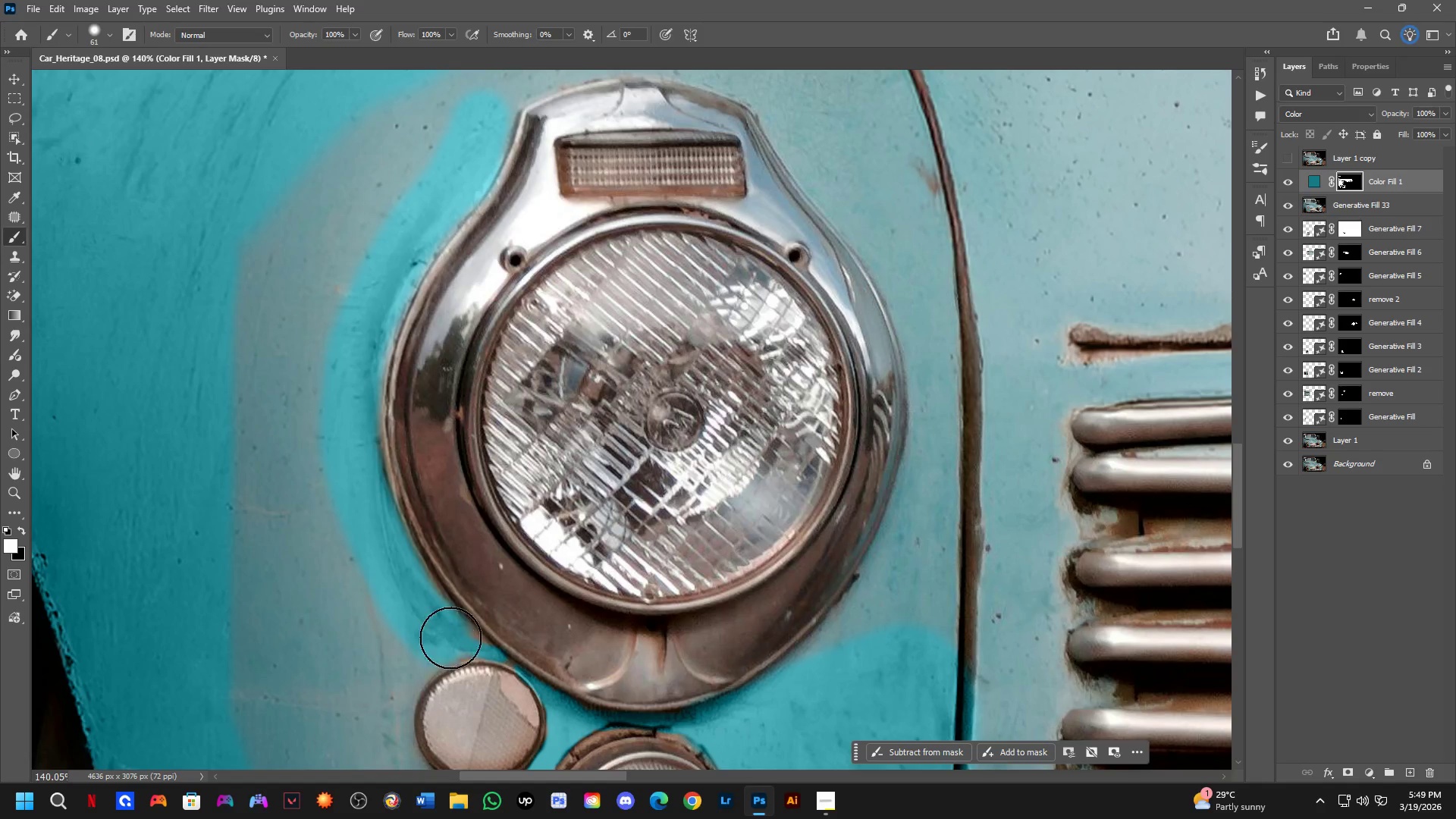 
key(Alt+AltLeft)
 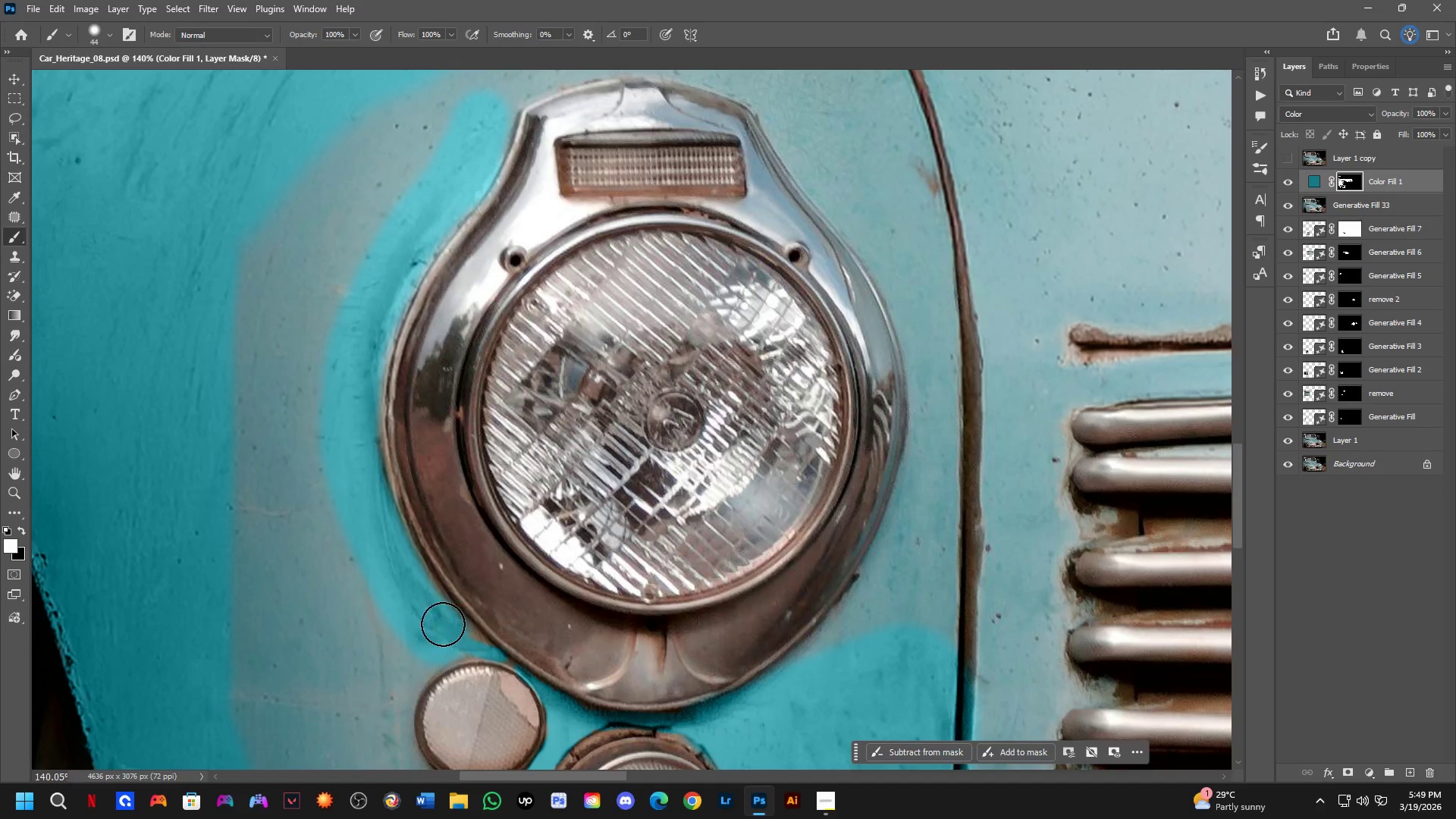 
left_click_drag(start_coordinate=[446, 625], to_coordinate=[463, 639])
 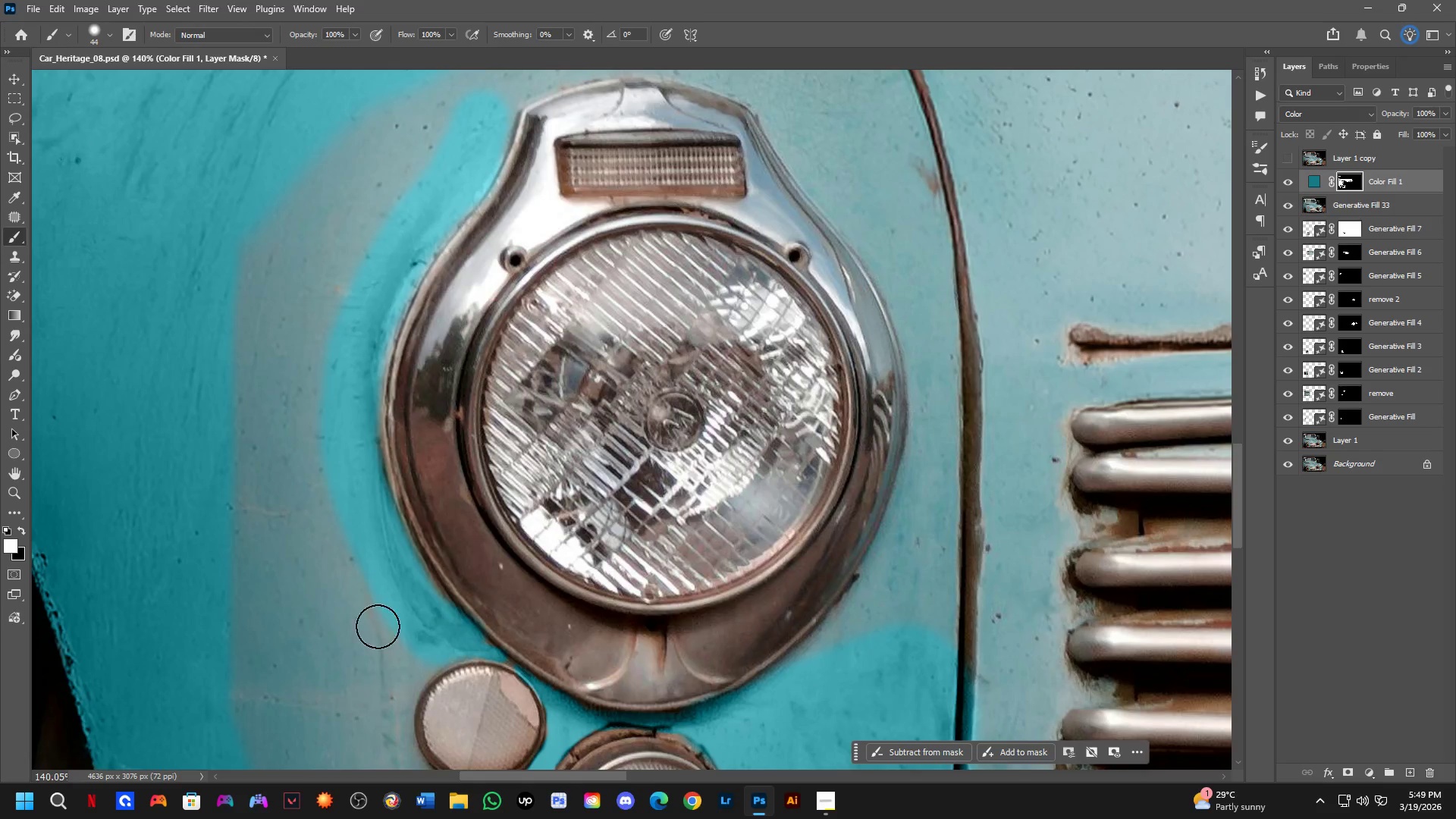 
scroll: coordinate [306, 610], scroll_direction: down, amount: 3.0
 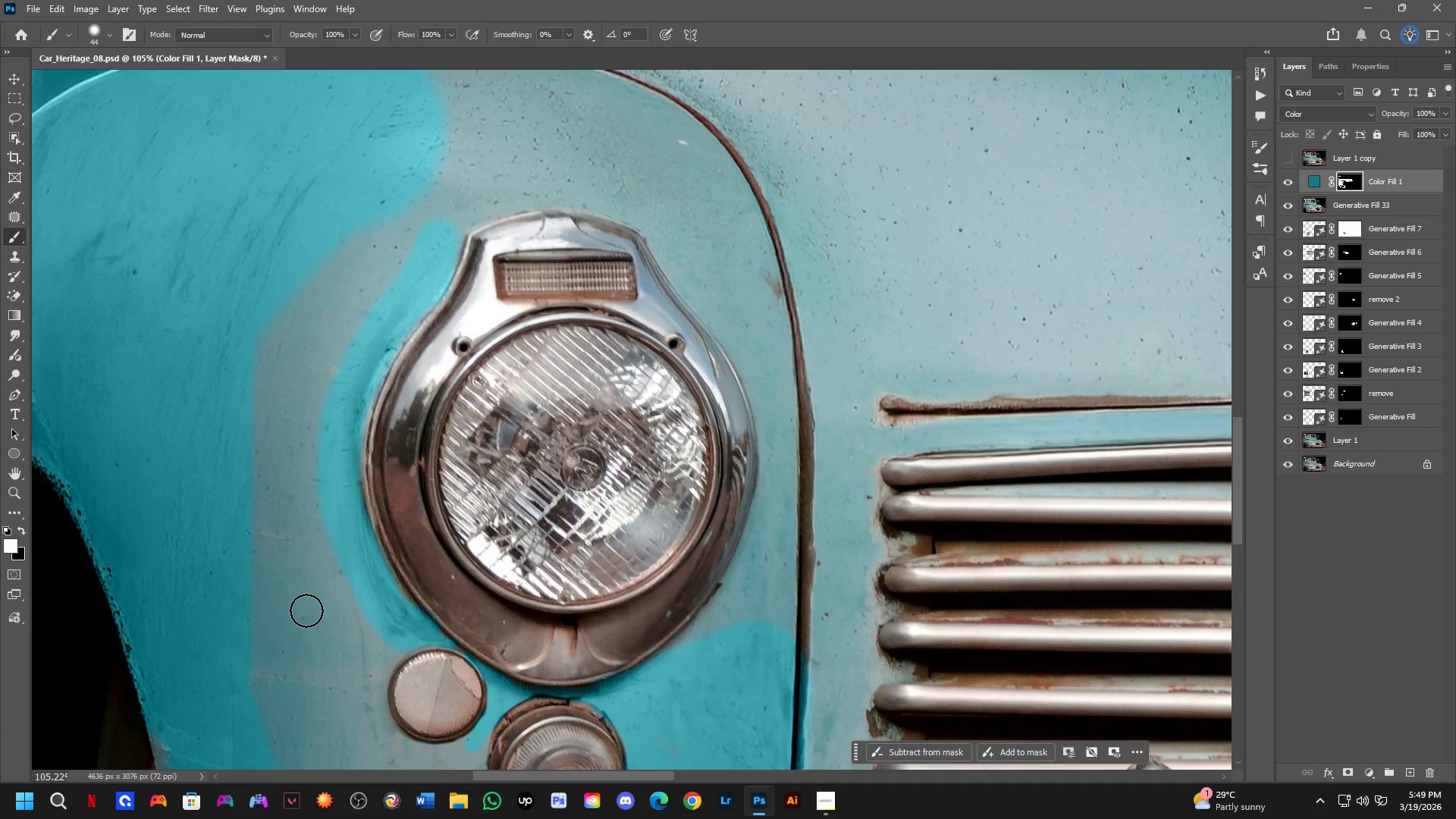 
wait(22.01)
 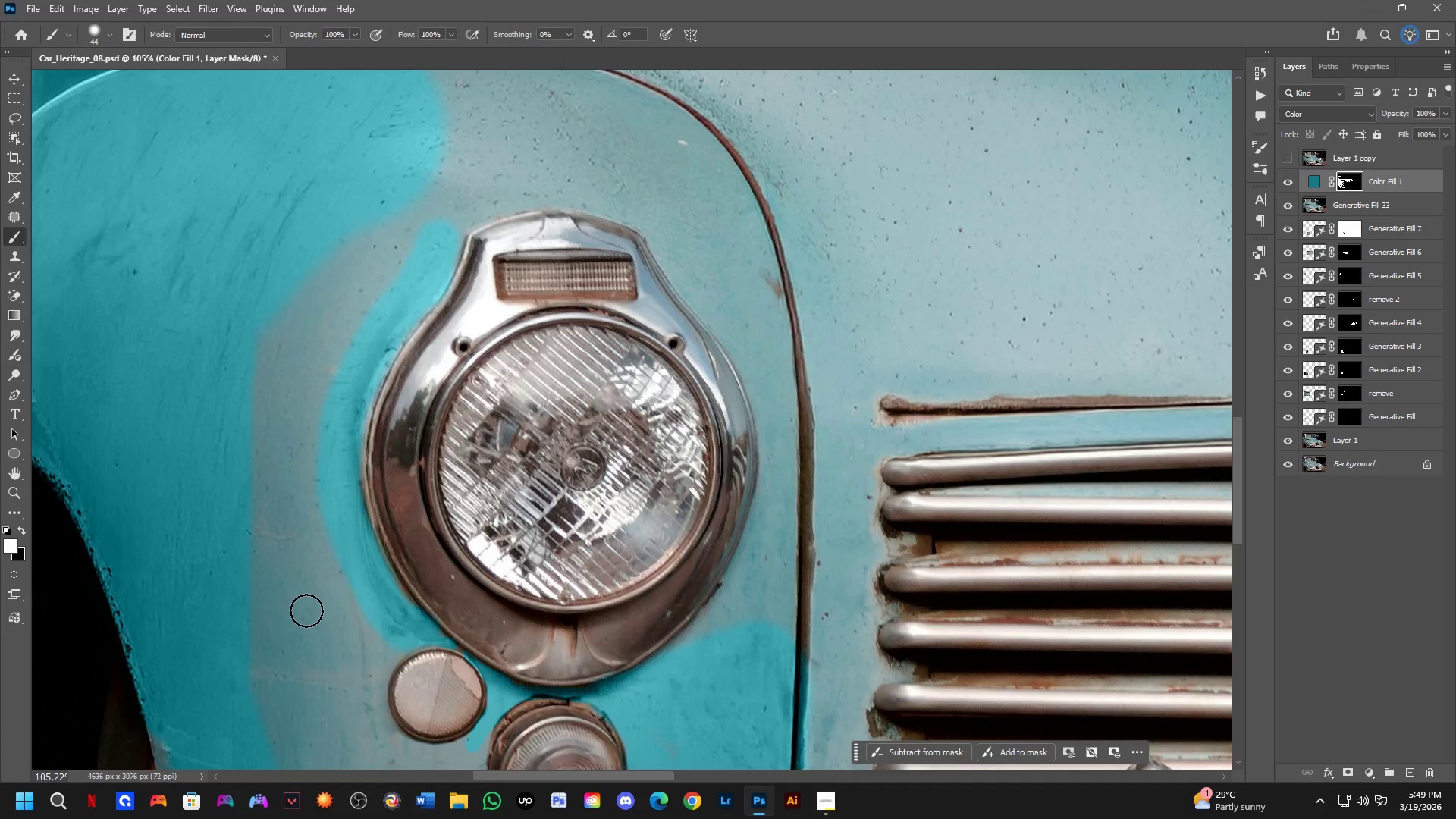 
key(Alt+AltLeft)
 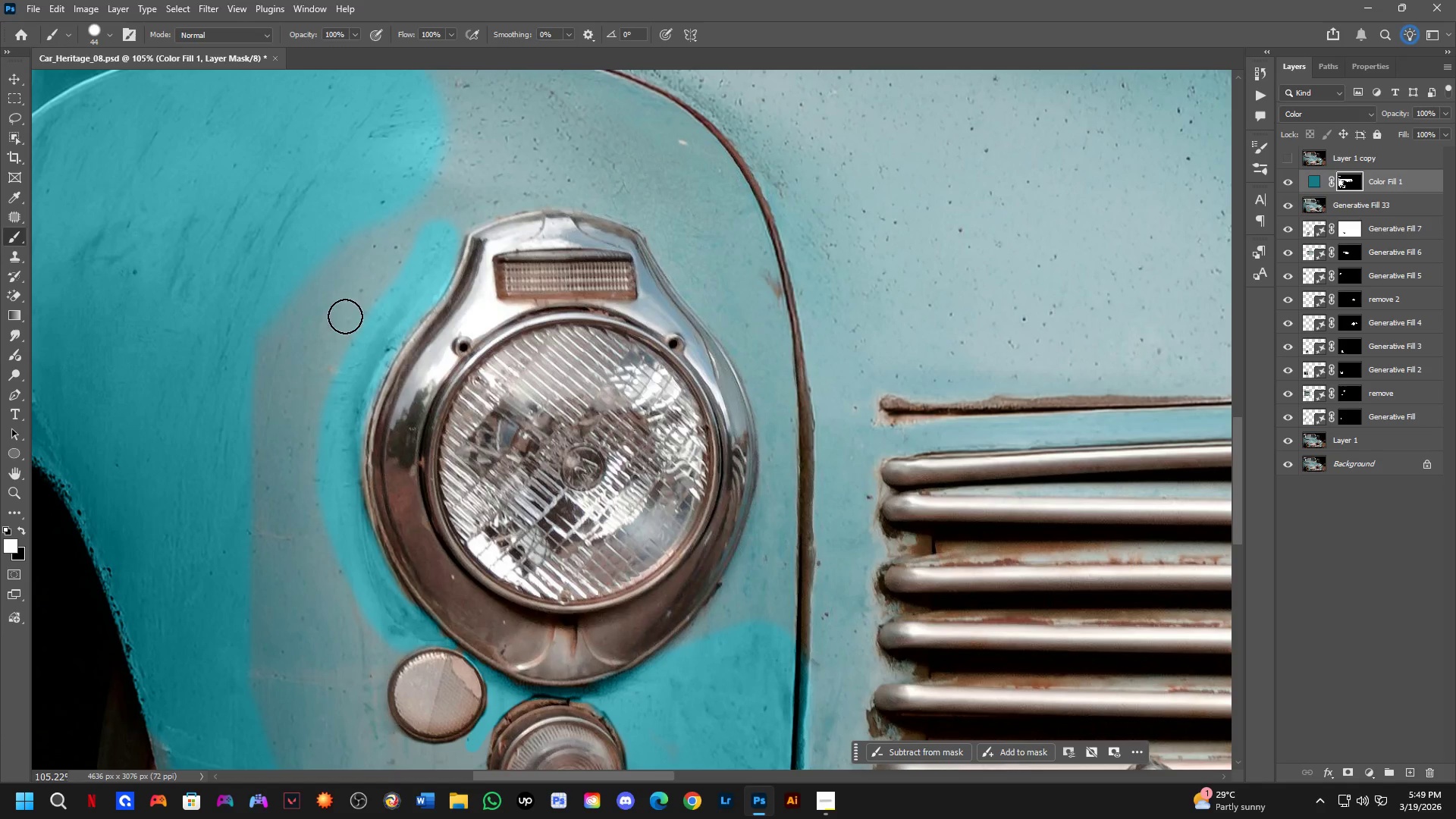 
key(Alt+AltLeft)
 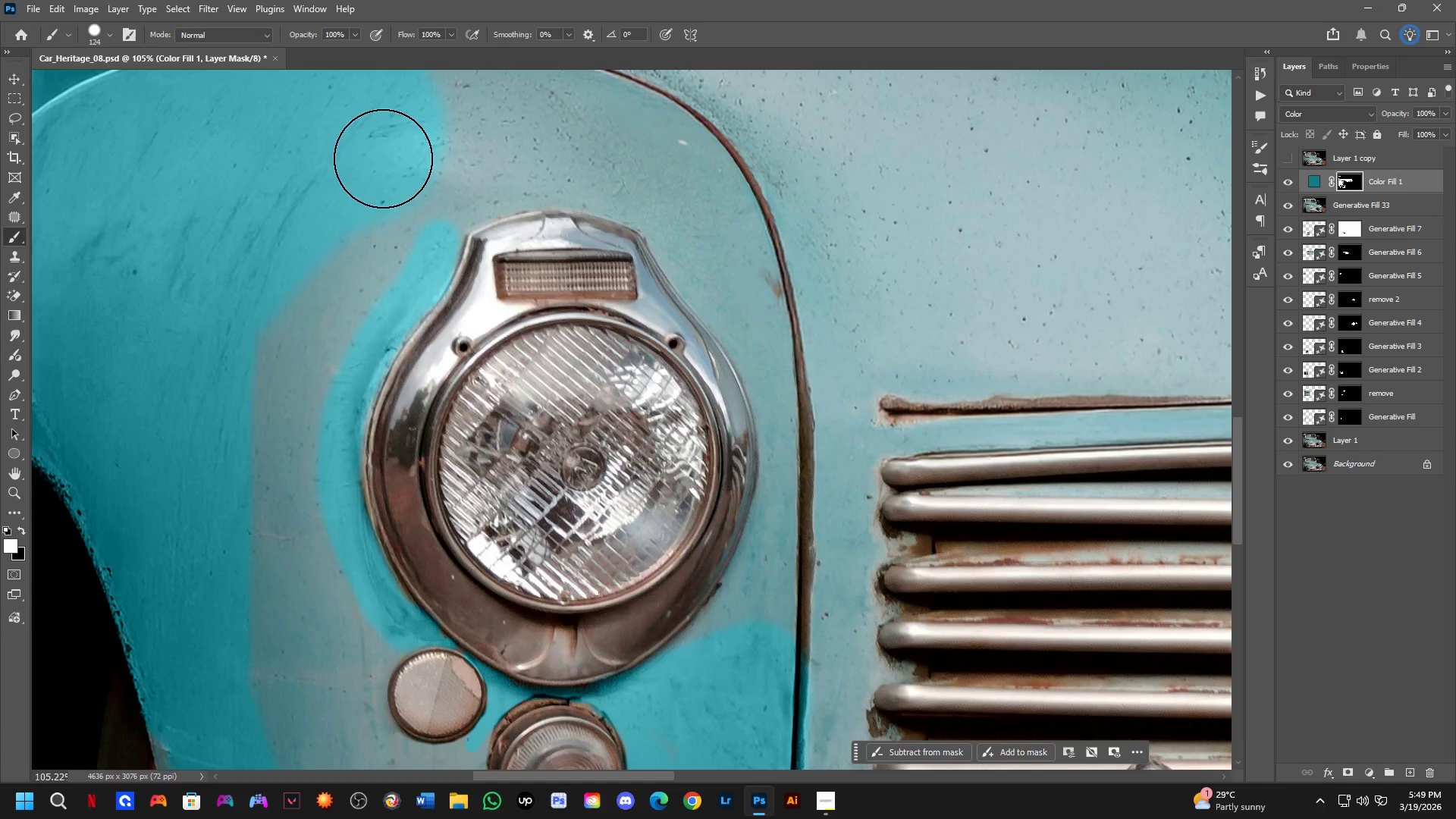 
left_click_drag(start_coordinate=[382, 171], to_coordinate=[283, 512])
 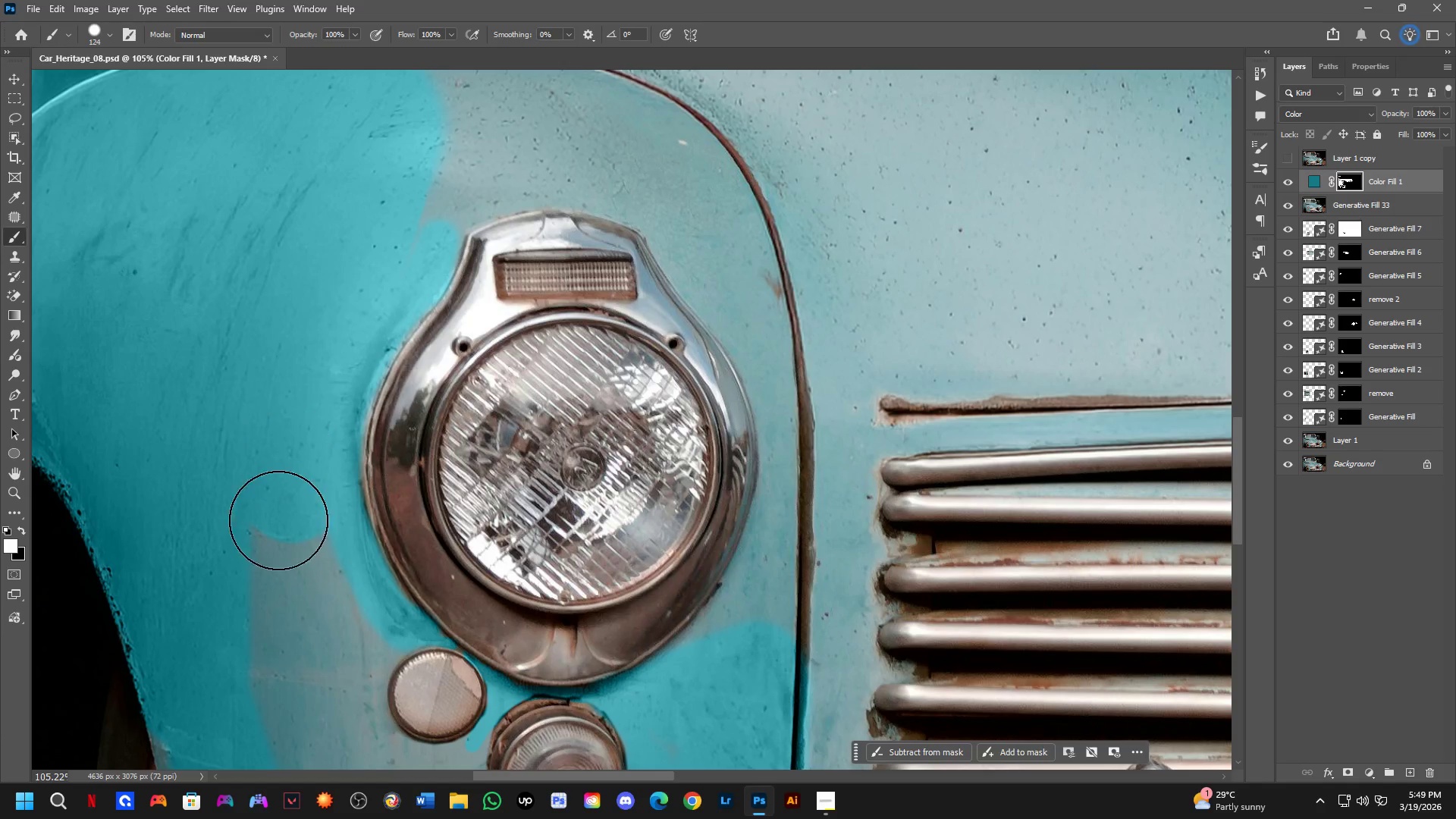 
hold_key(key=Space, duration=0.52)
 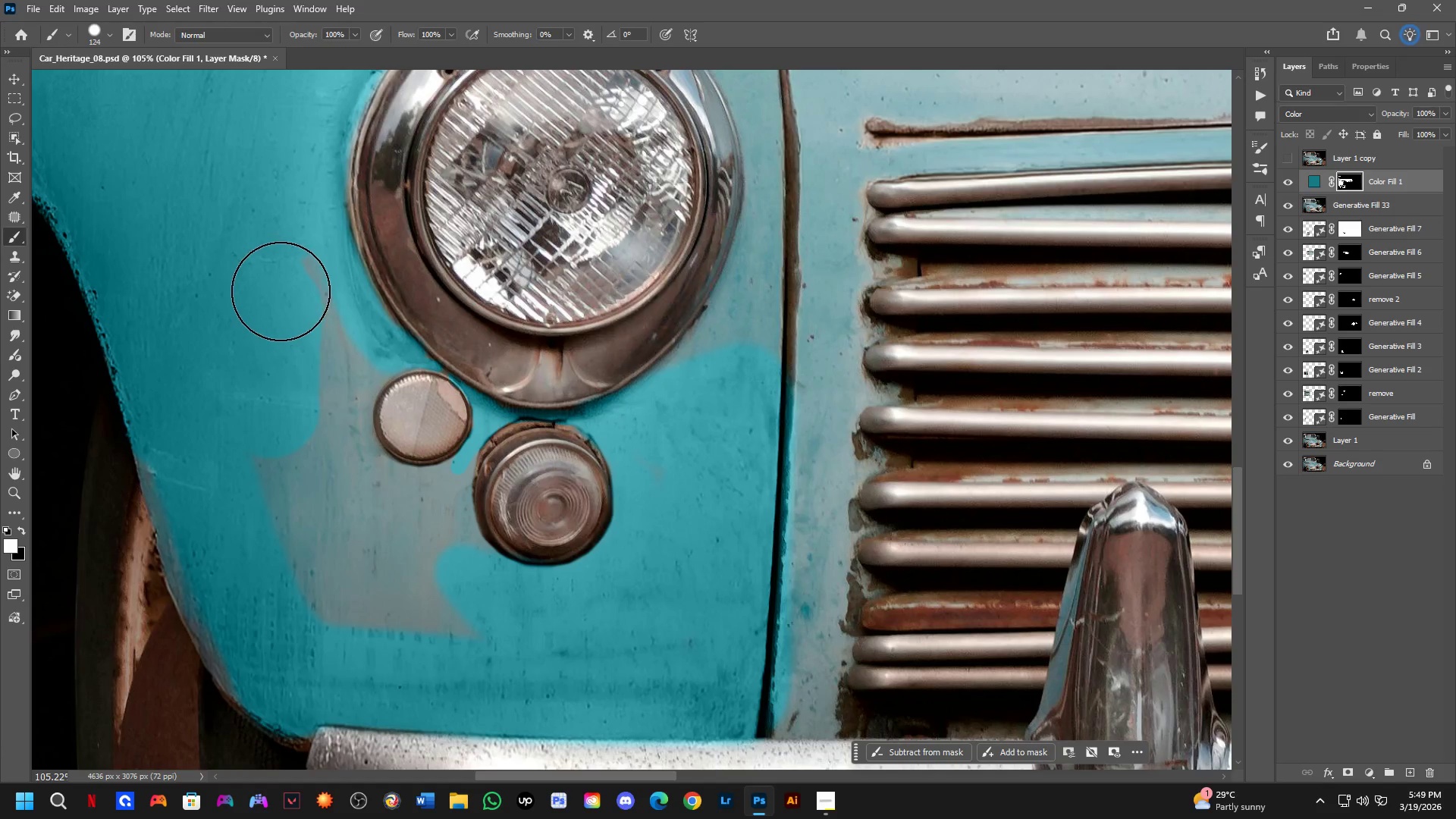 
left_click_drag(start_coordinate=[269, 548], to_coordinate=[258, 305])
 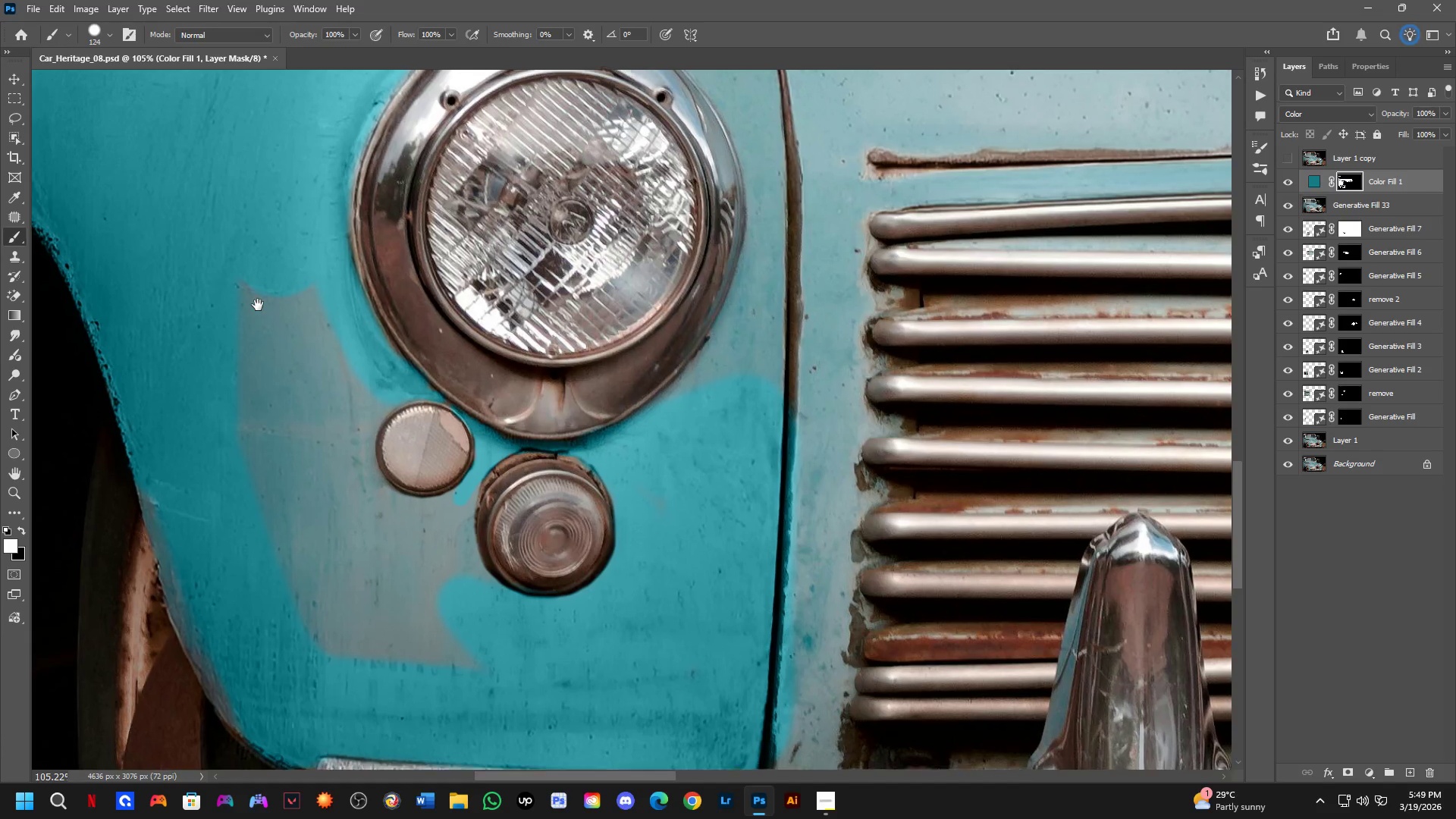 
hold_key(key=Space, duration=11.31)
 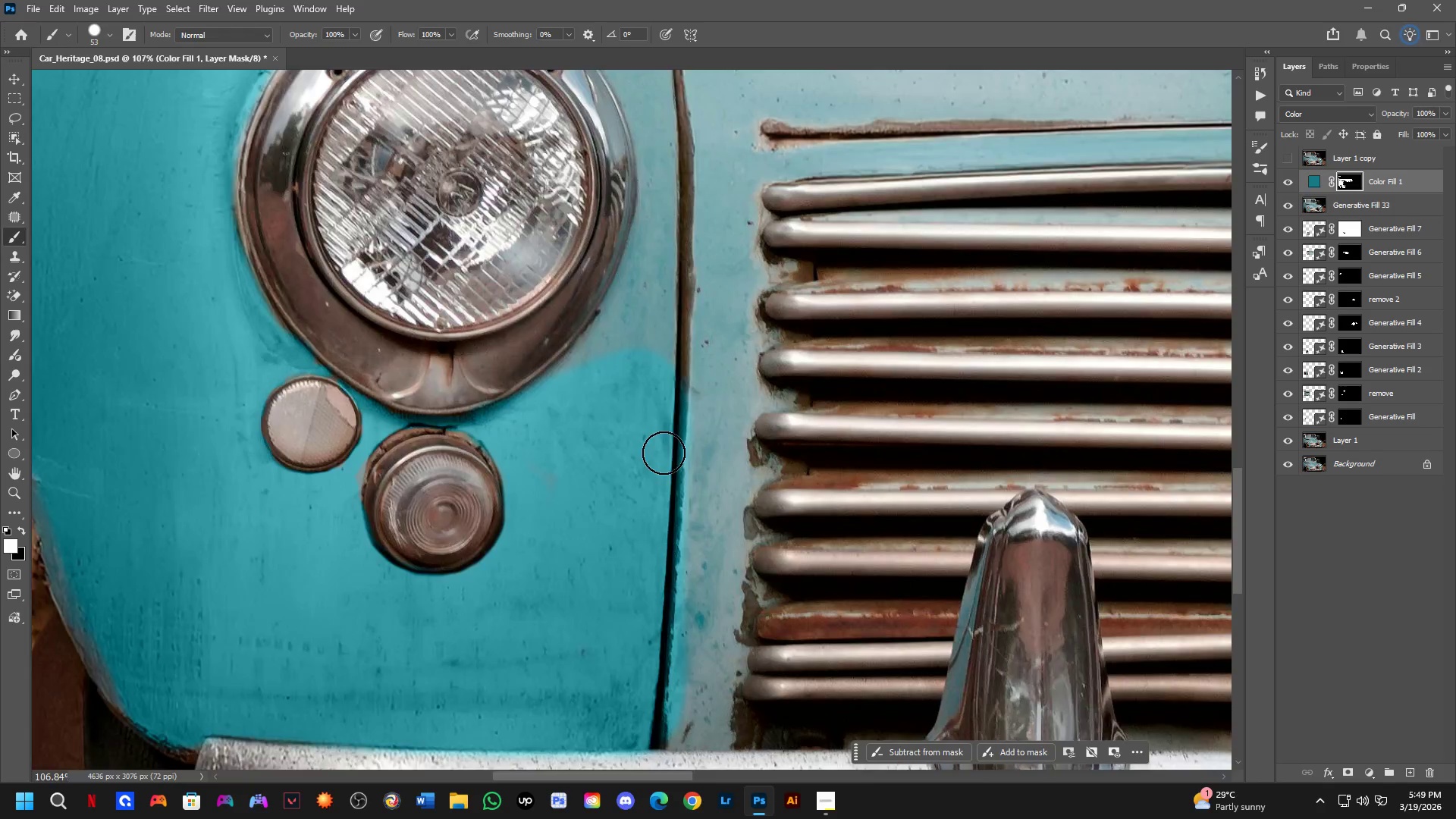 
left_click_drag(start_coordinate=[259, 285], to_coordinate=[380, 535])
 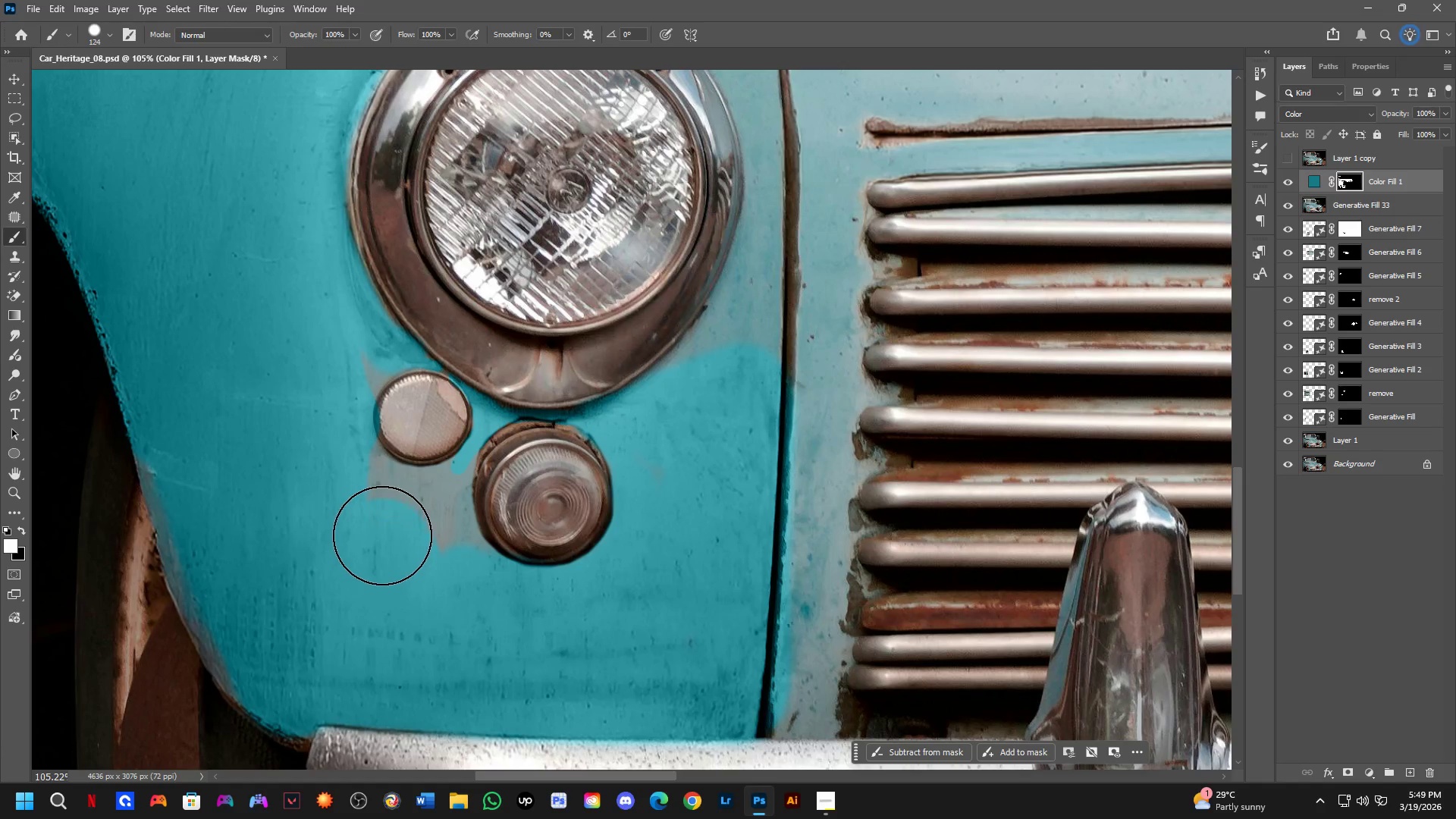 
hold_key(key=AltLeft, duration=0.33)
 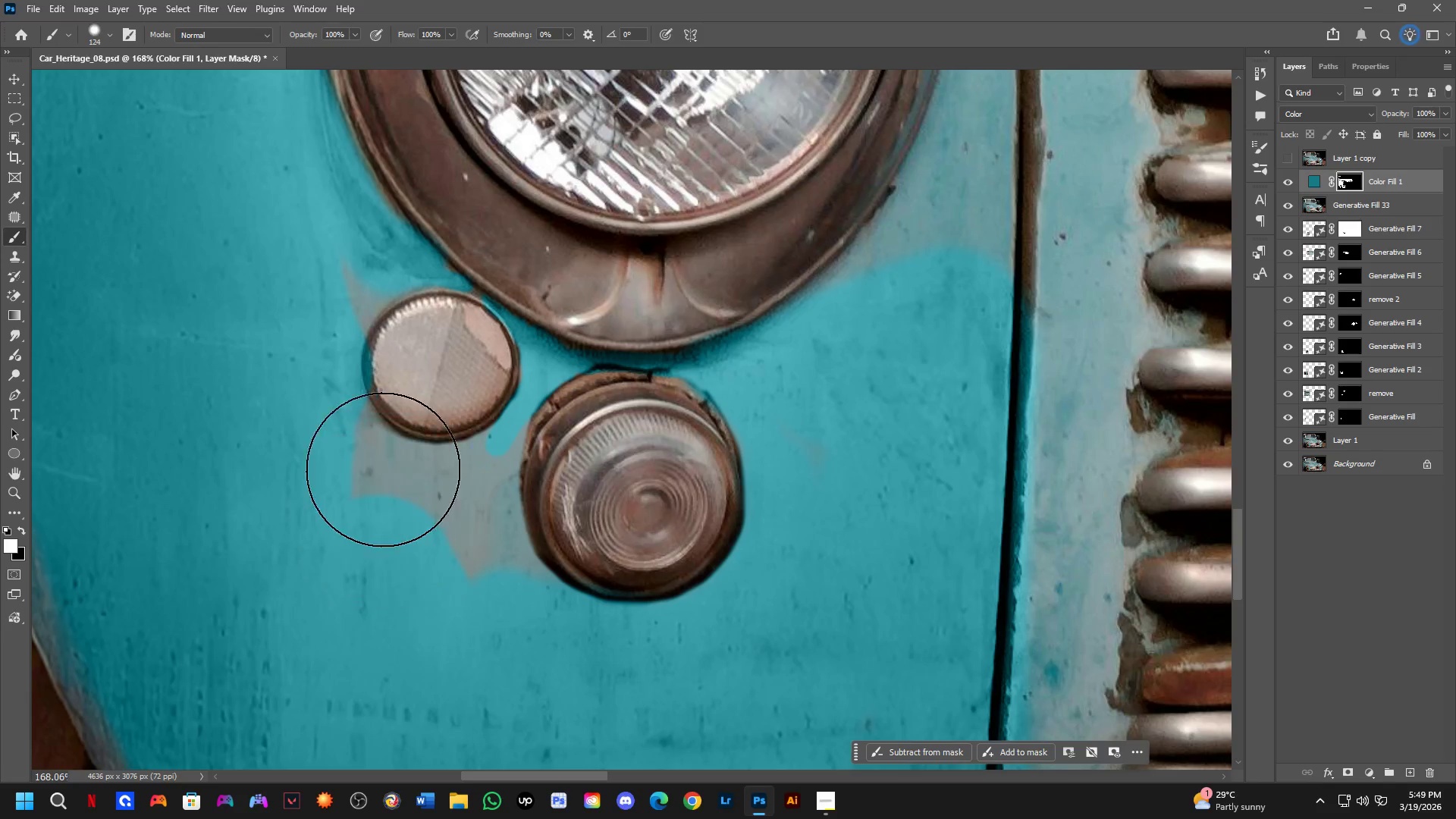 
scroll: coordinate [393, 505], scroll_direction: up, amount: 5.0
 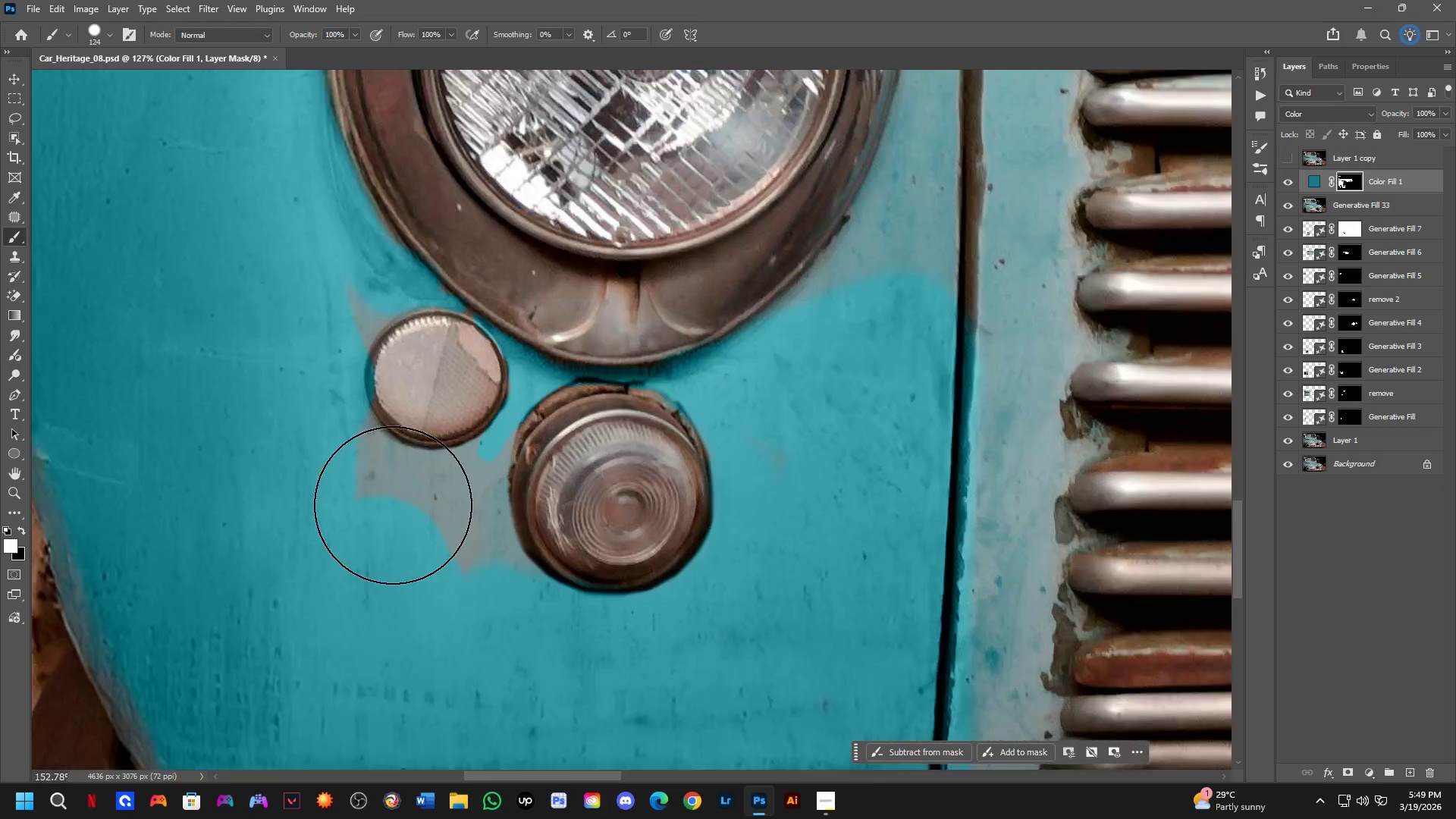 
key(Alt+AltLeft)
 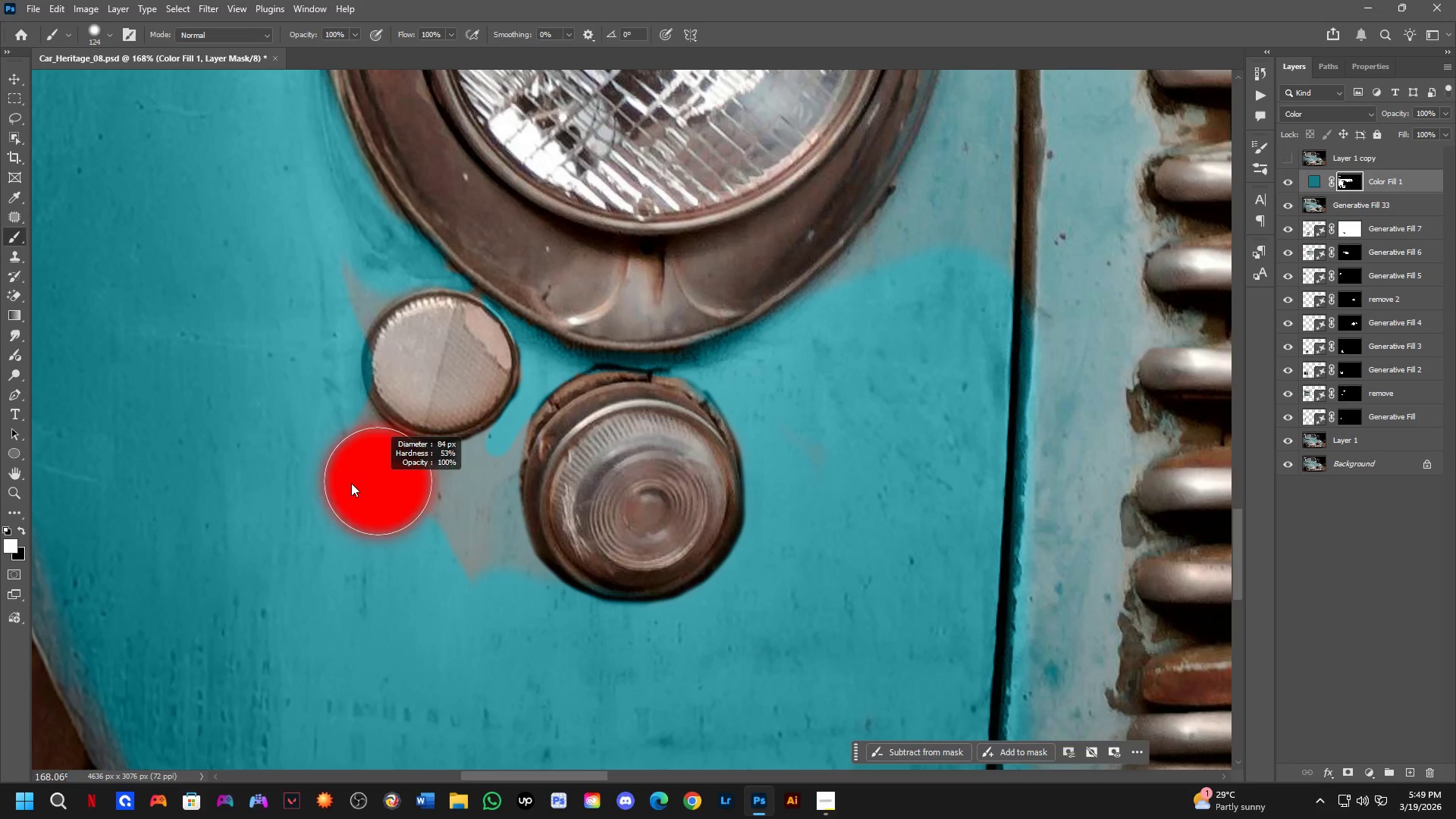 
key(Alt+AltLeft)
 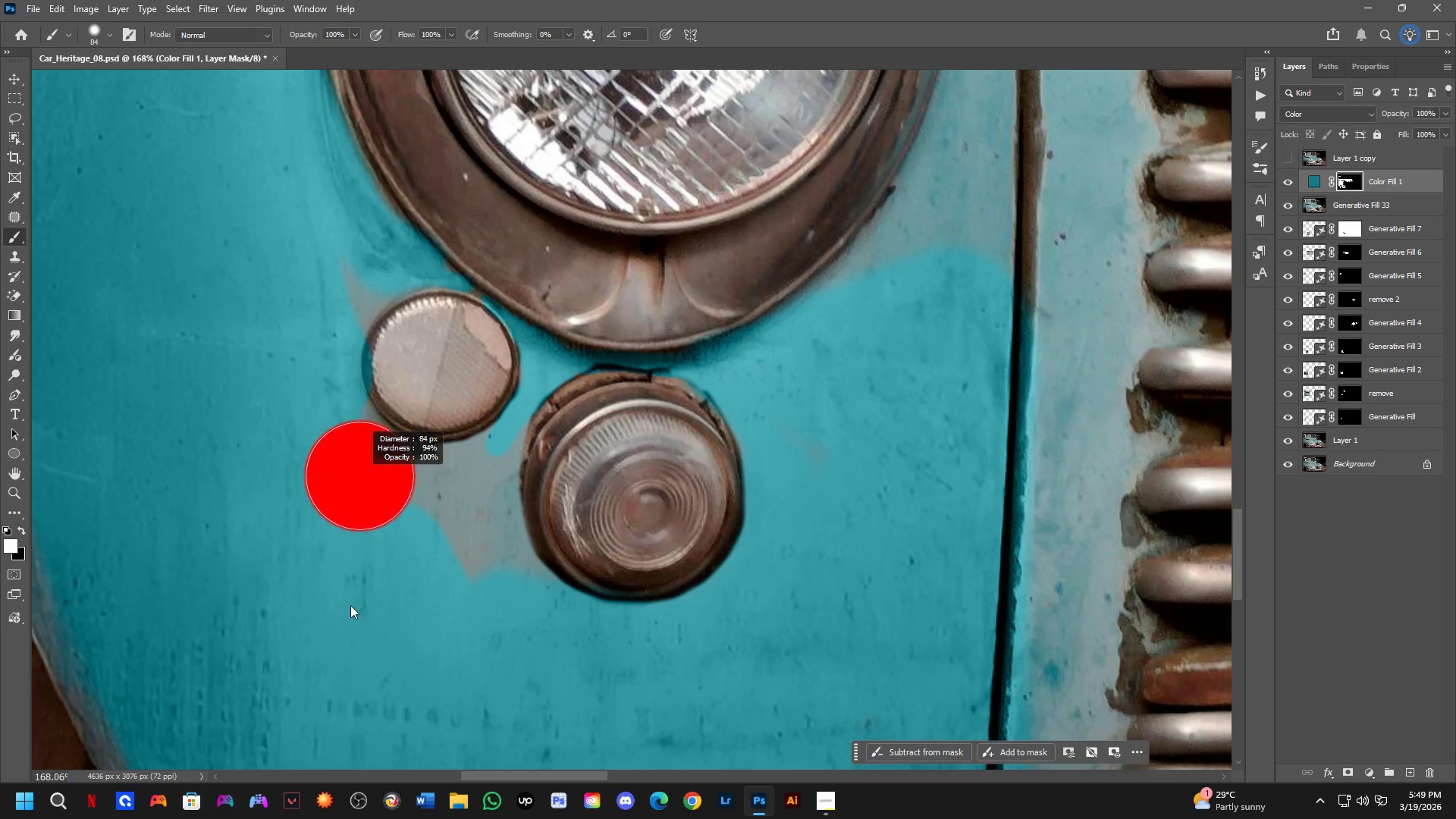 
key(Alt+AltLeft)
 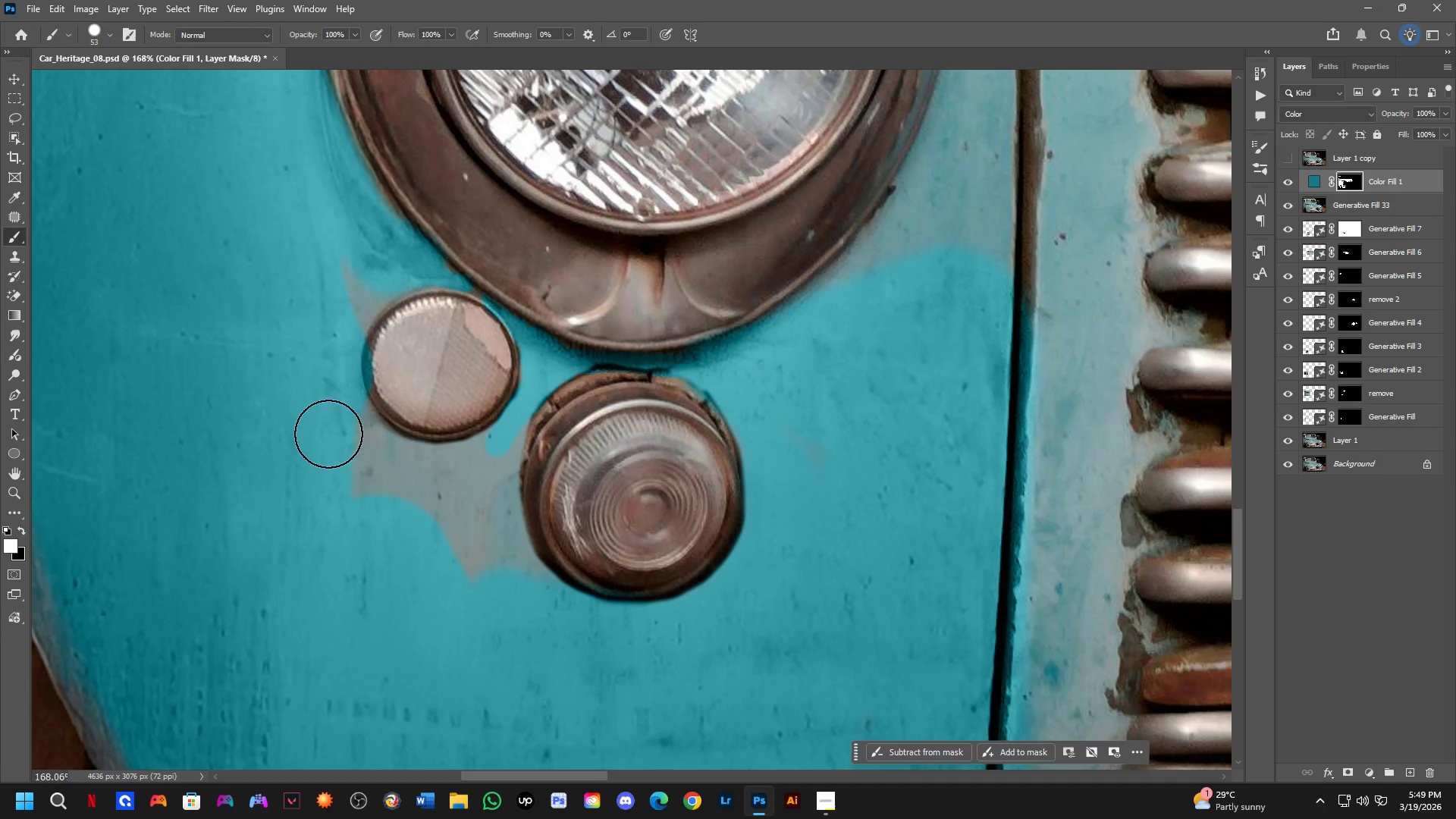 
left_click_drag(start_coordinate=[336, 423], to_coordinate=[345, 423])
 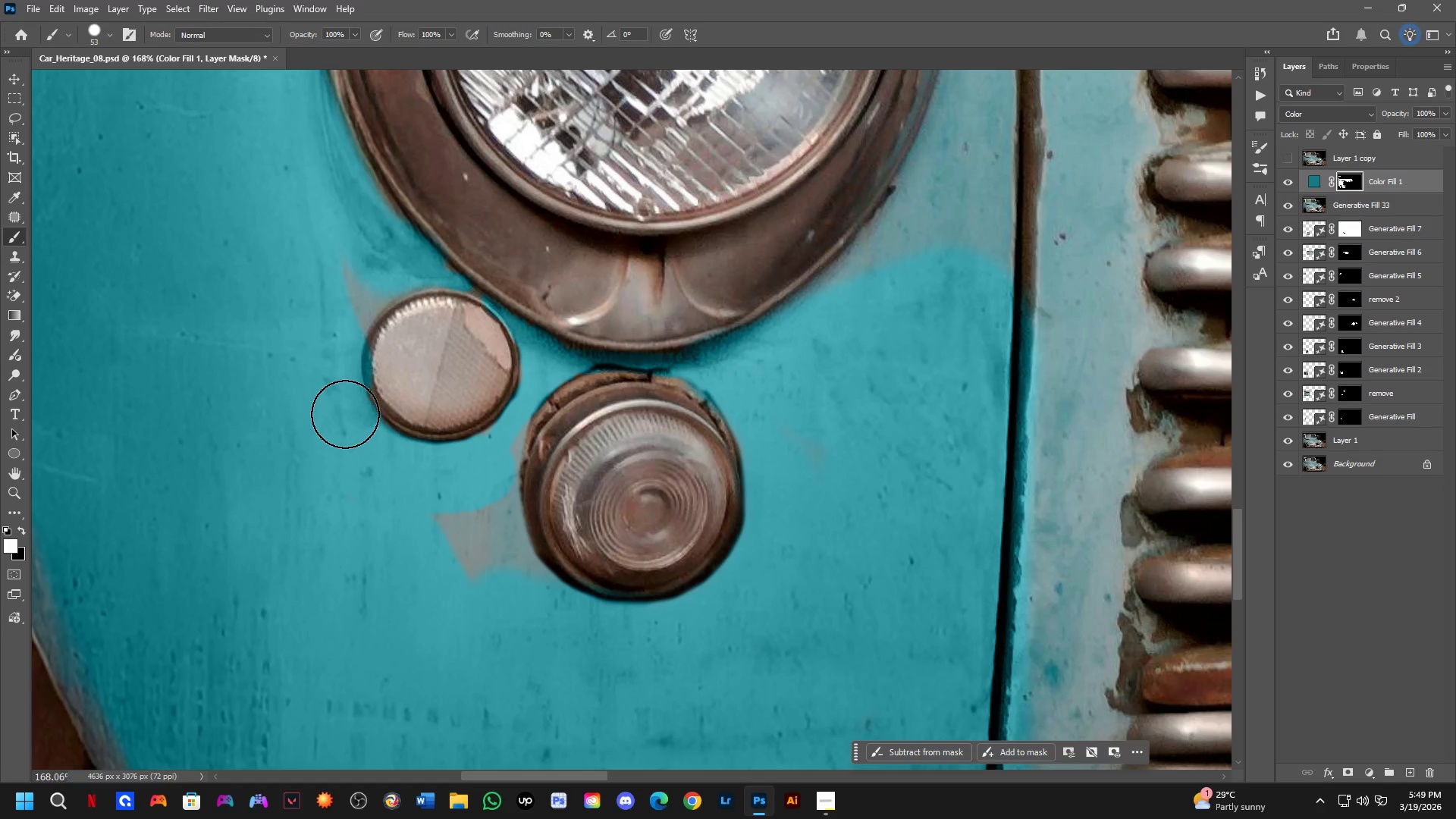 
left_click_drag(start_coordinate=[345, 414], to_coordinate=[347, 441])
 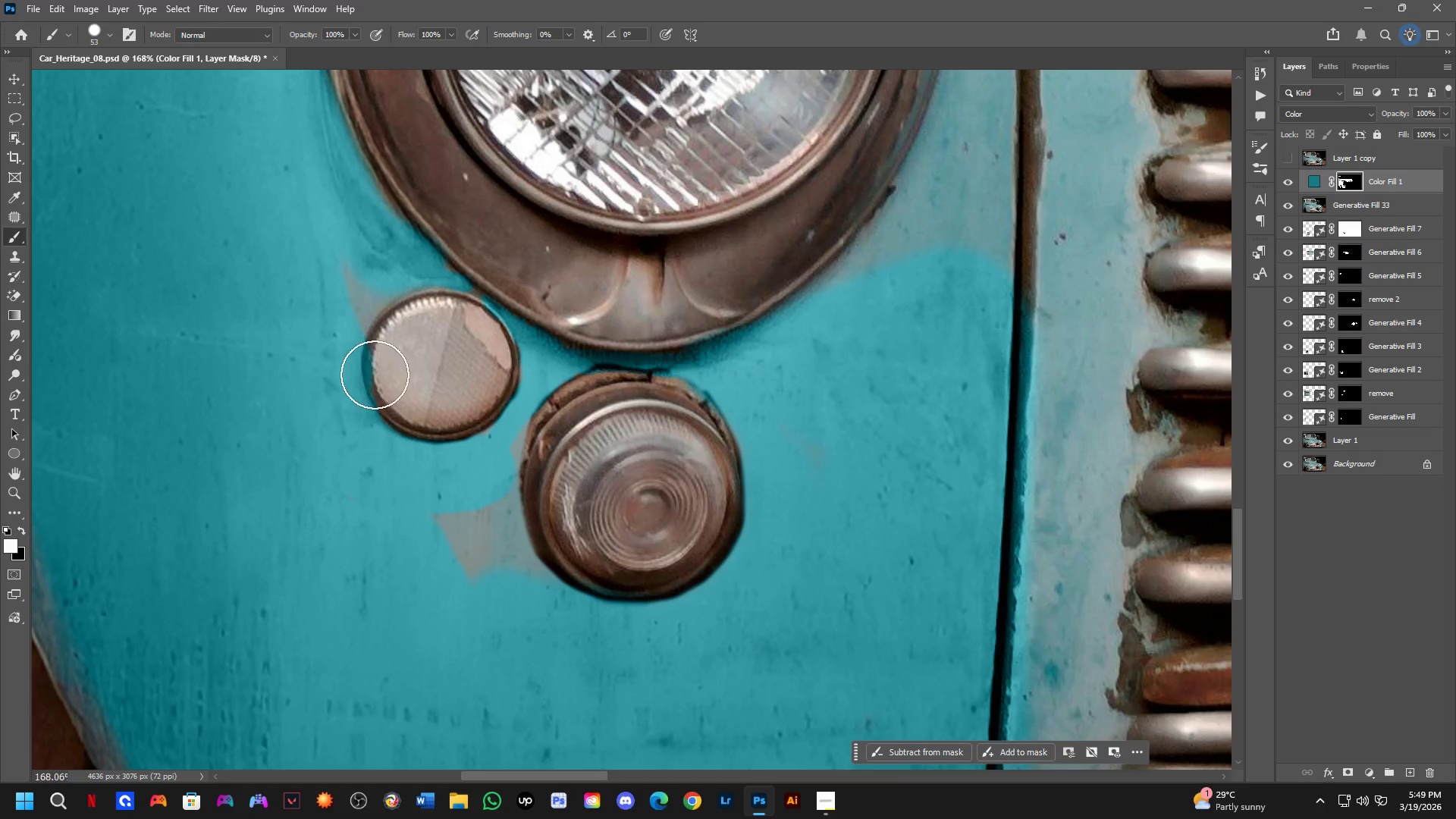 
type(xxxx)
 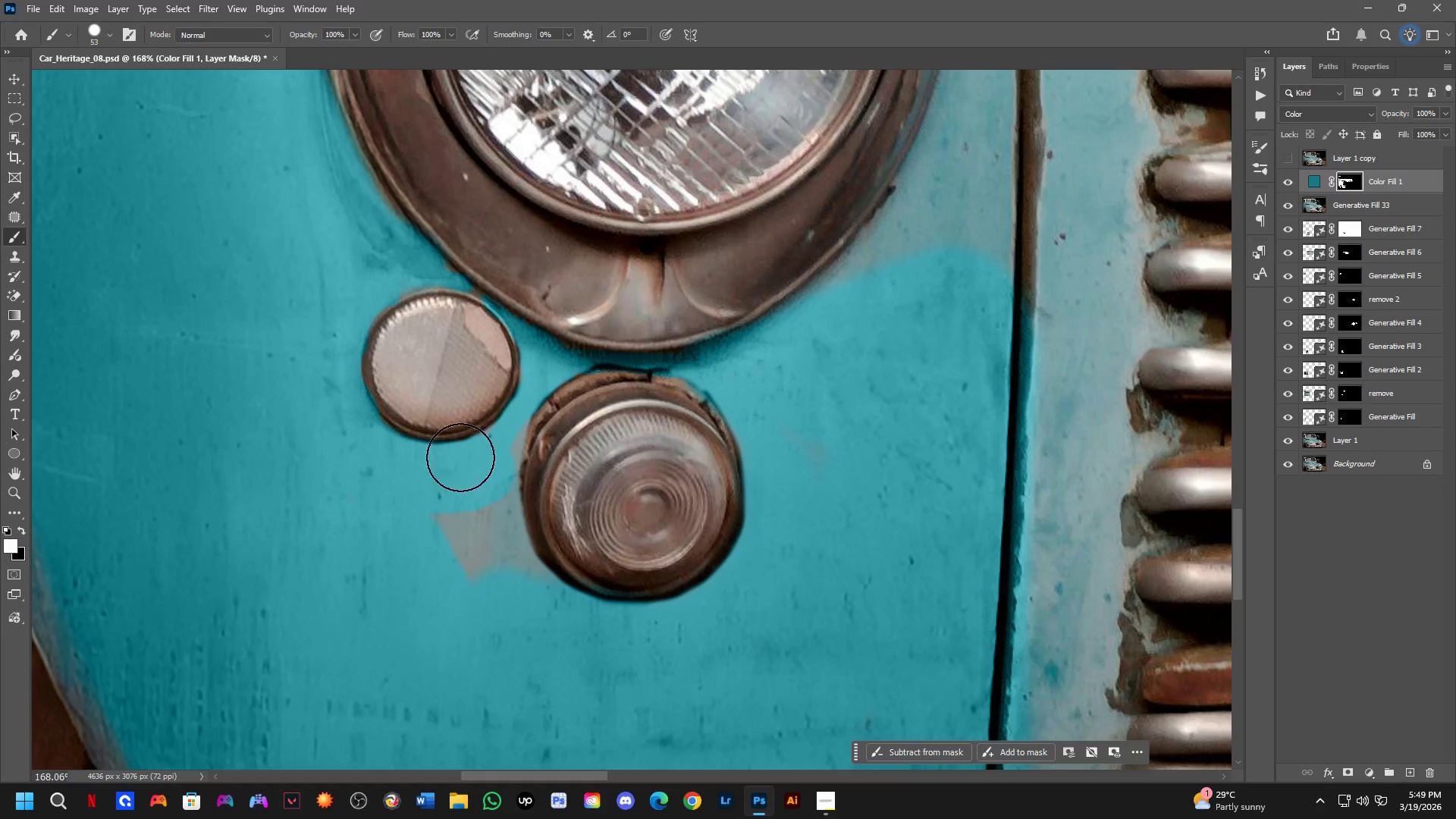 
left_click_drag(start_coordinate=[368, 259], to_coordinate=[352, 313])
 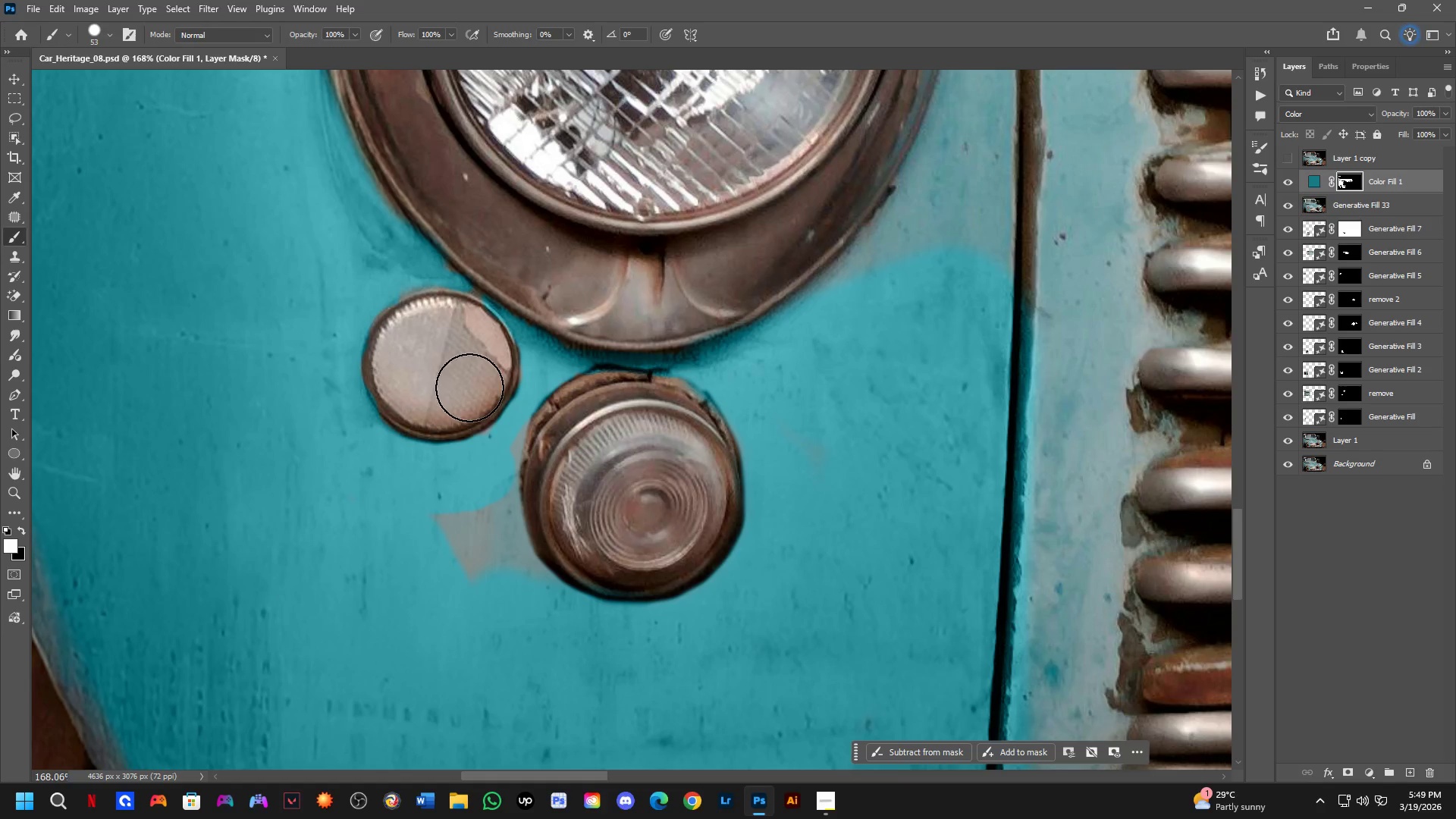 
left_click_drag(start_coordinate=[460, 513], to_coordinate=[592, 638])
 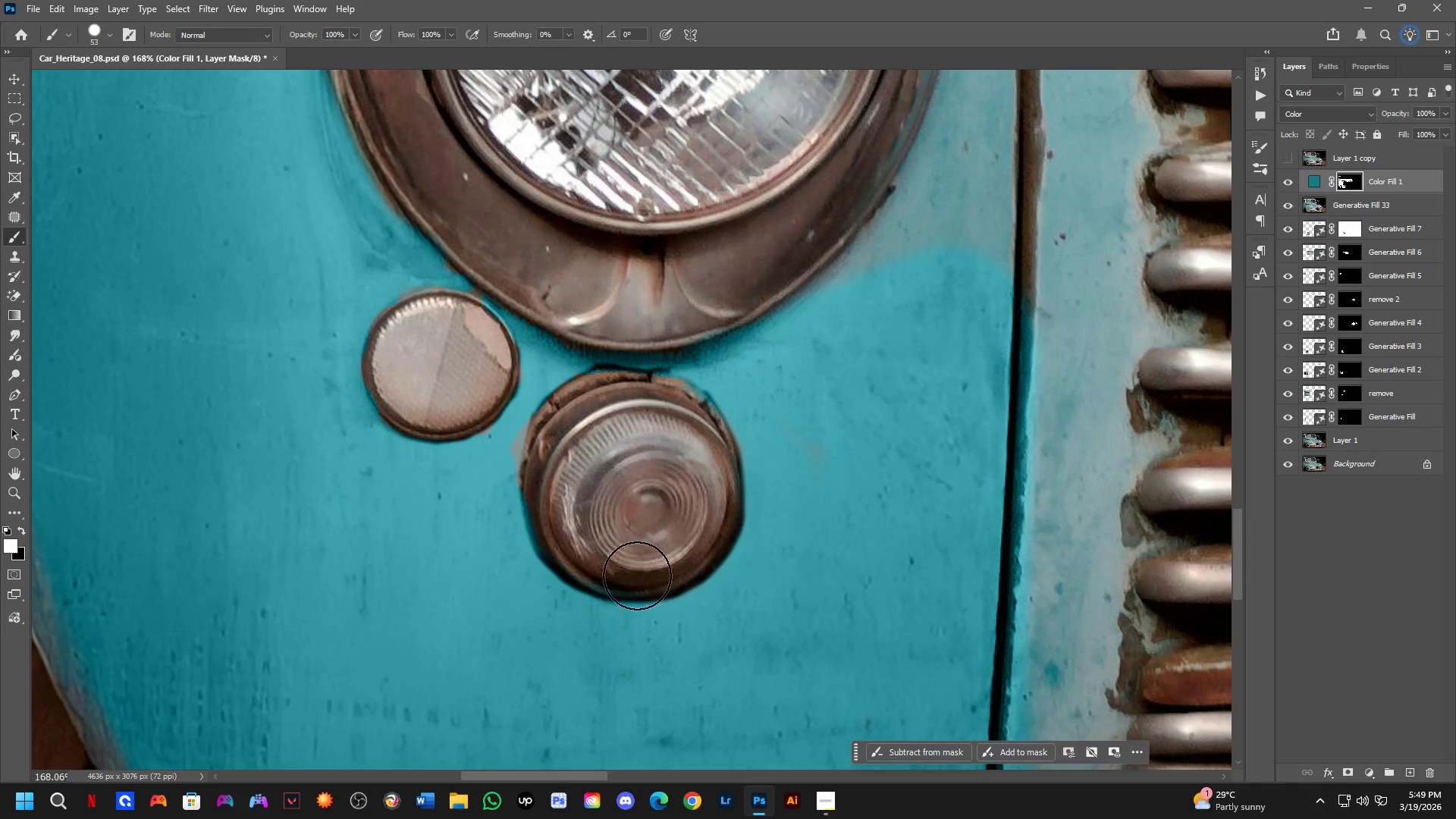 
scroll: coordinate [698, 495], scroll_direction: down, amount: 5.0
 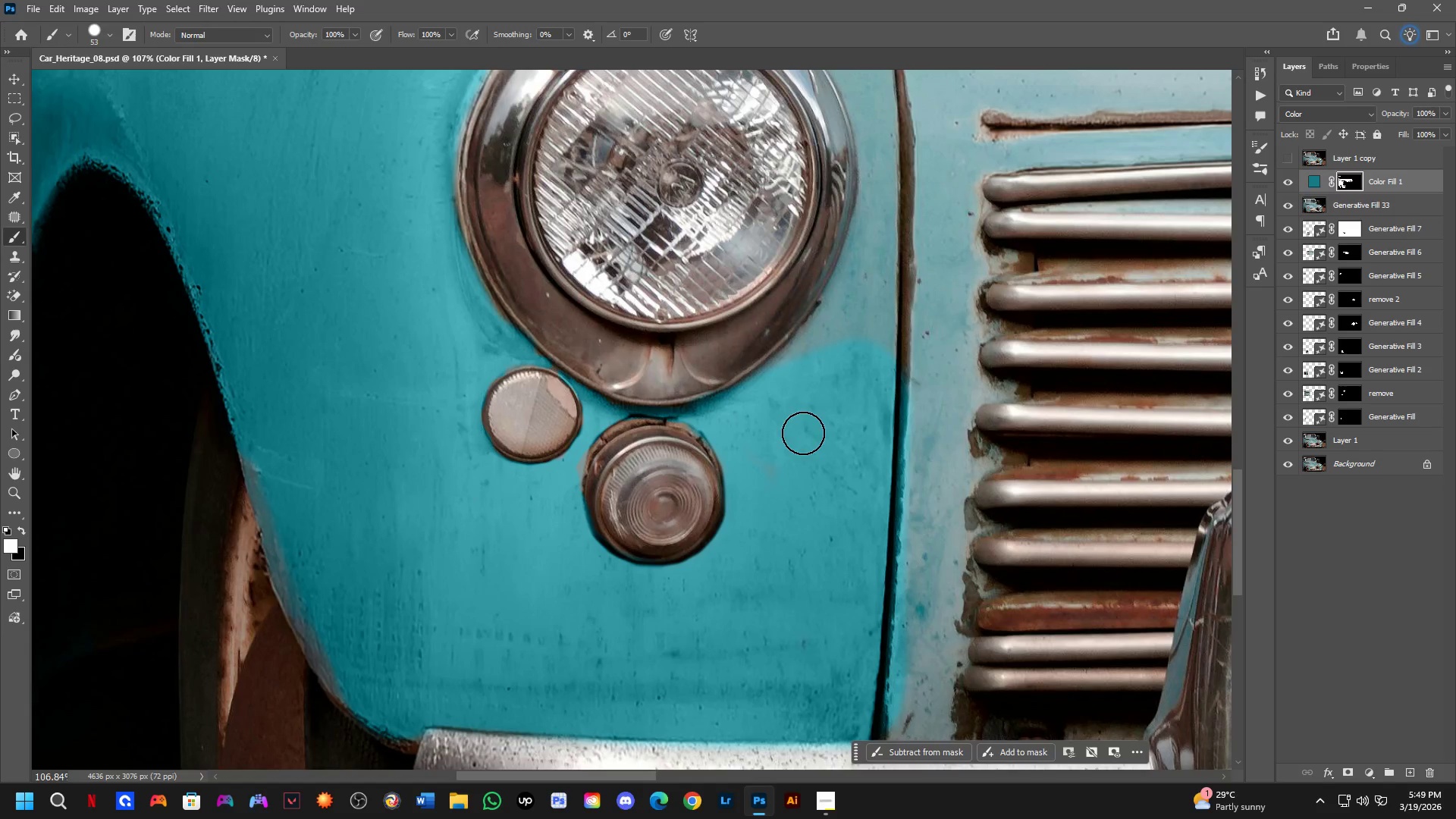 
hold_key(key=Space, duration=0.47)
 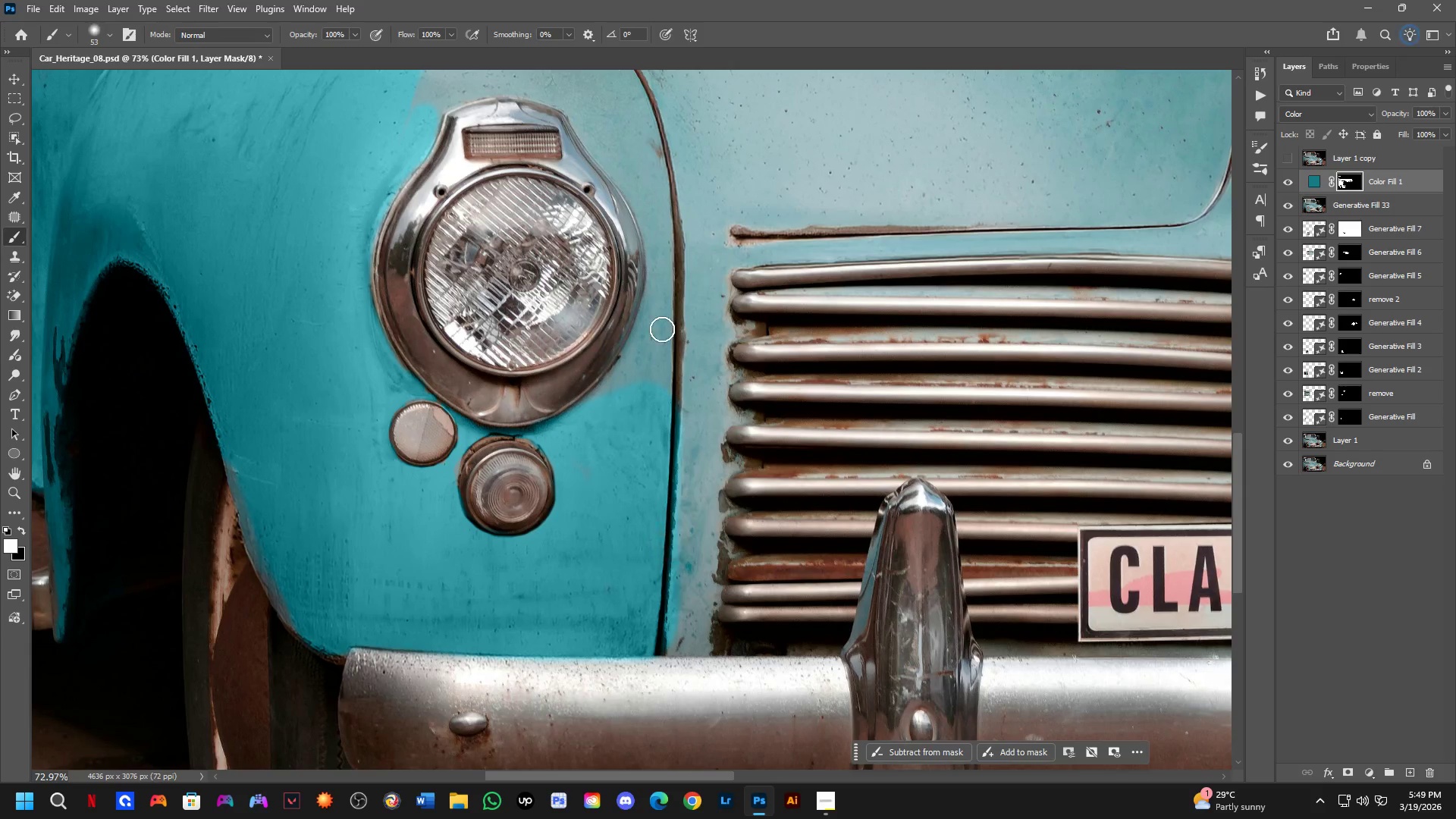 
left_click_drag(start_coordinate=[863, 469], to_coordinate=[642, 478])
 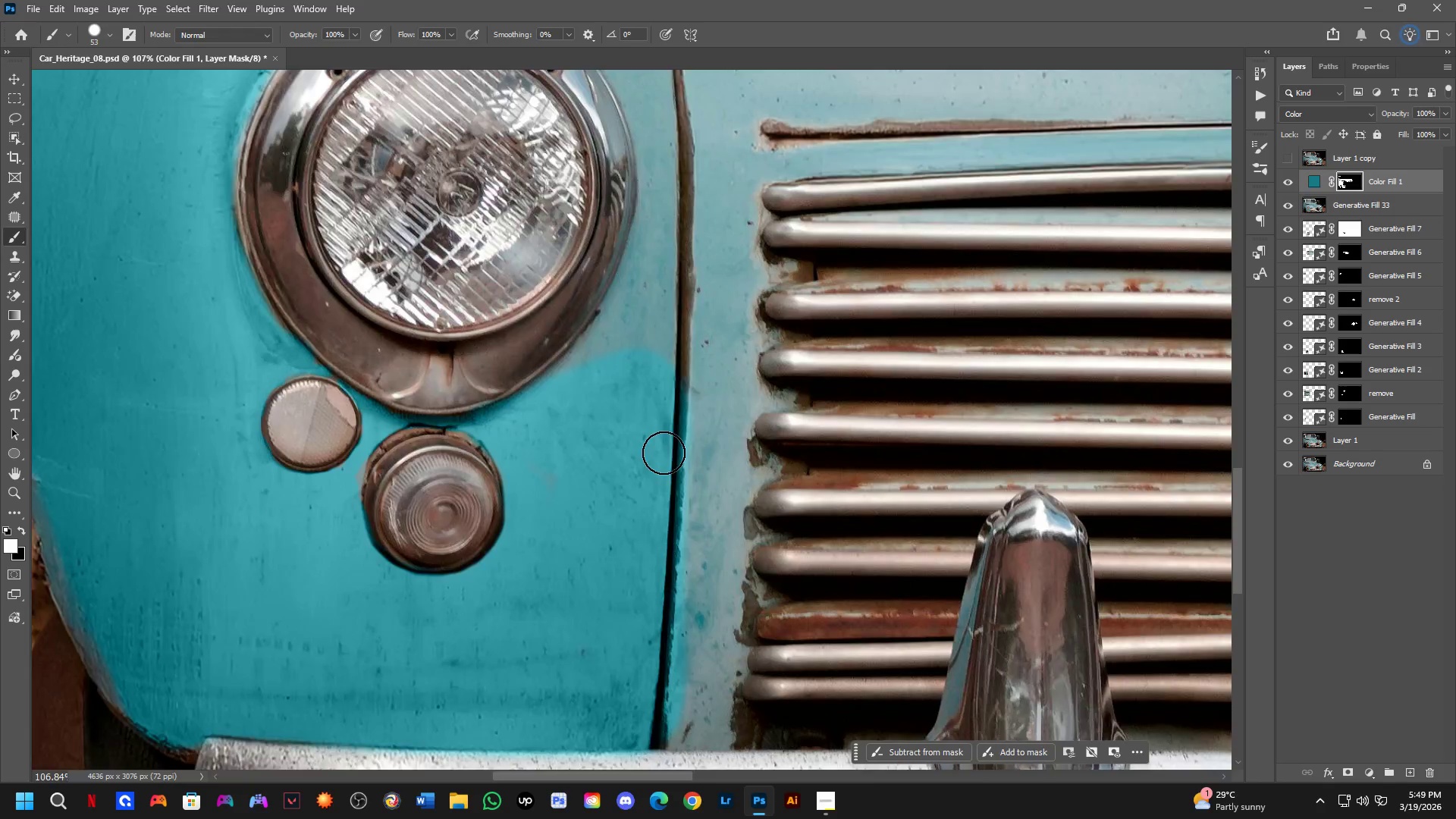 
key(Alt+AltLeft)
 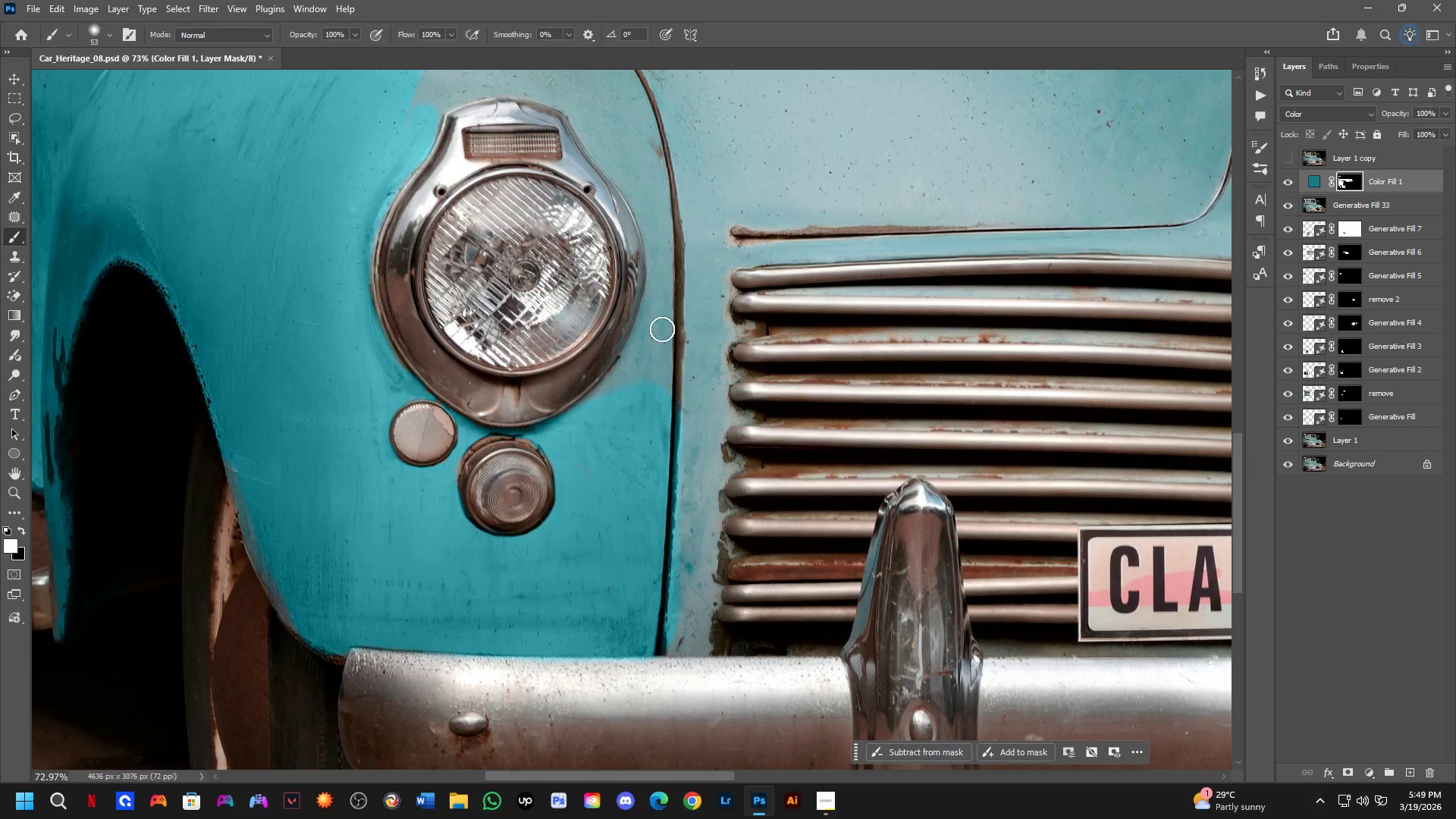 
key(Alt+AltLeft)
 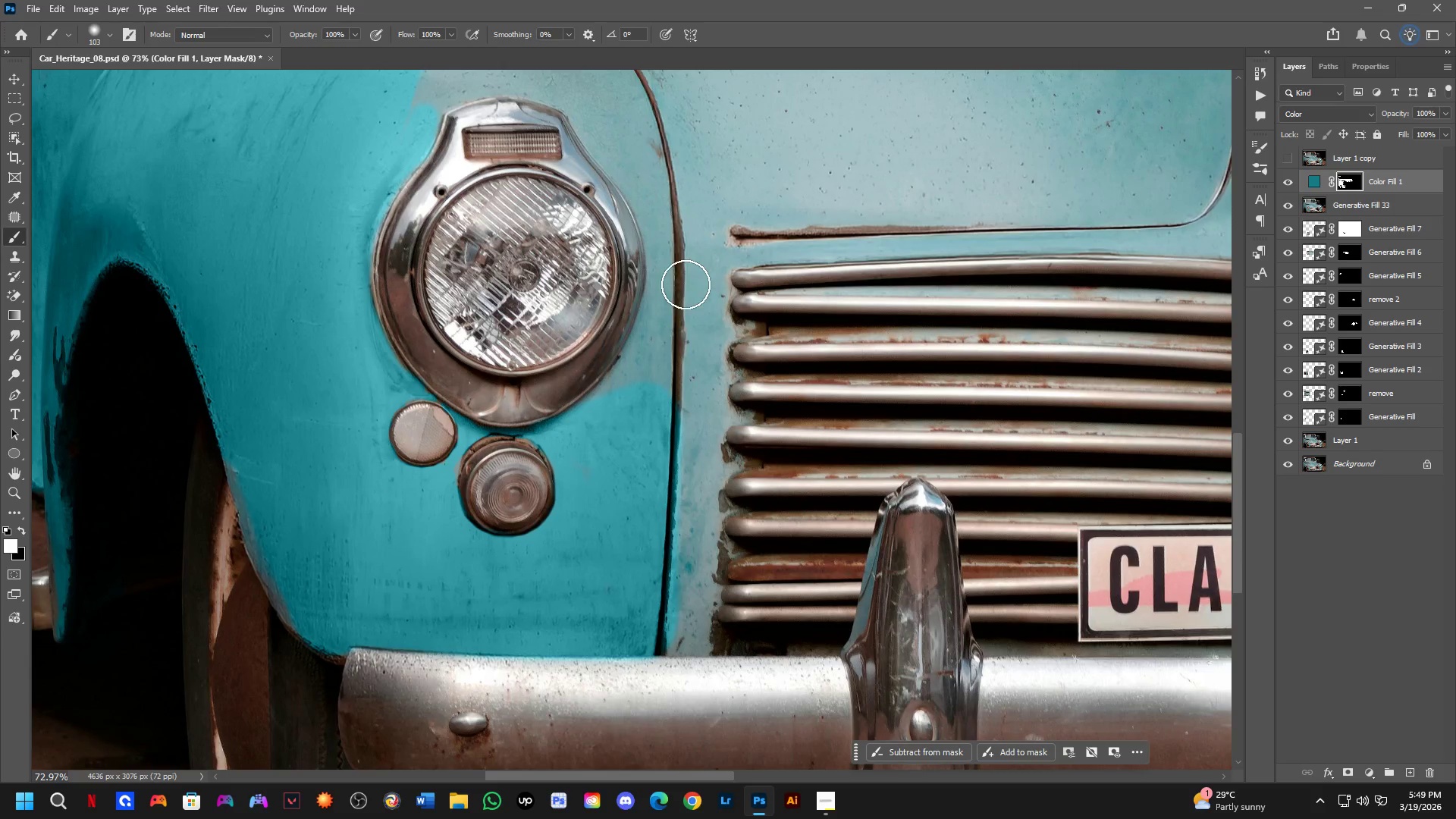 
scroll: coordinate [667, 458], scroll_direction: down, amount: 4.0
 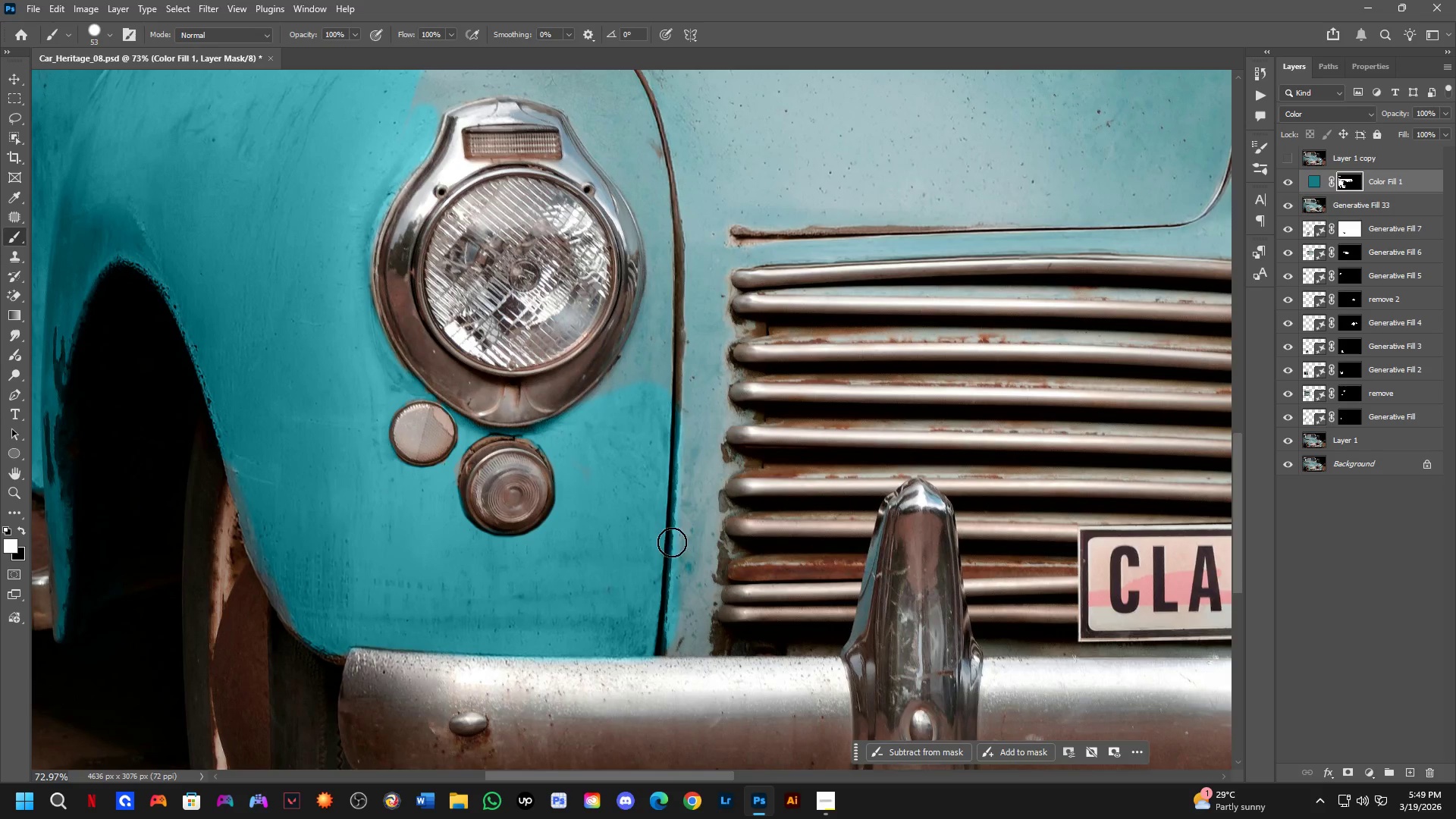 
left_click_drag(start_coordinate=[686, 287], to_coordinate=[672, 234])
 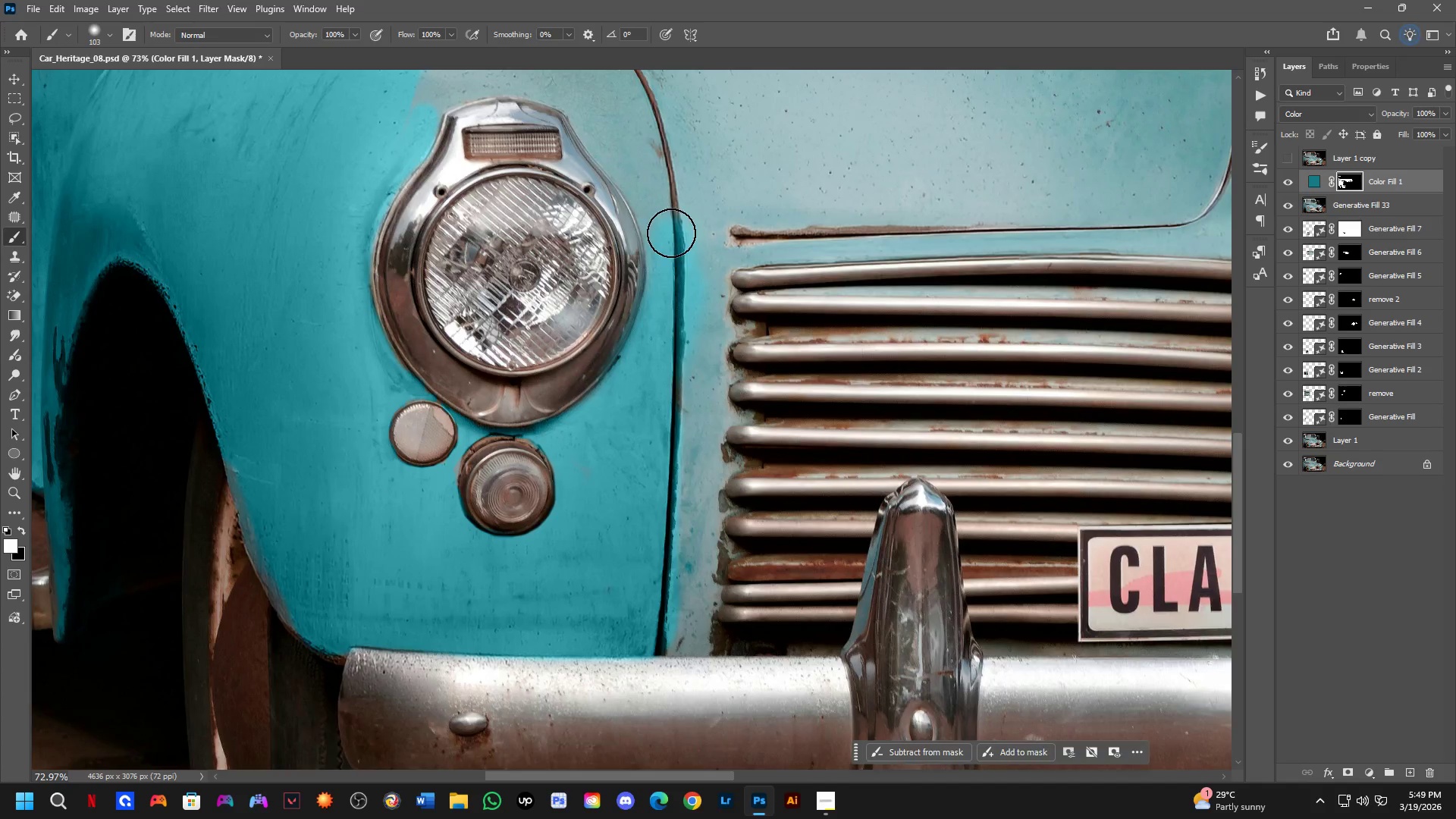 
hold_key(key=Space, duration=0.45)
 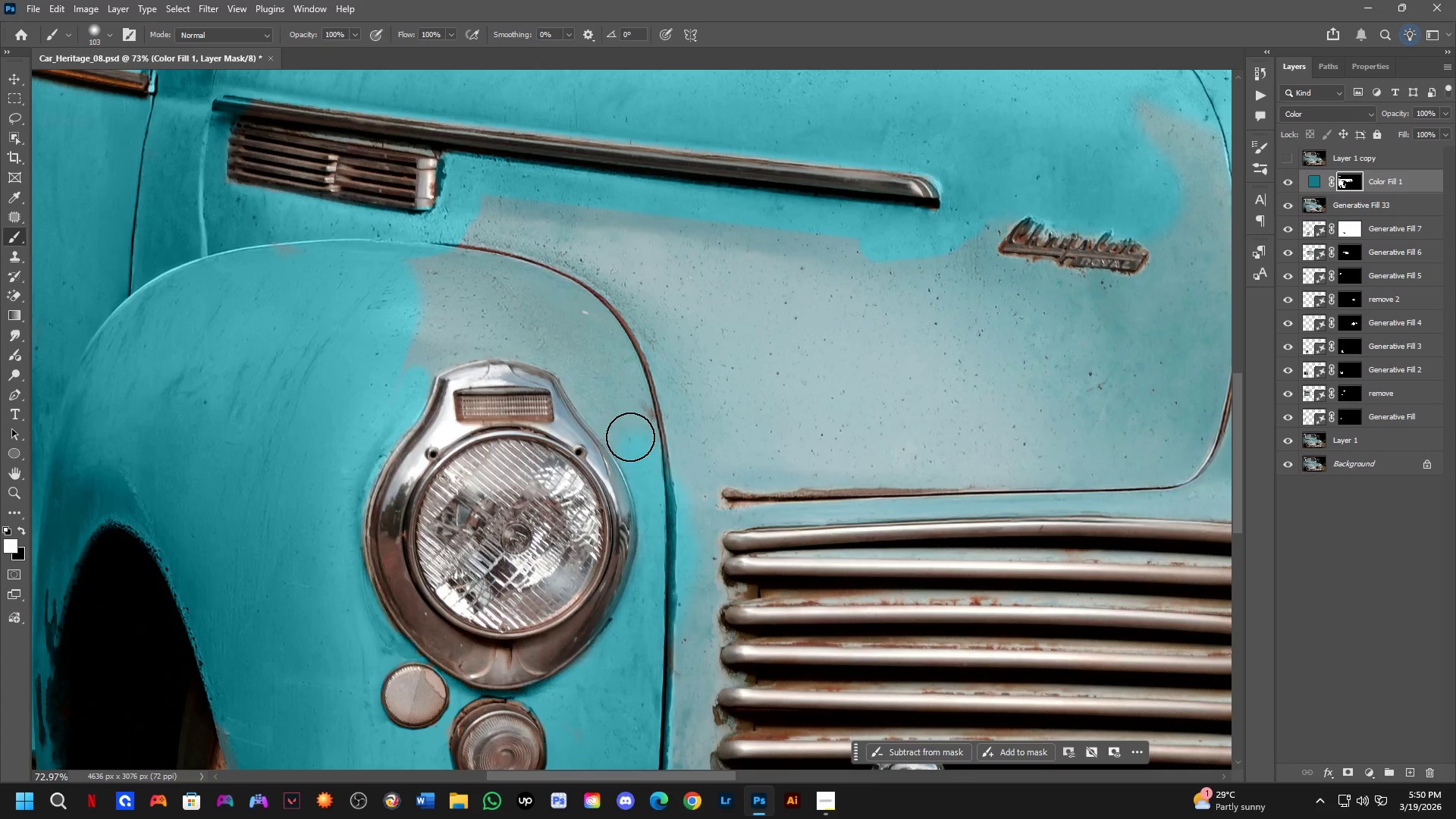 
left_click_drag(start_coordinate=[664, 257], to_coordinate=[655, 519])
 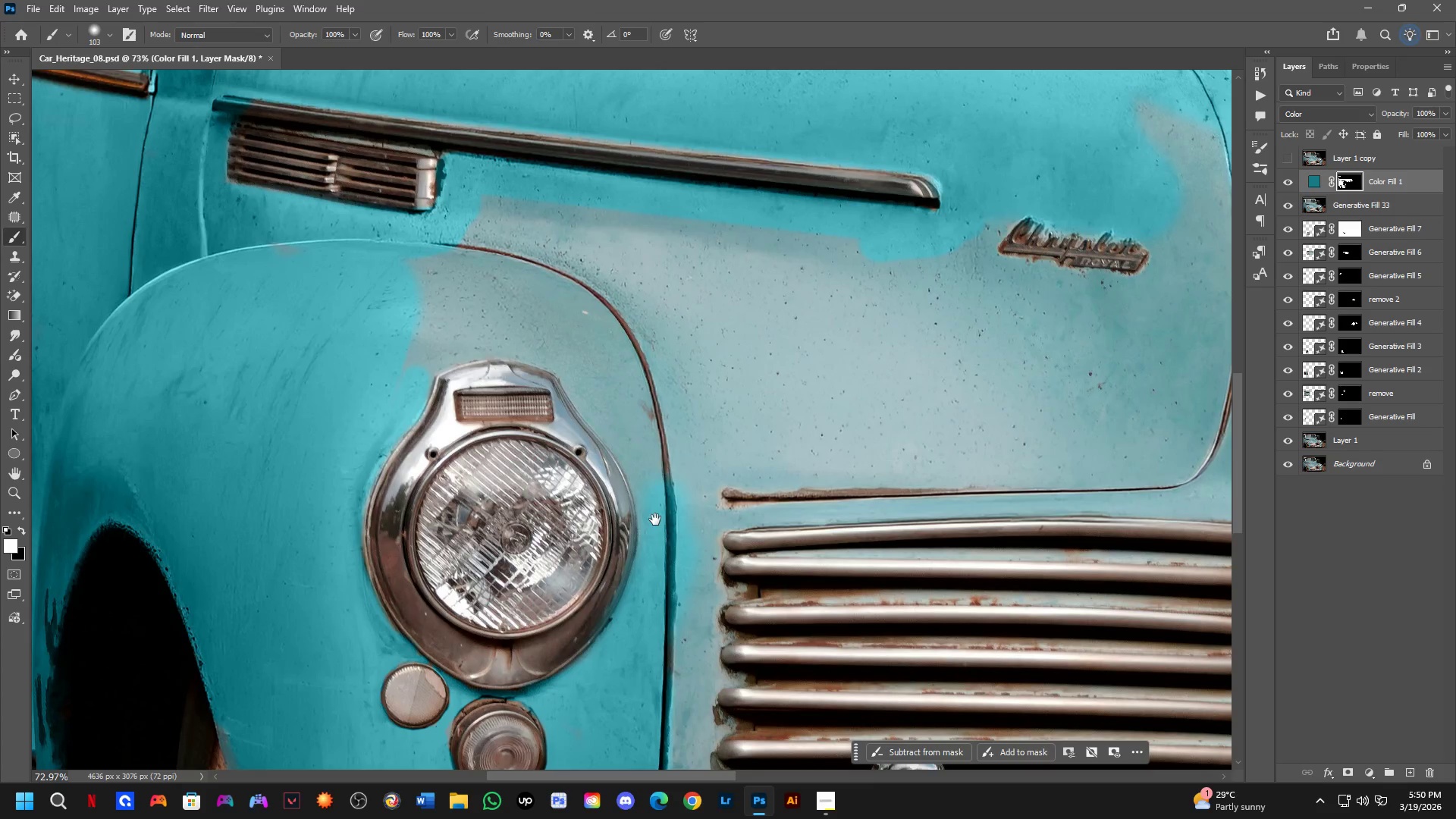 
left_click_drag(start_coordinate=[655, 519], to_coordinate=[453, 286])
 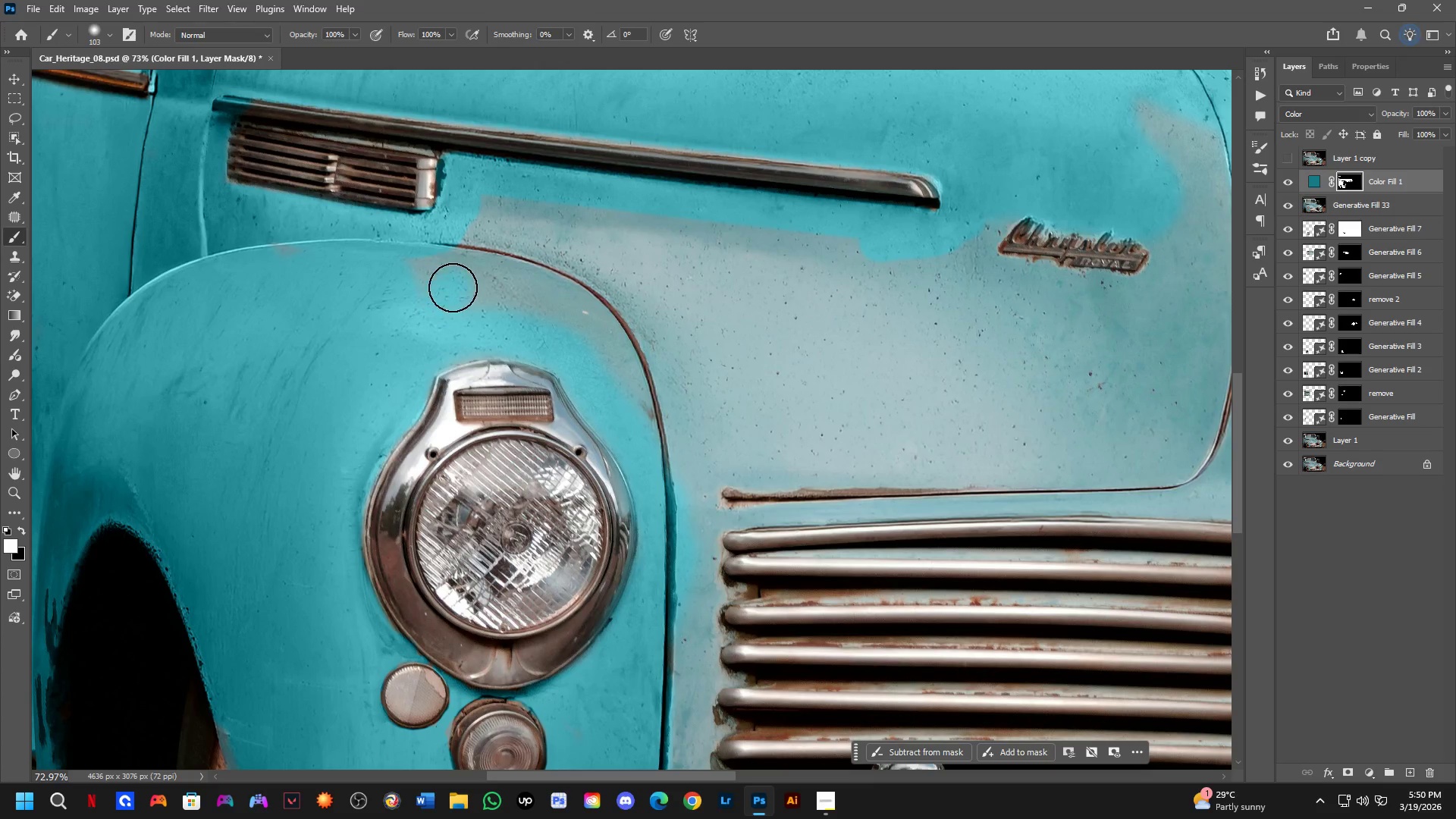 
key(Alt+AltLeft)
 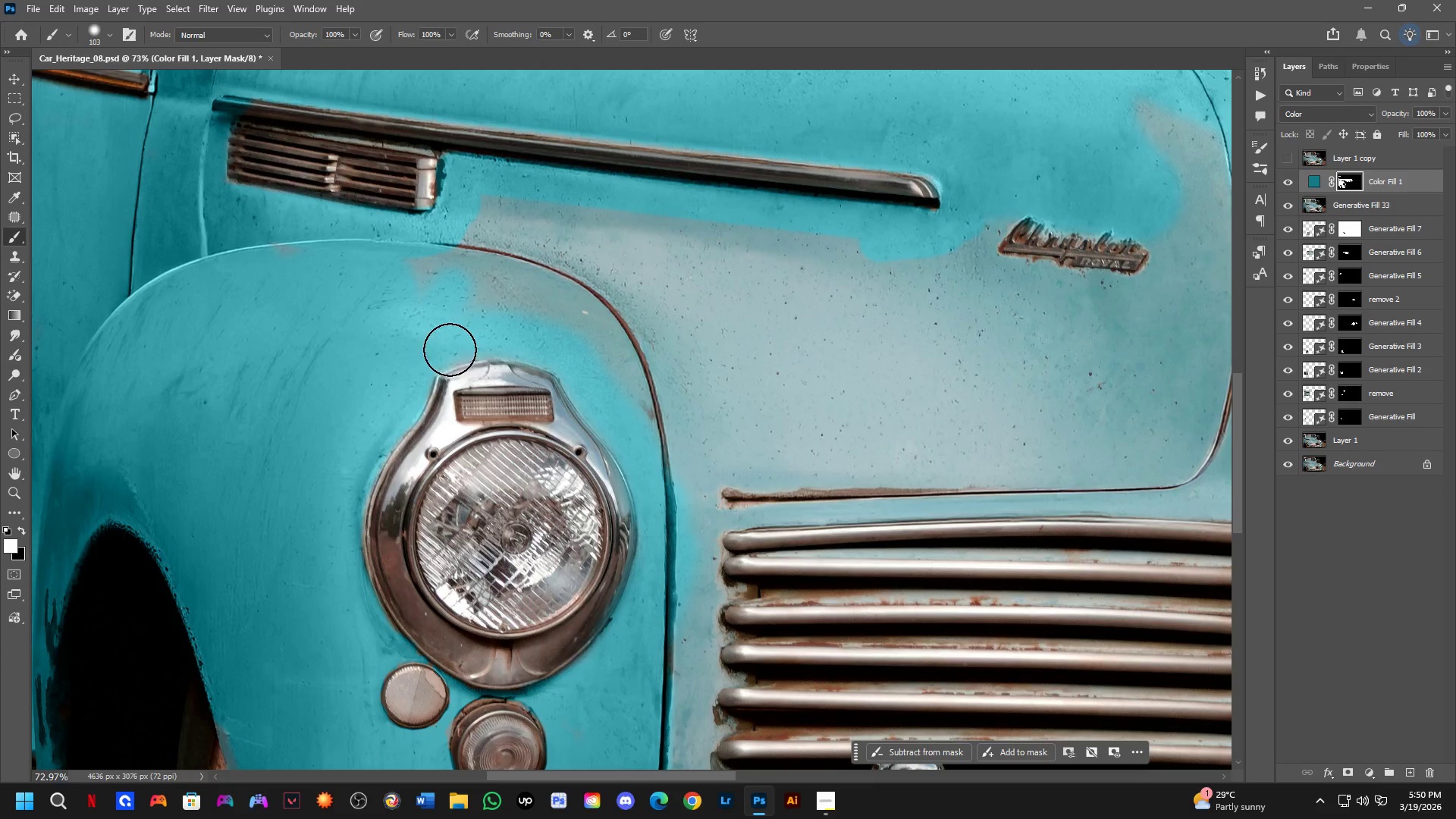 
key(Alt+AltLeft)
 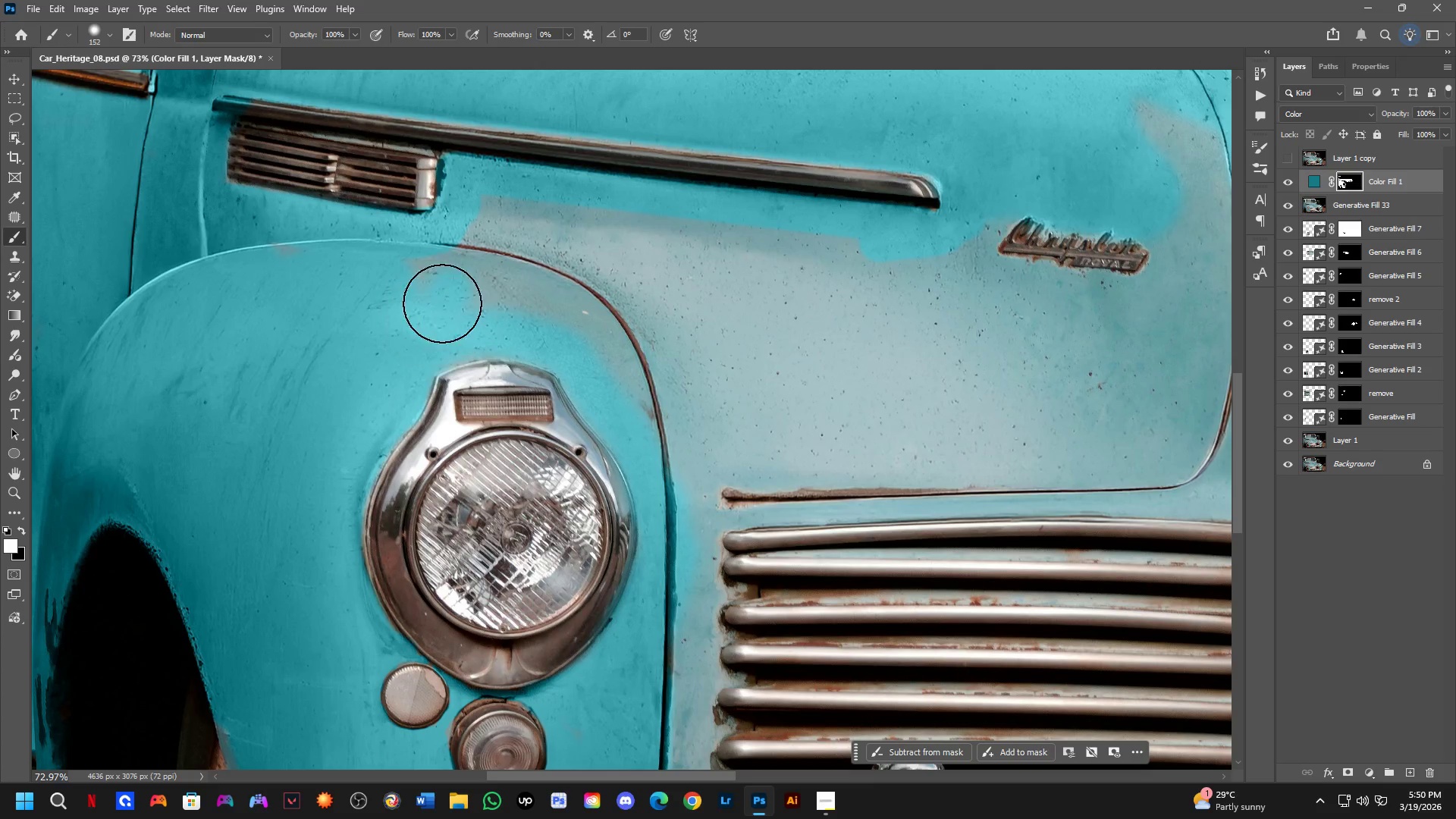 
left_click_drag(start_coordinate=[381, 266], to_coordinate=[500, 220])
 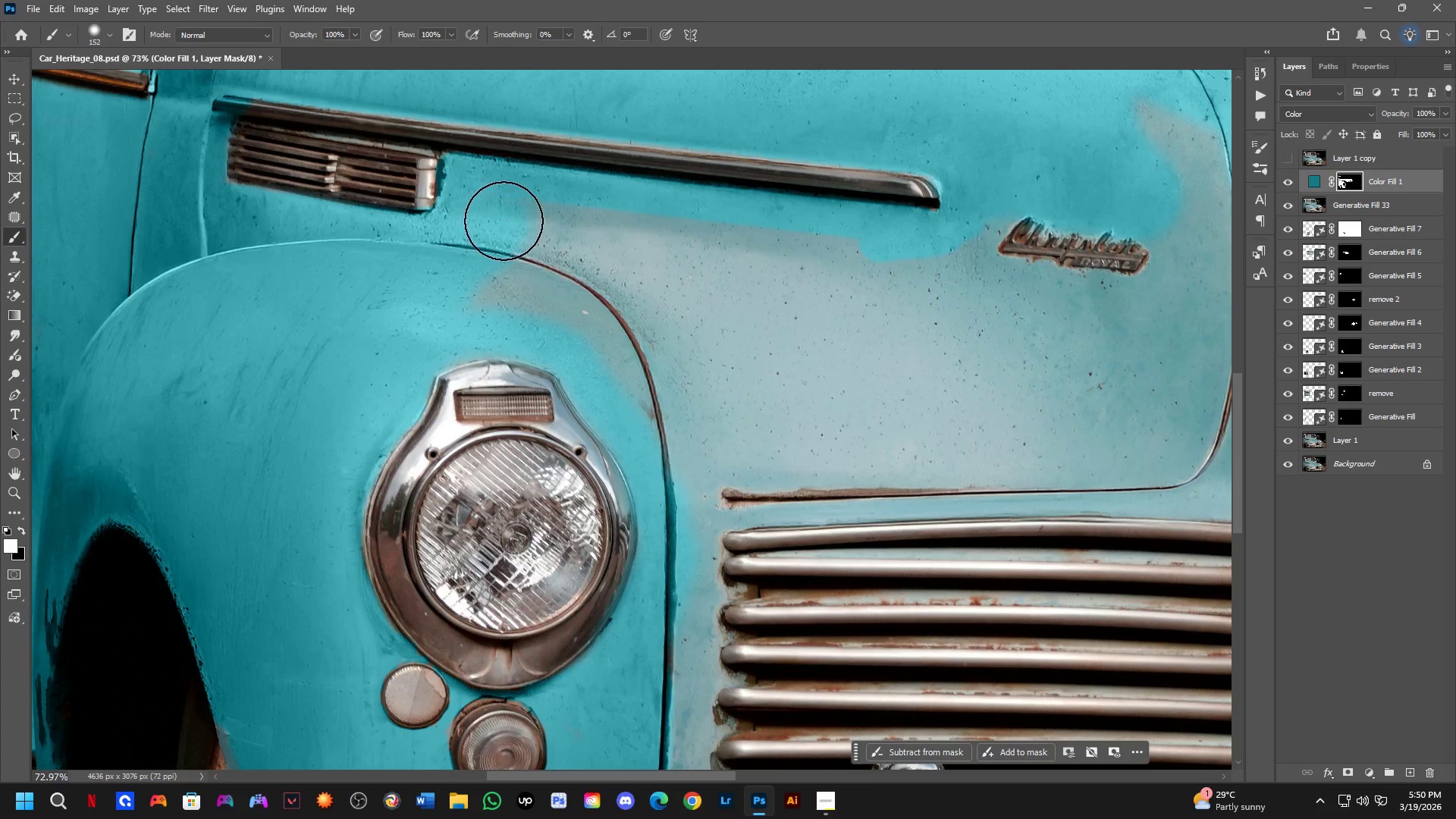 
key(Alt+AltLeft)
 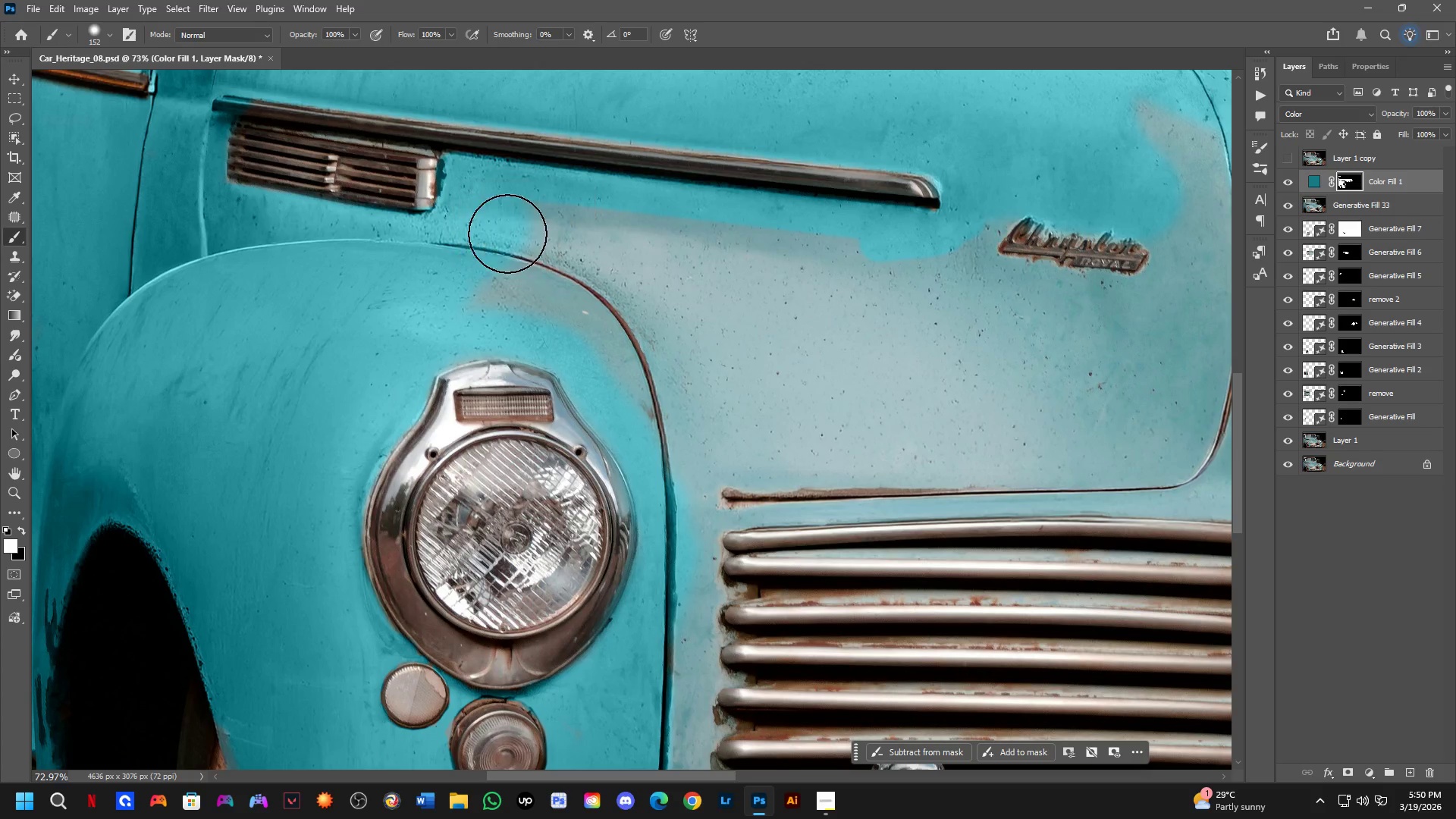 
left_click_drag(start_coordinate=[516, 227], to_coordinate=[679, 376])
 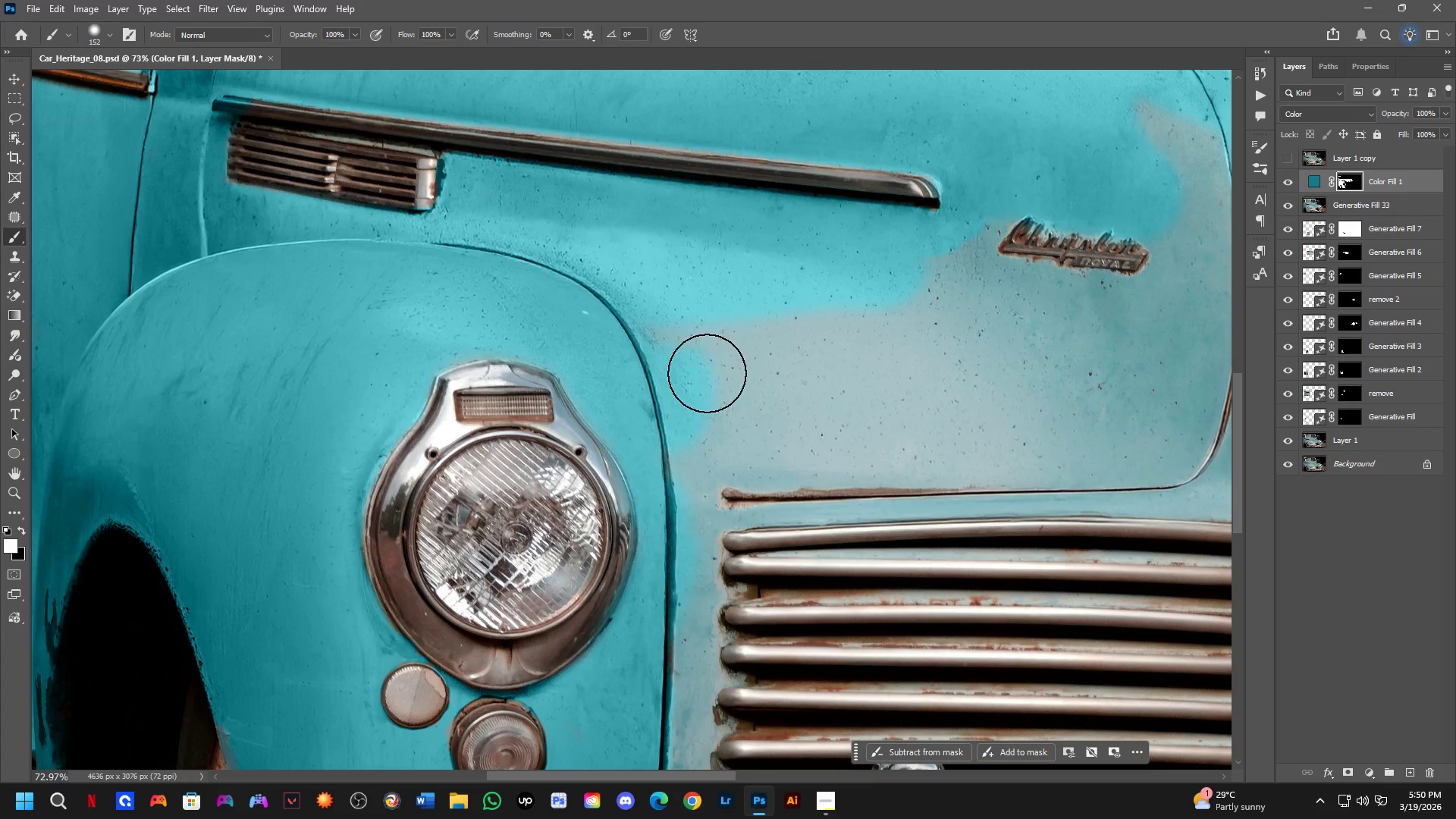 
key(Alt+AltLeft)
 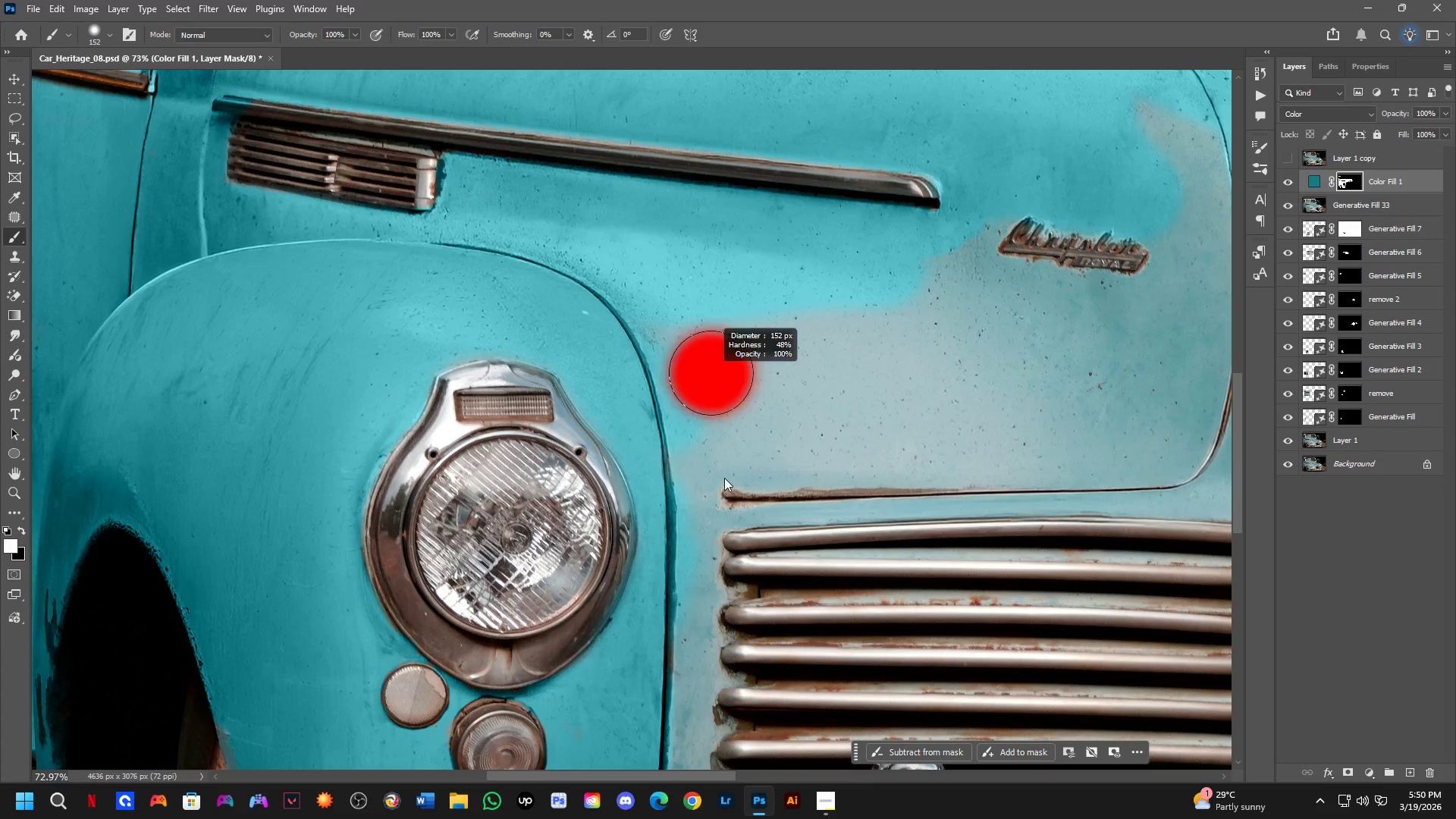 
key(Alt+AltLeft)
 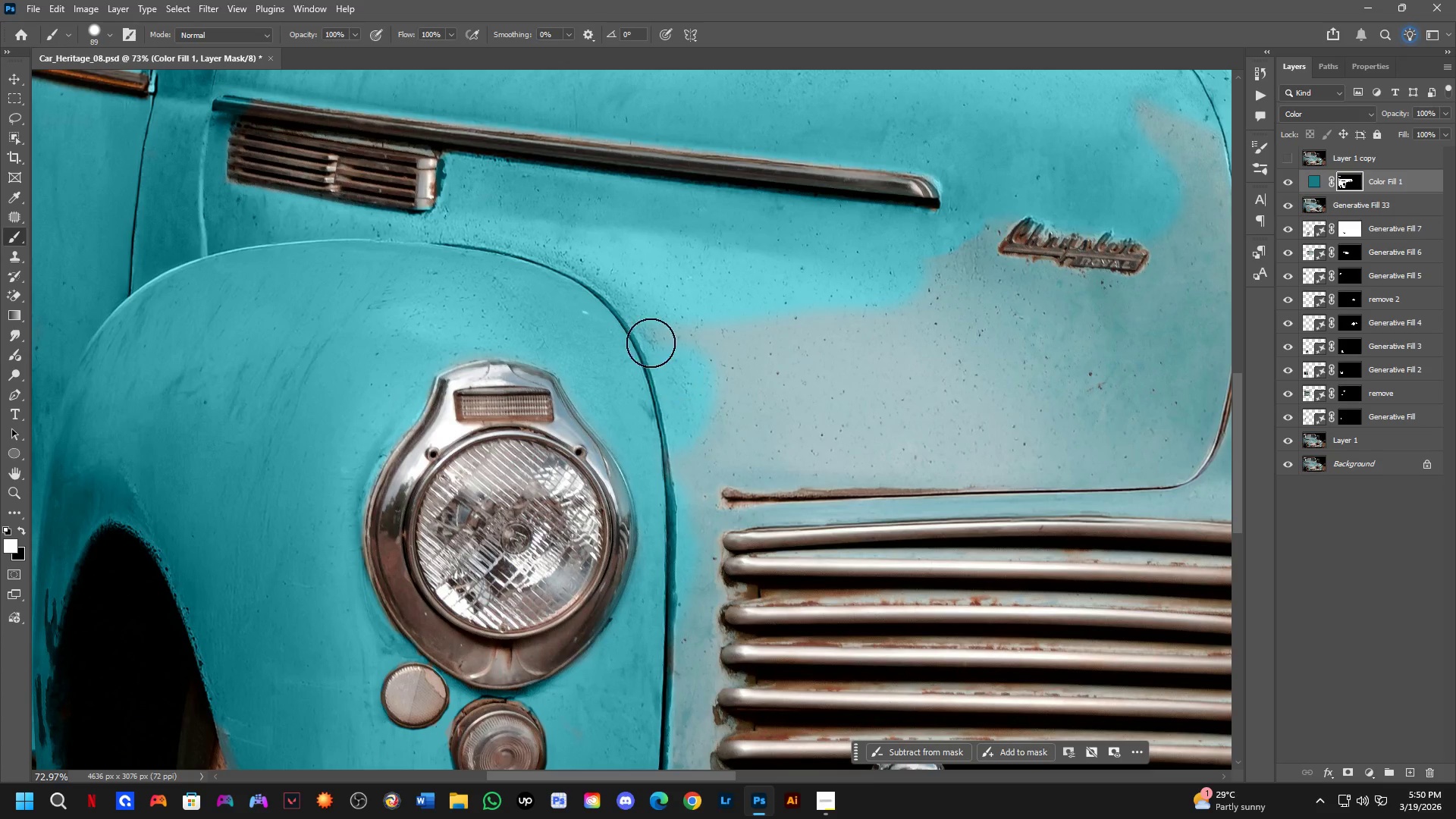 
left_click_drag(start_coordinate=[651, 346], to_coordinate=[654, 325])
 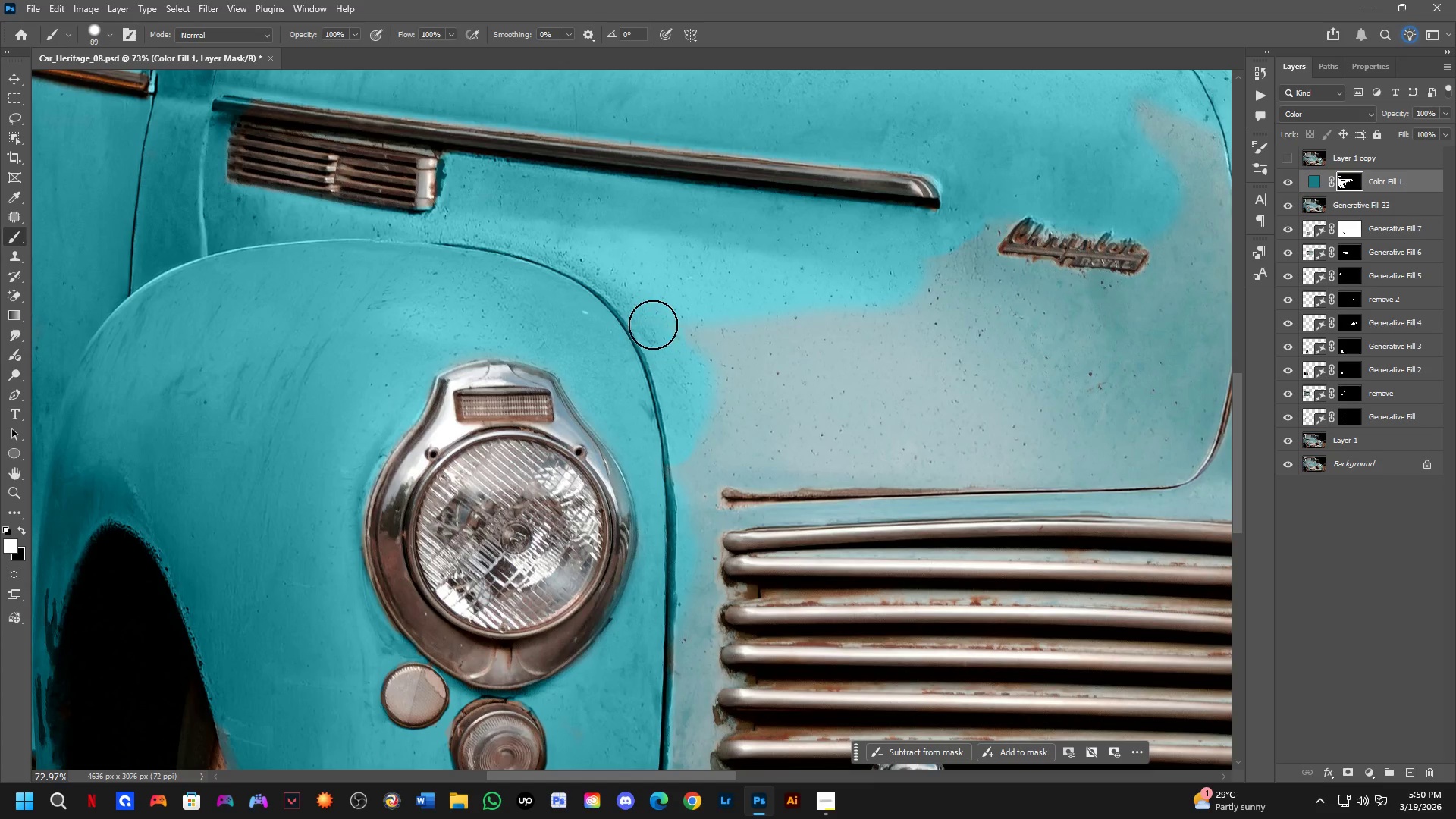 
hold_key(key=Space, duration=0.5)
 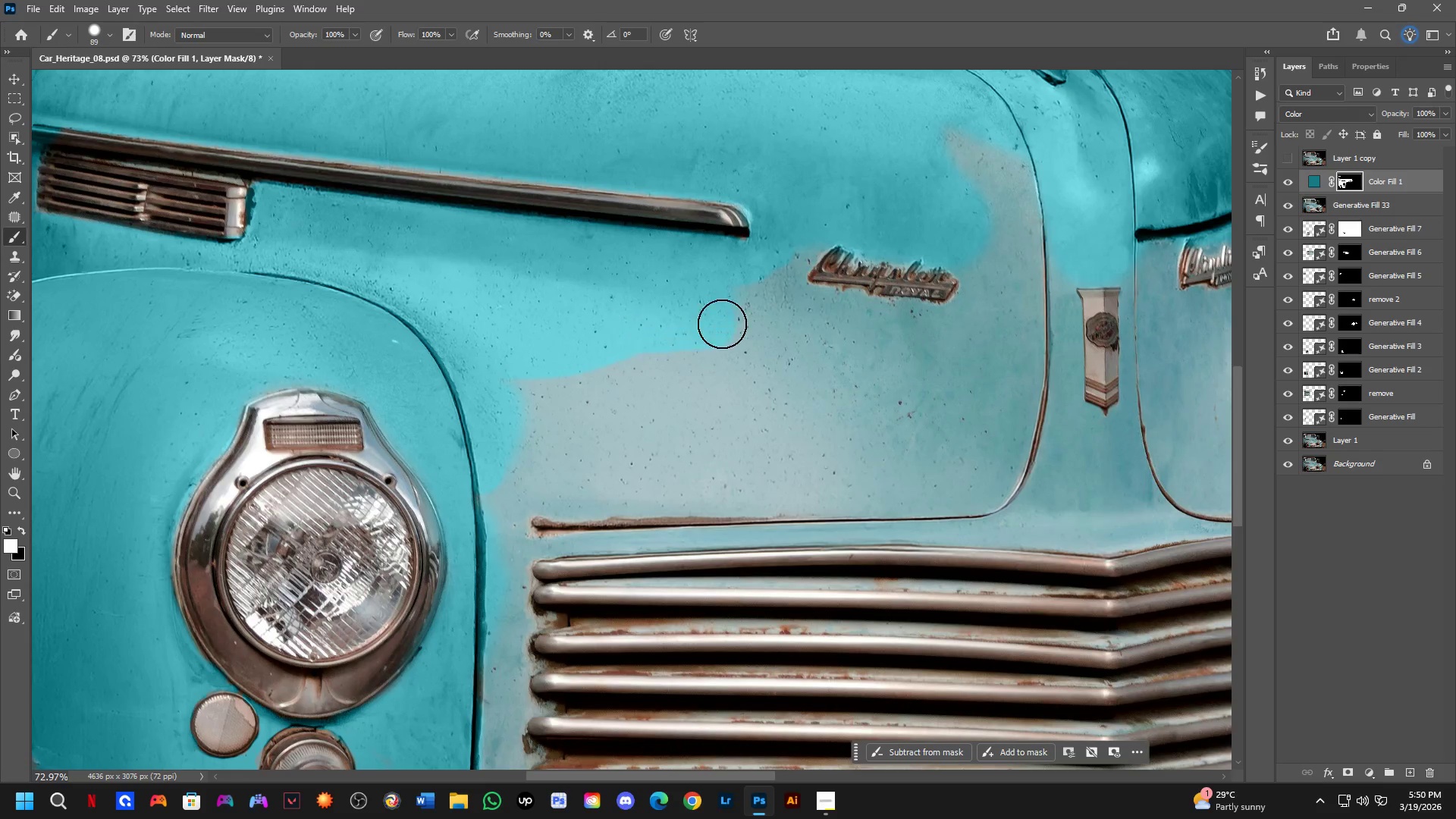 
left_click_drag(start_coordinate=[632, 338], to_coordinate=[442, 367])
 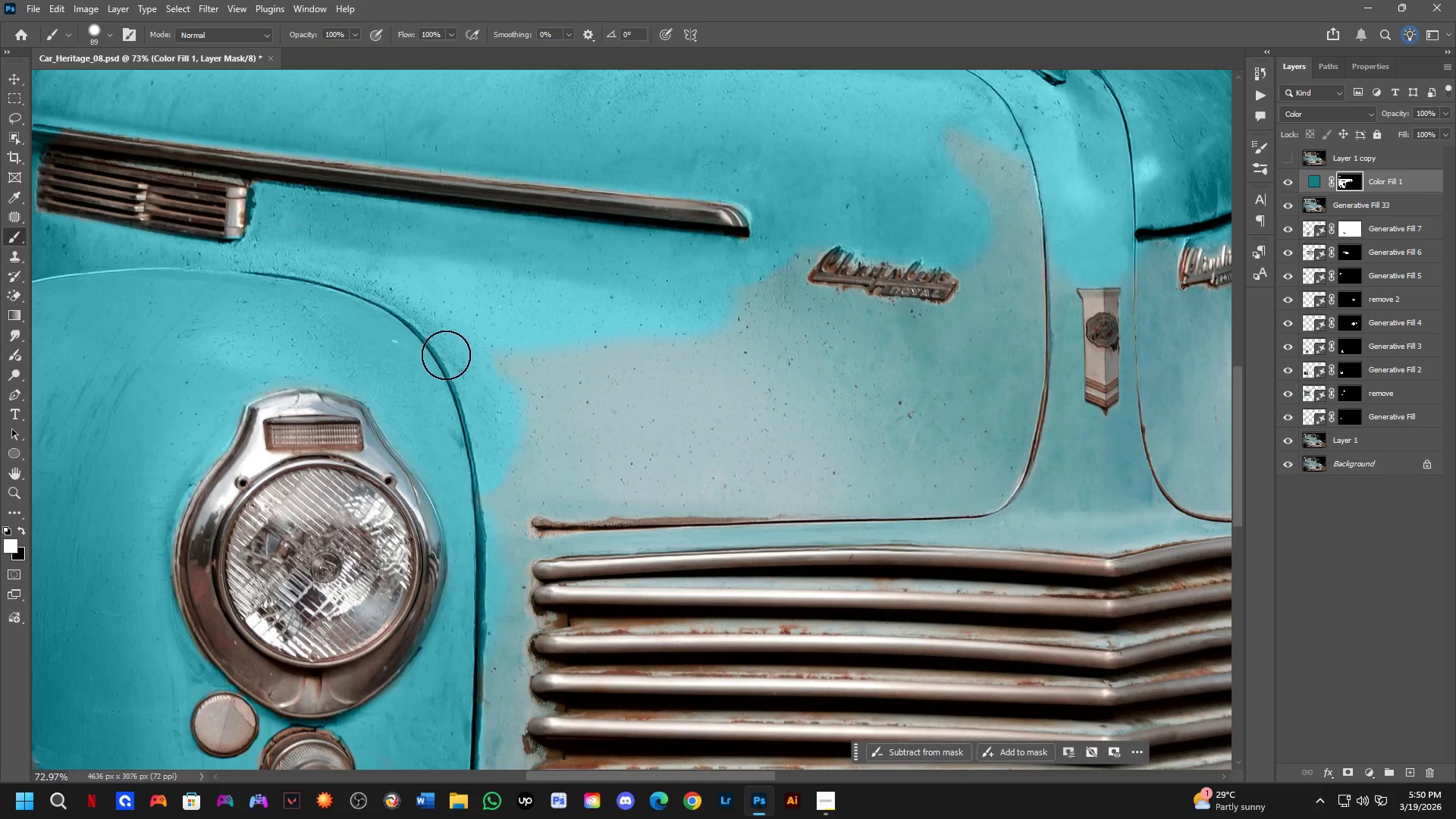 
left_click_drag(start_coordinate=[446, 354], to_coordinate=[731, 336])
 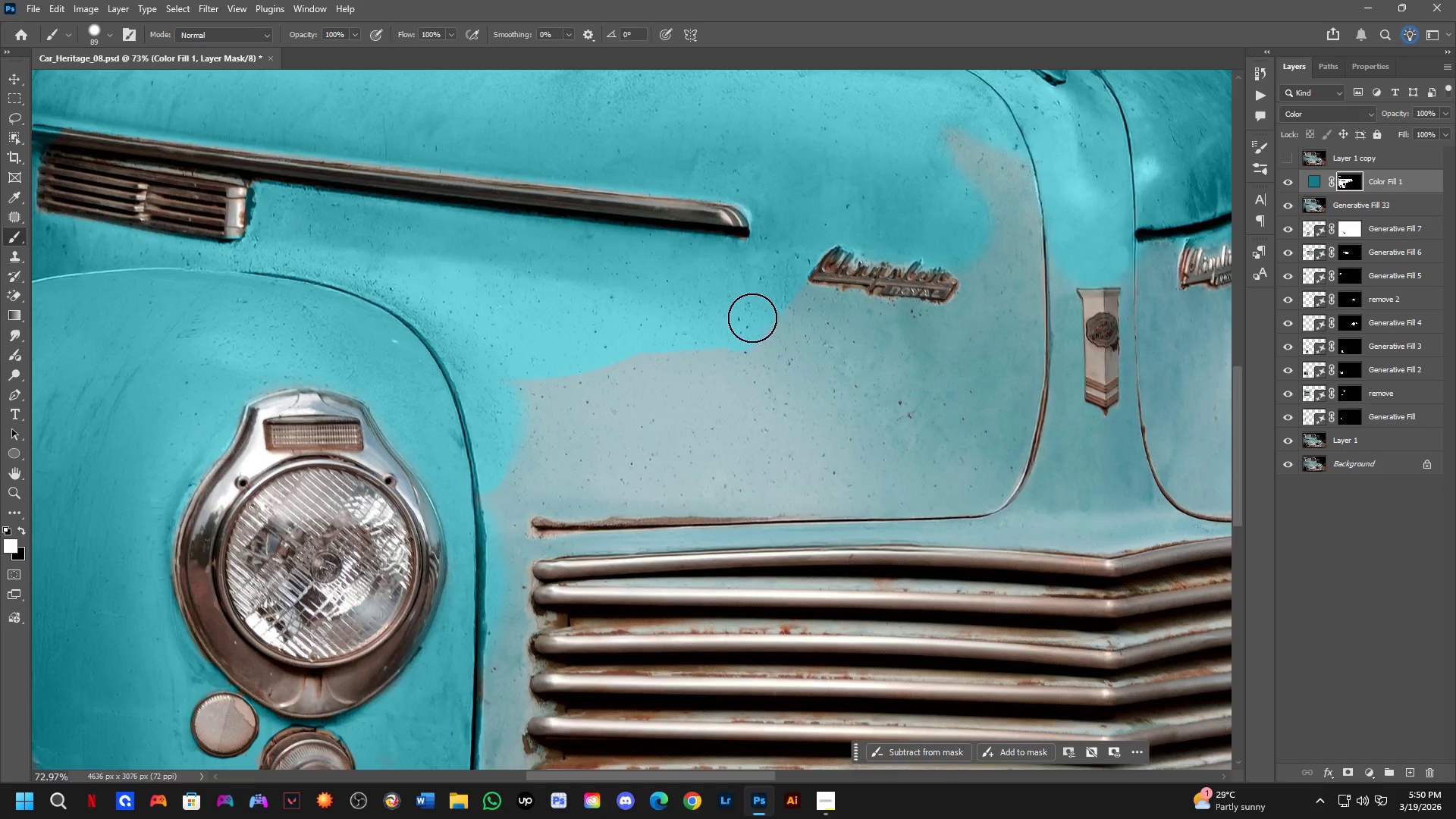 
key(Alt+AltLeft)
 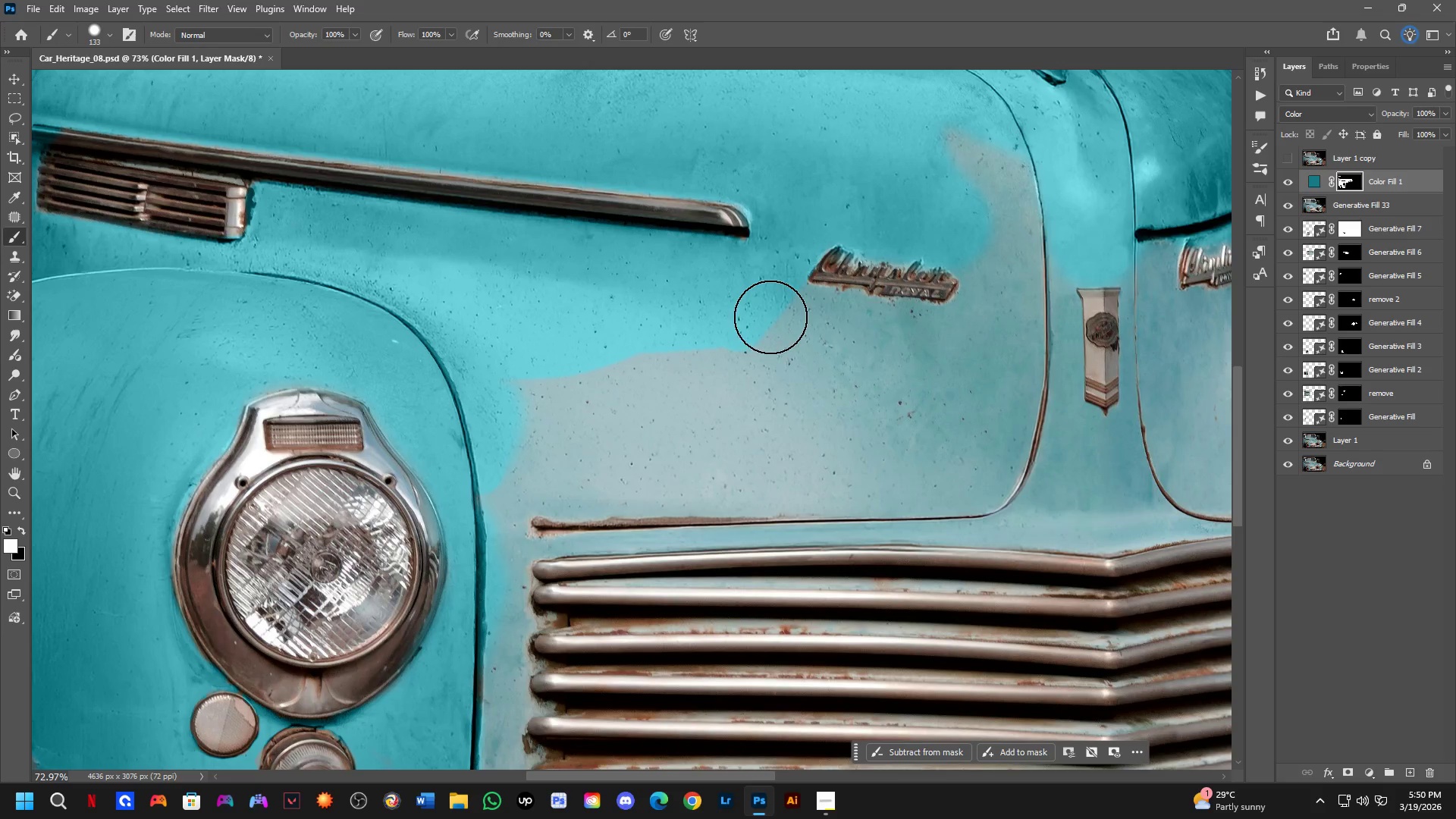 
left_click_drag(start_coordinate=[777, 313], to_coordinate=[981, 255])
 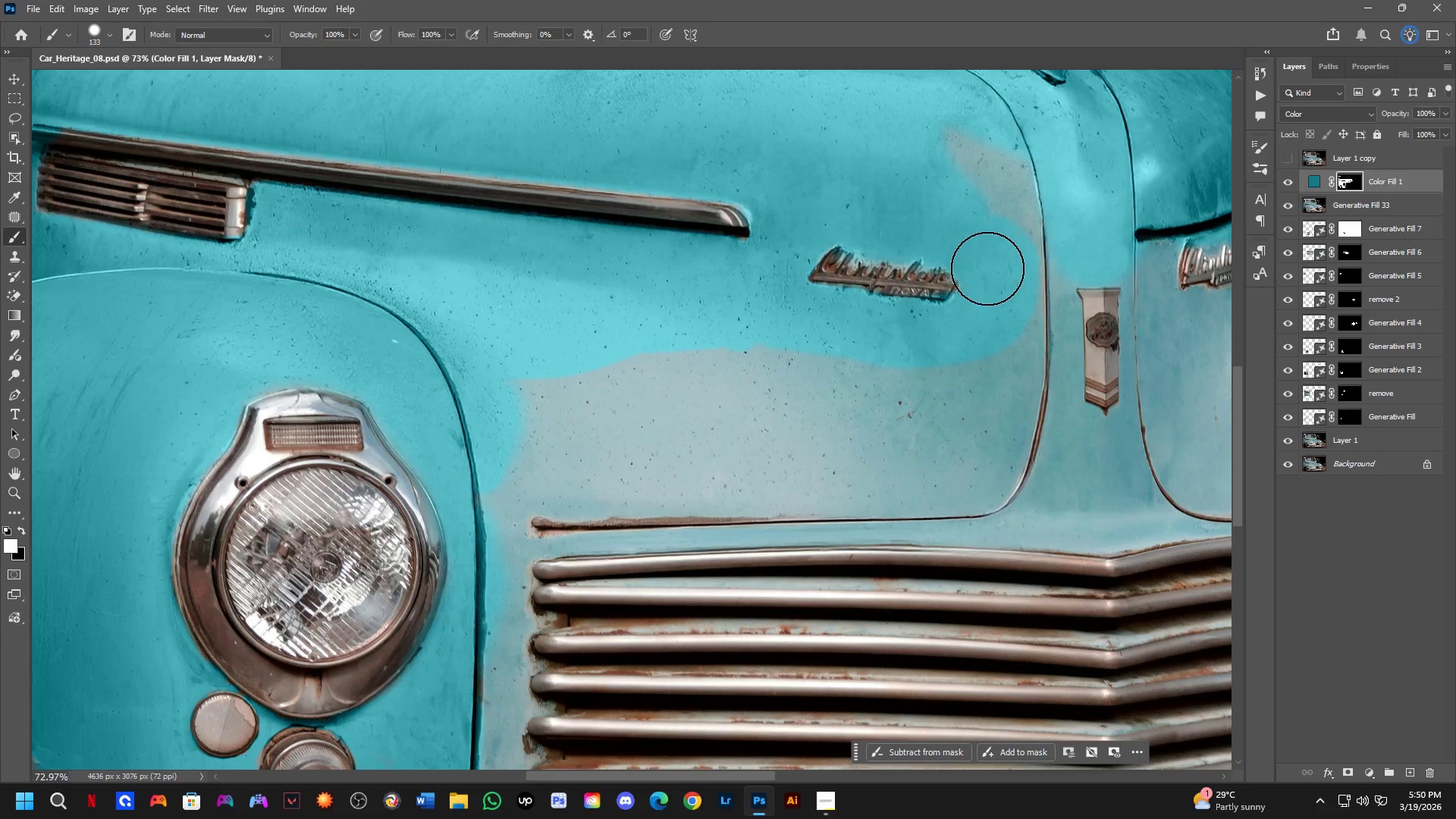 
left_click_drag(start_coordinate=[986, 263], to_coordinate=[991, 278])
 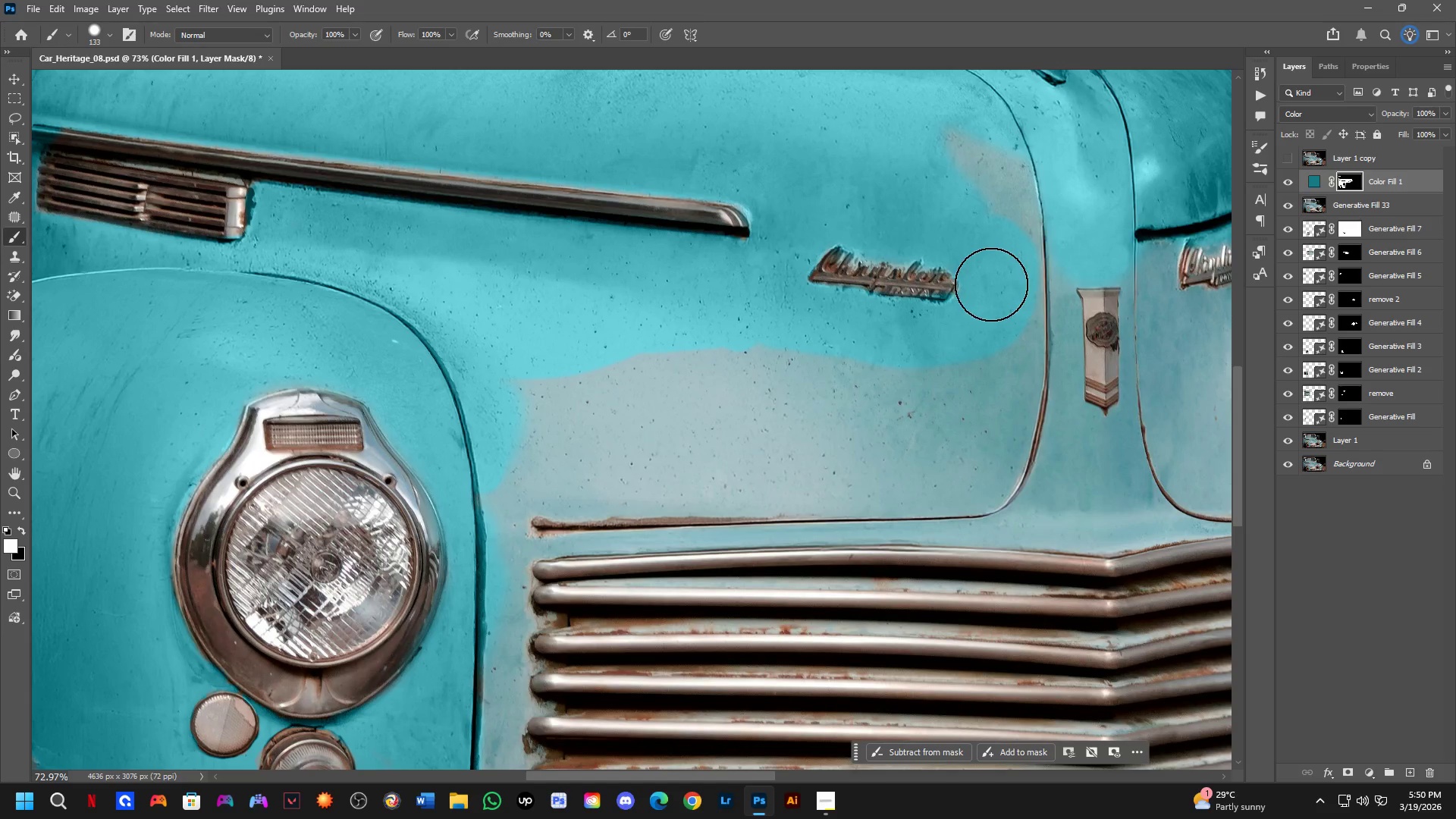 
hold_key(key=Space, duration=0.59)
 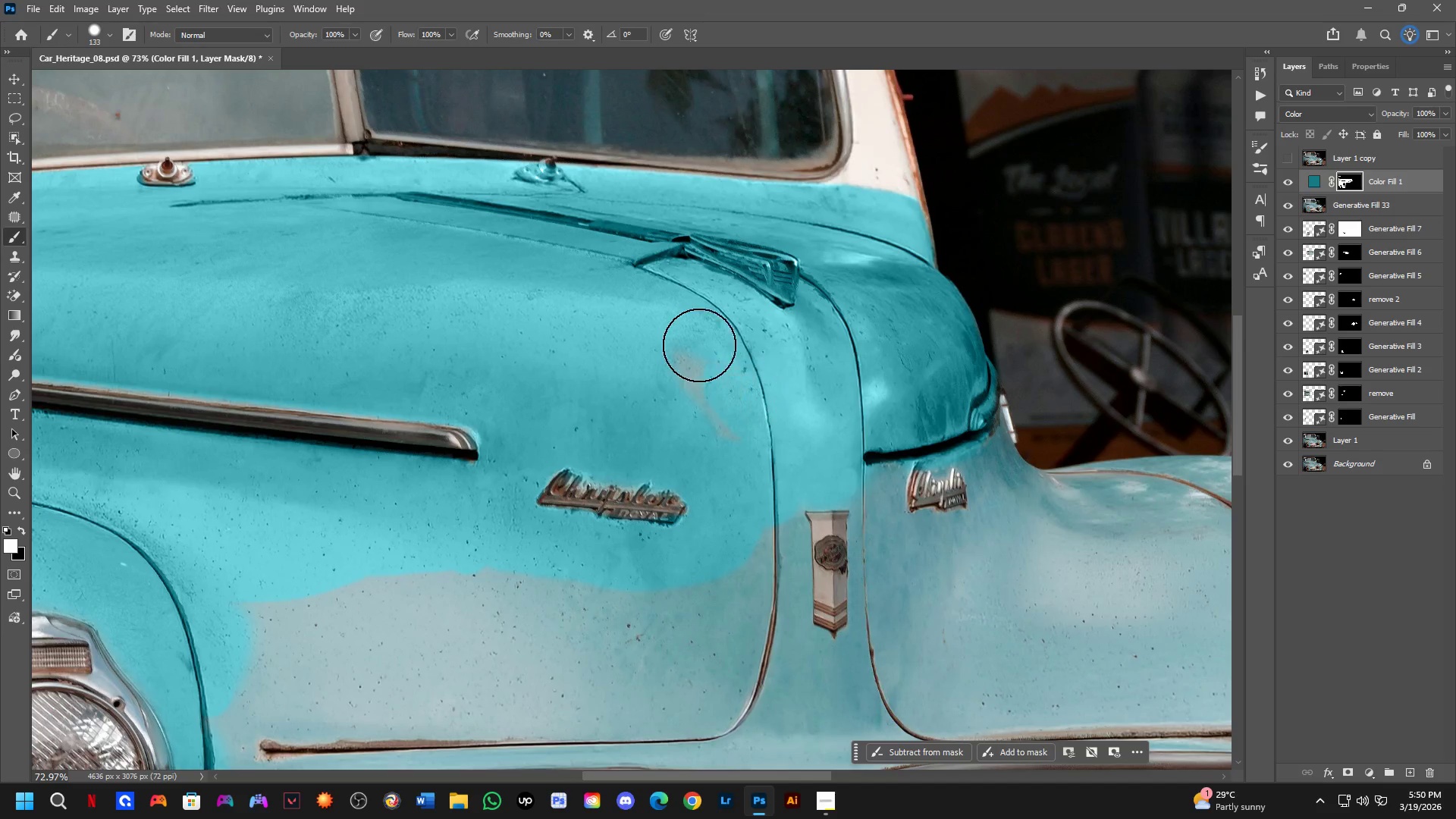 
left_click_drag(start_coordinate=[989, 297], to_coordinate=[726, 513])
 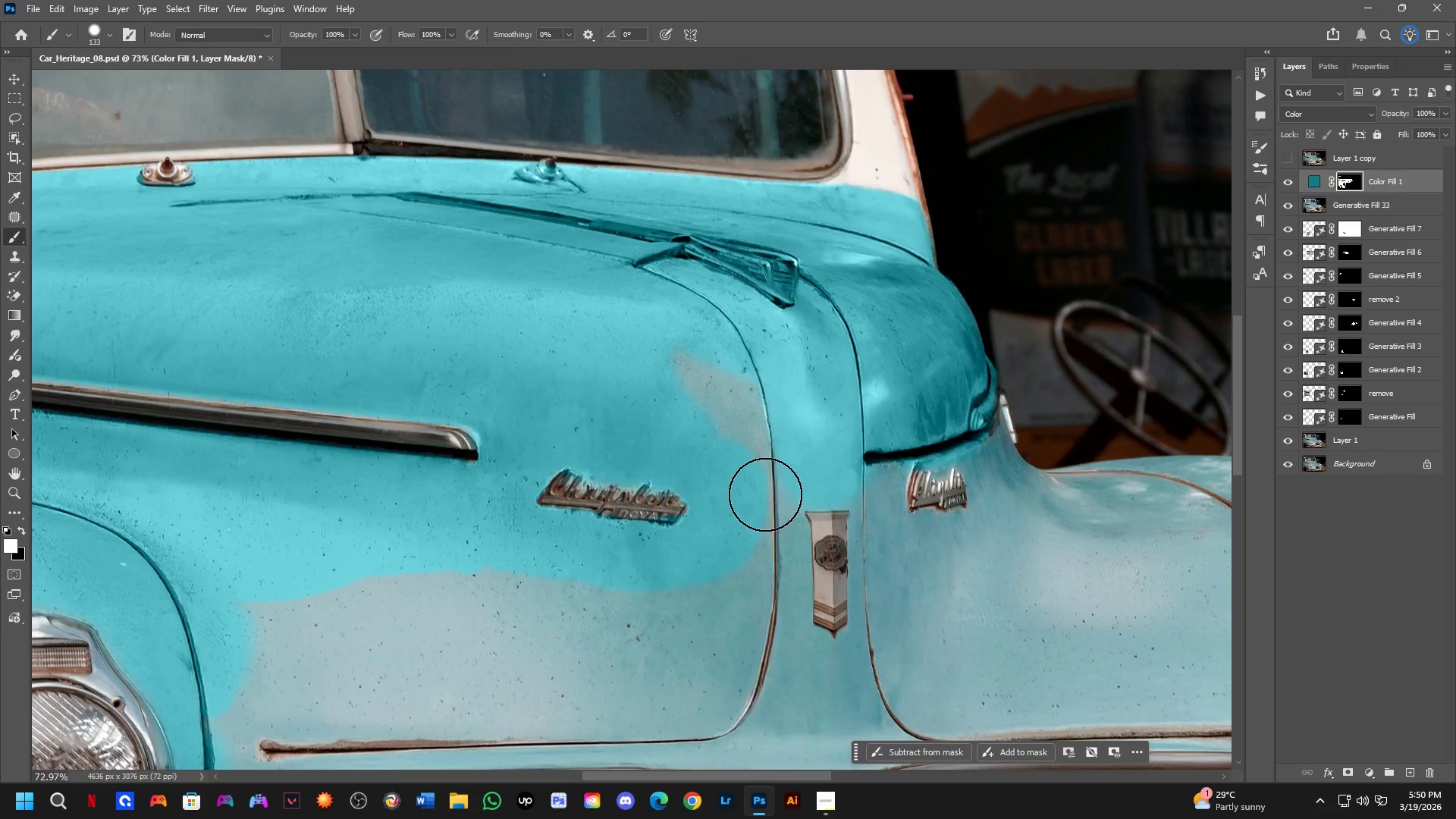 
left_click_drag(start_coordinate=[767, 492], to_coordinate=[767, 667])
 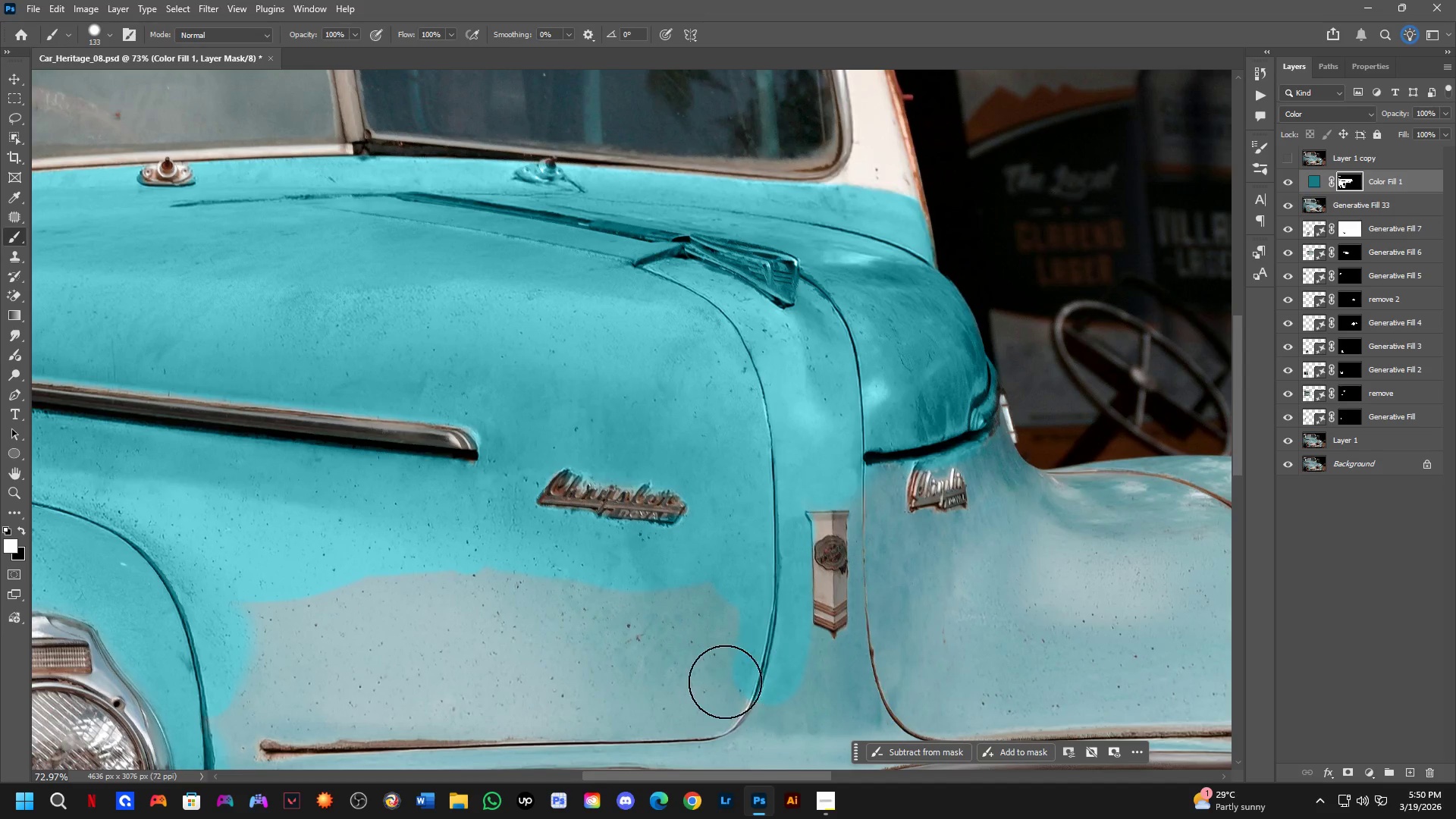 
hold_key(key=Space, duration=0.44)
 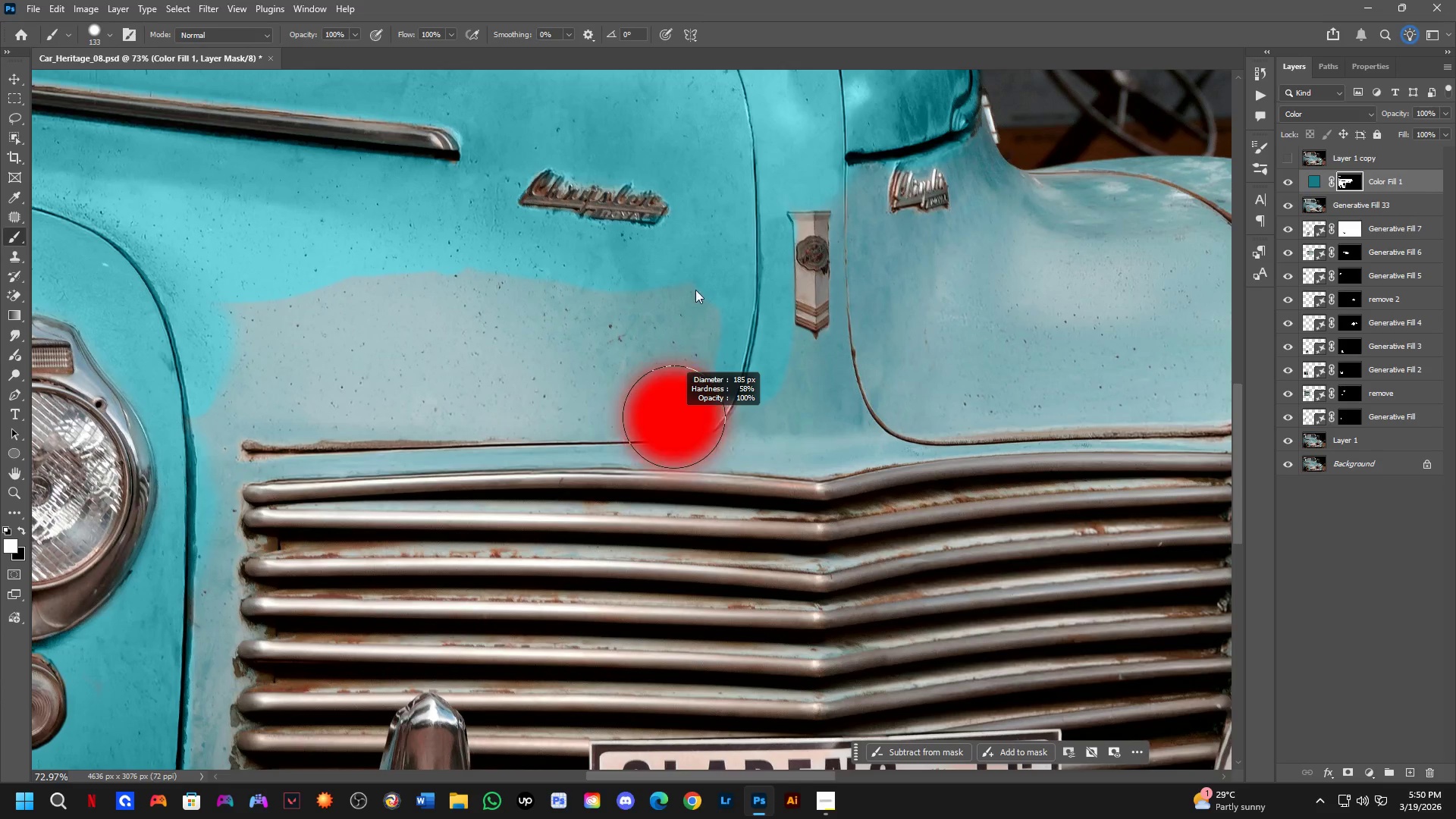 
left_click_drag(start_coordinate=[716, 685], to_coordinate=[698, 385])
 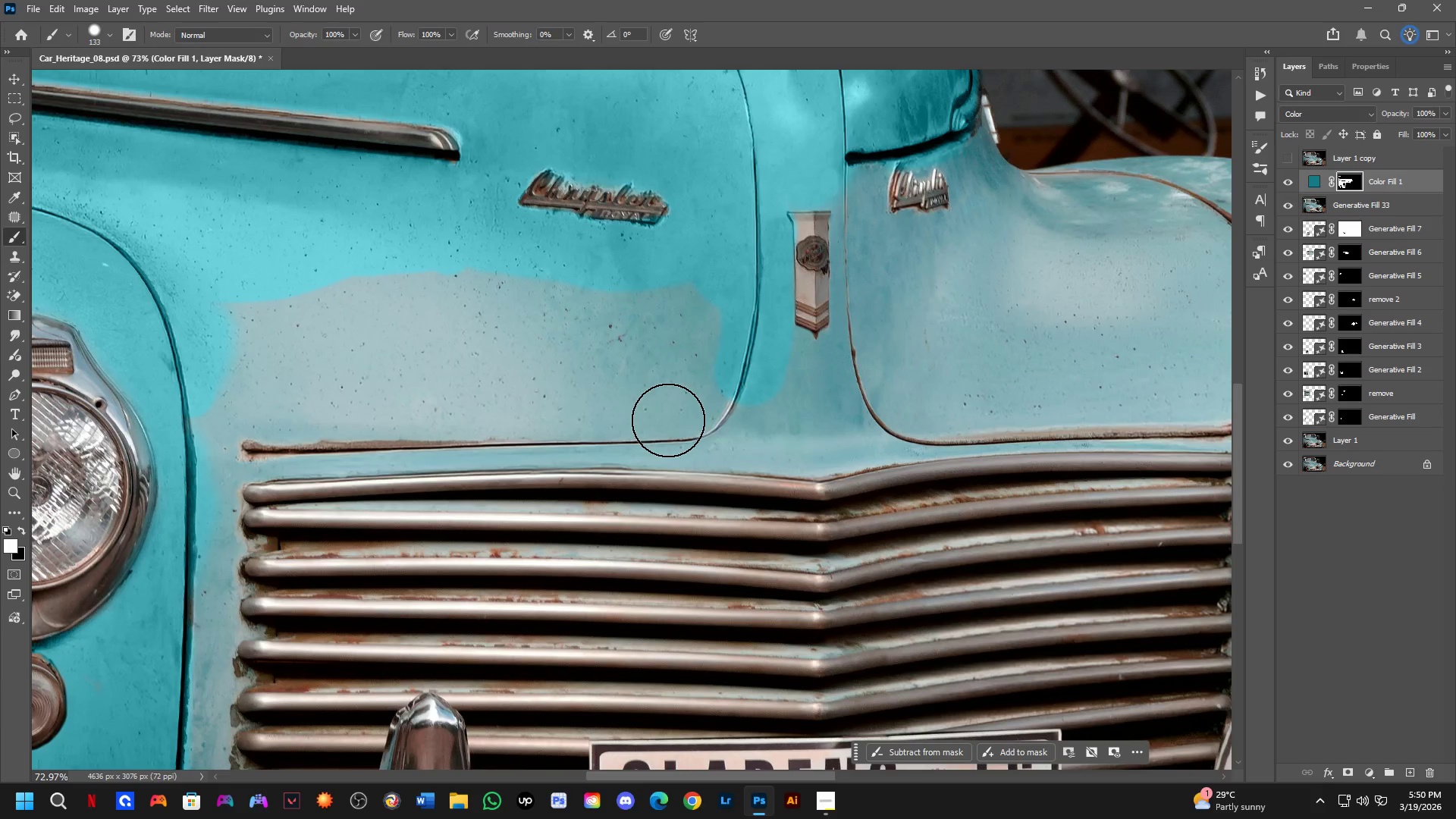 
hold_key(key=AltLeft, duration=0.47)
 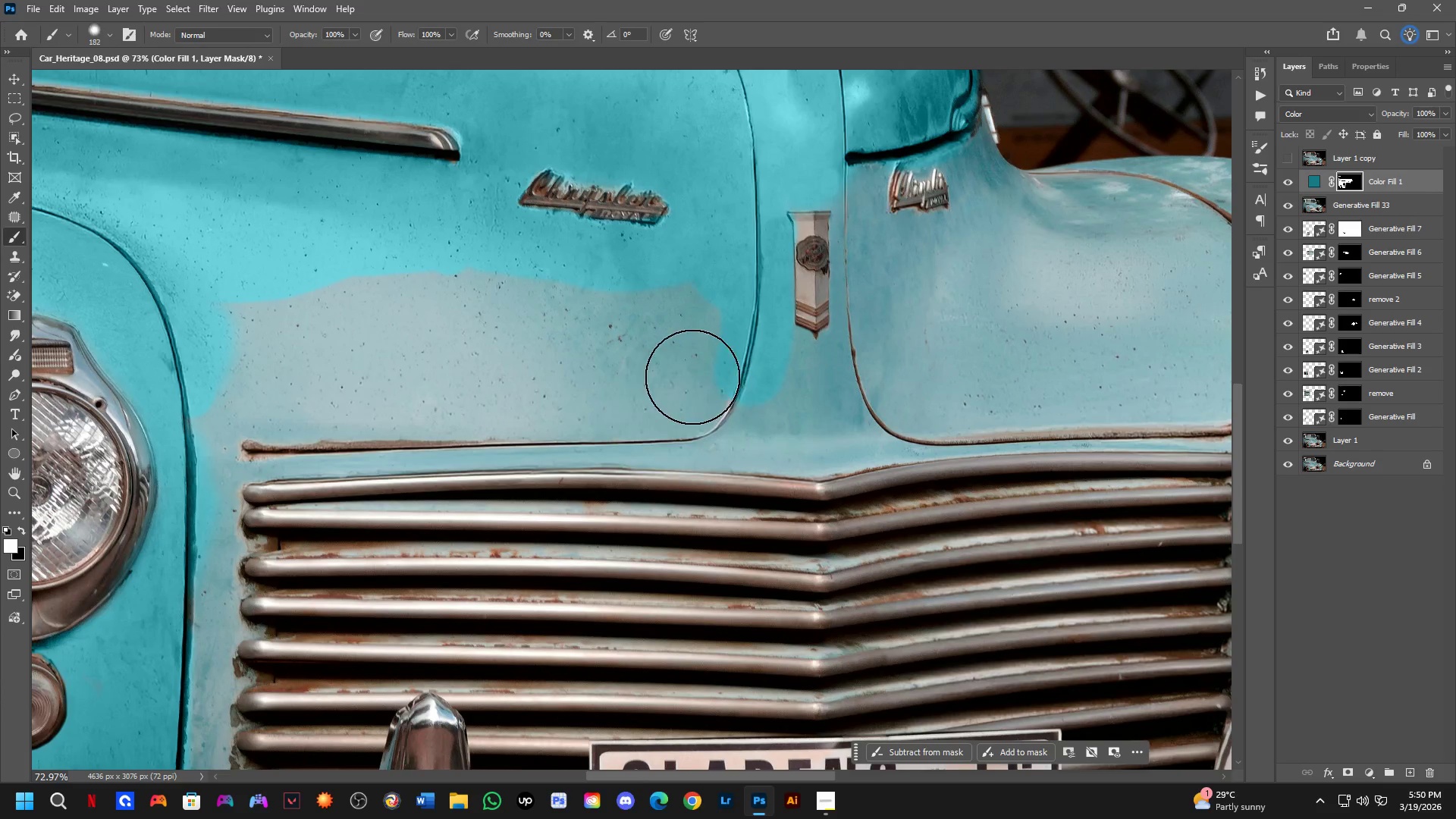 
key(Alt+AltLeft)
 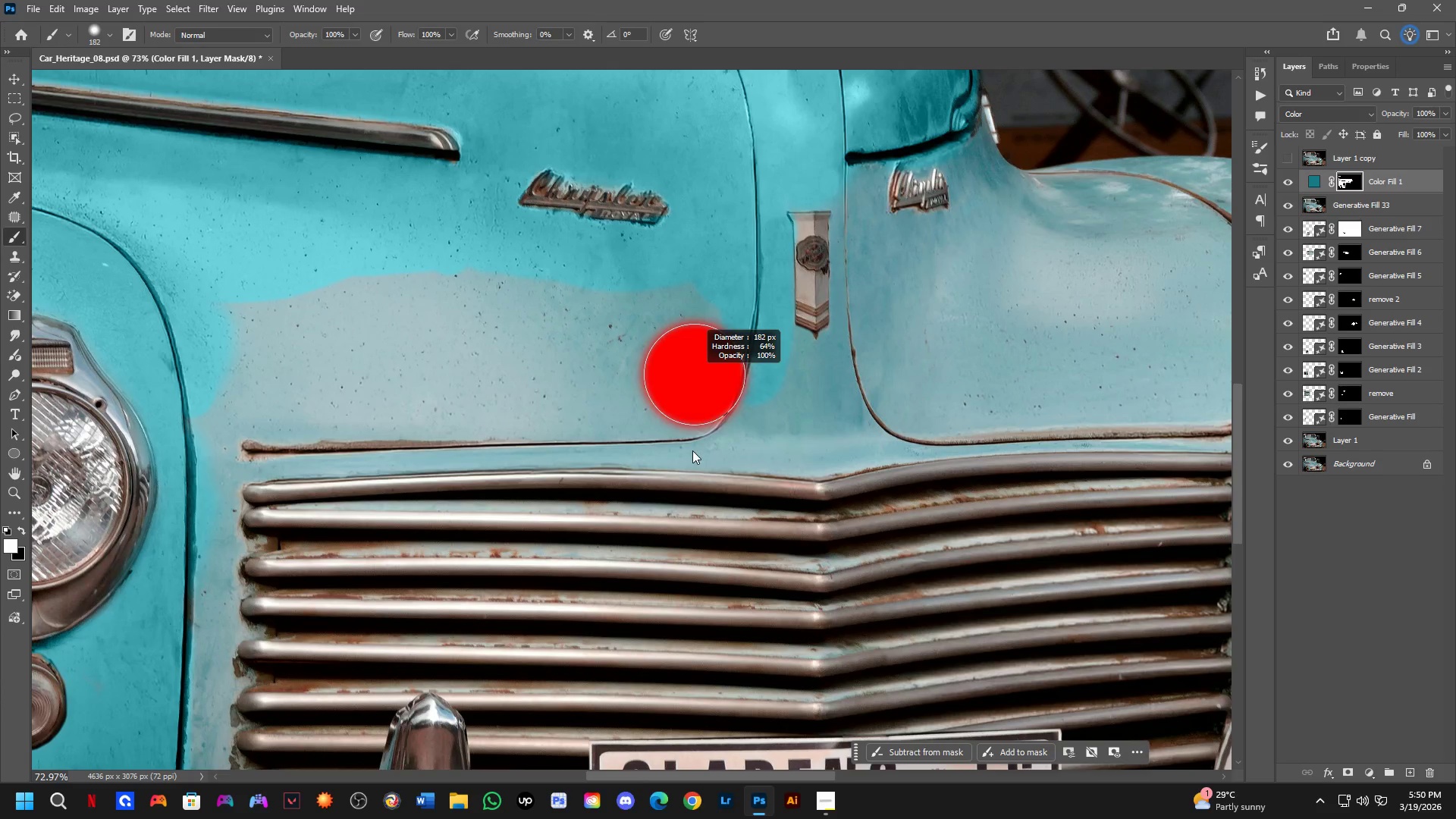 
key(Alt+AltLeft)
 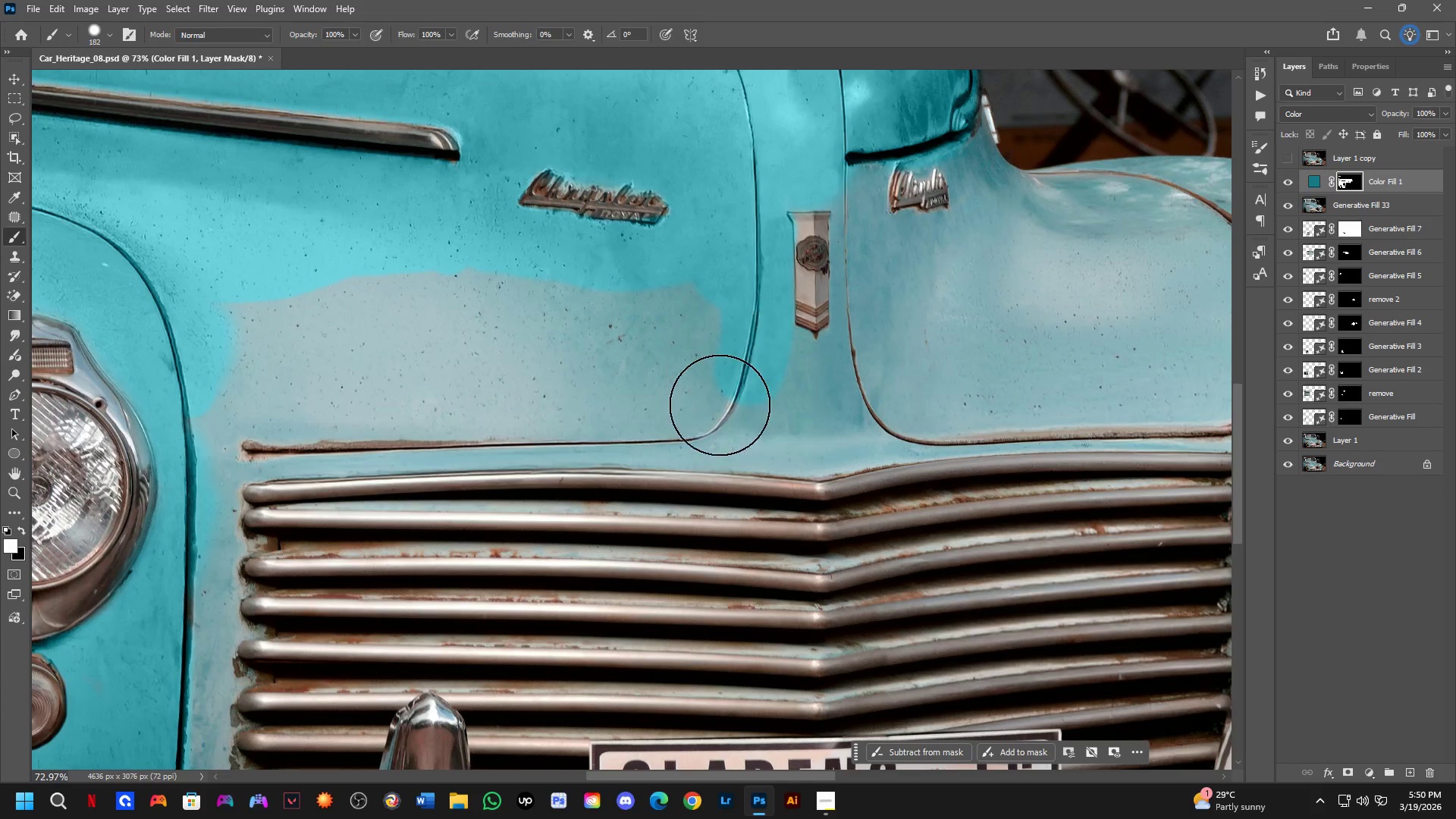 
left_click_drag(start_coordinate=[720, 404], to_coordinate=[707, 422])
 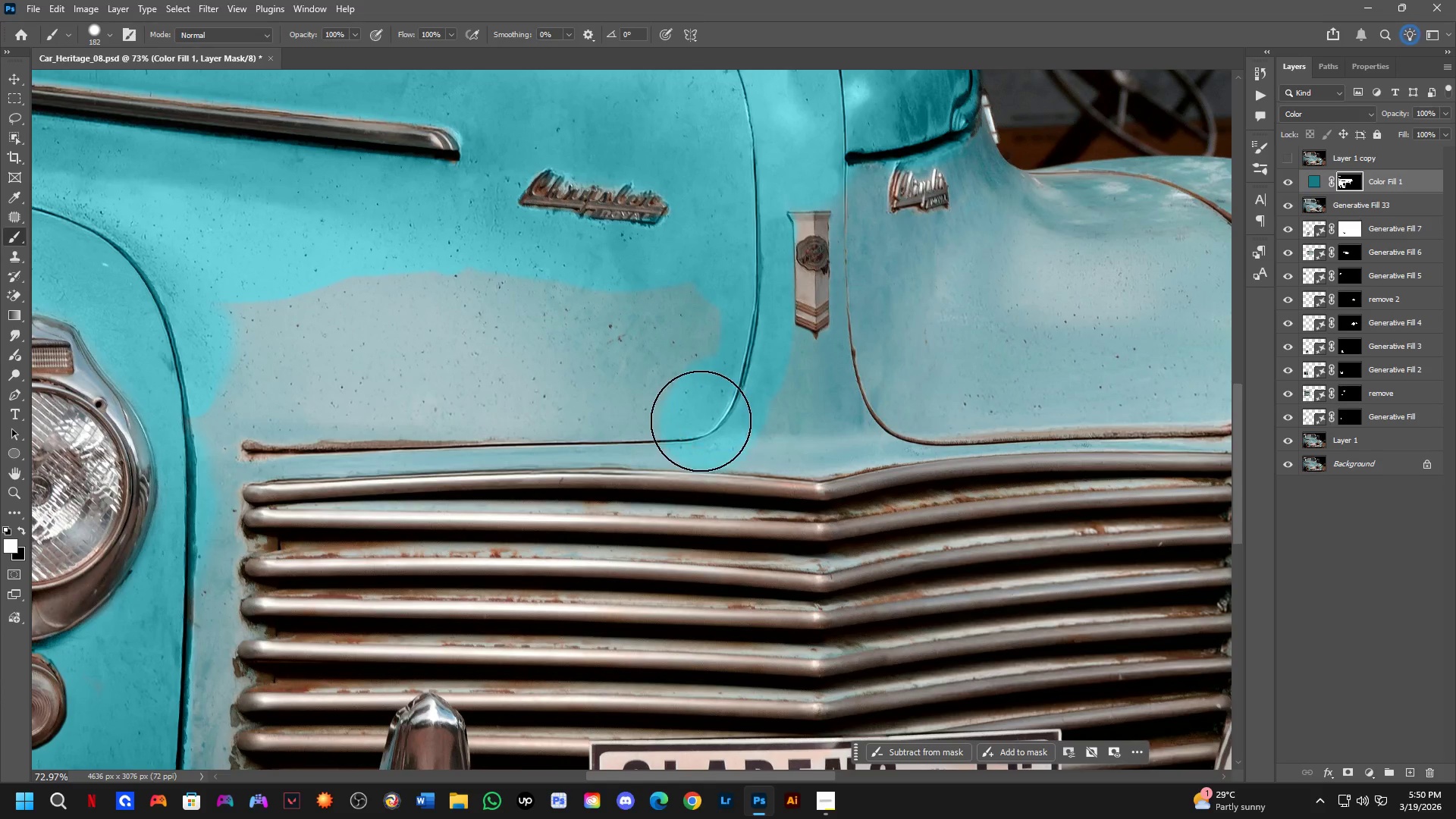 
left_click_drag(start_coordinate=[701, 421], to_coordinate=[694, 420])
 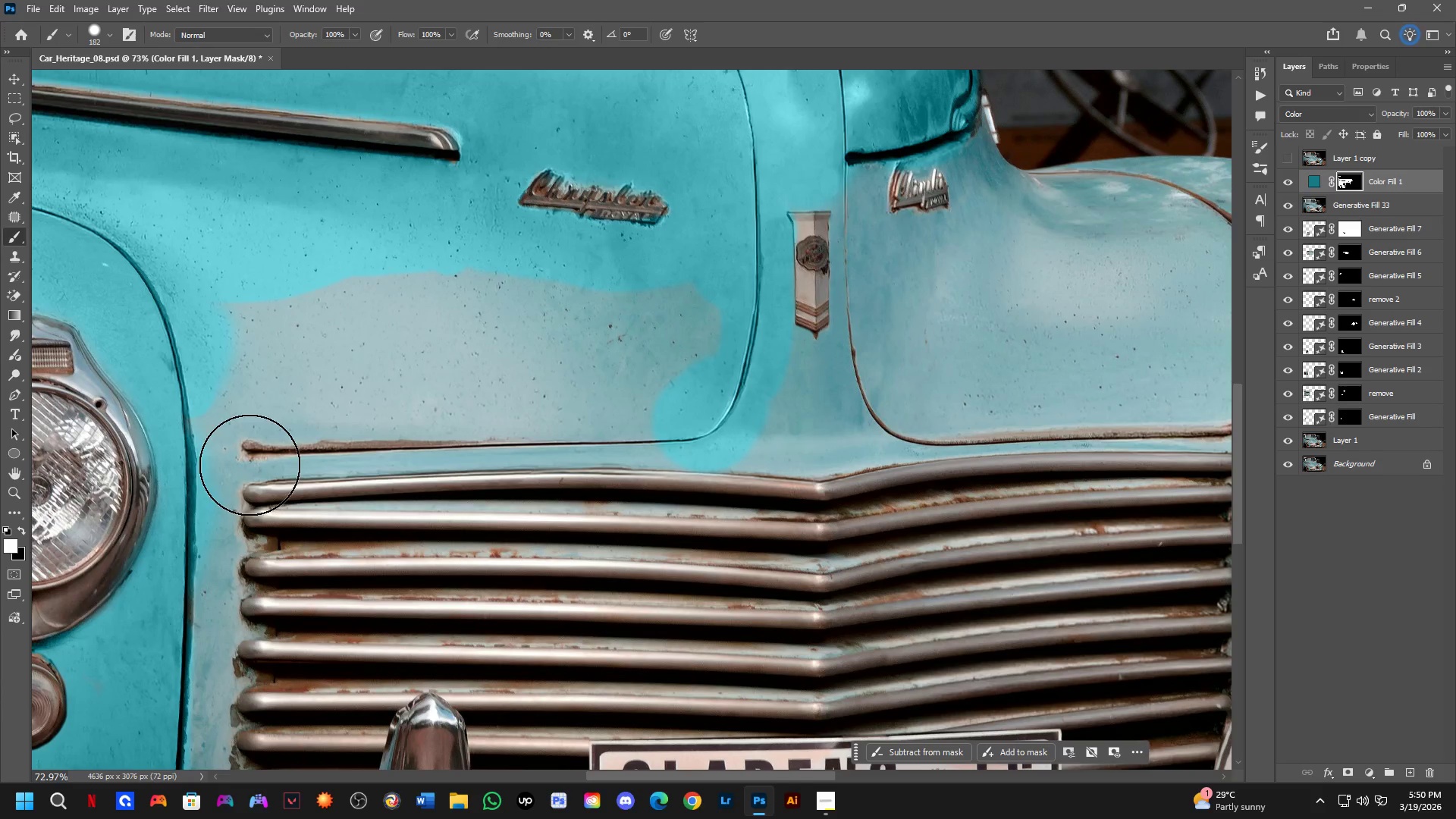 
hold_key(key=ShiftLeft, duration=0.62)
left_click([247, 429])
 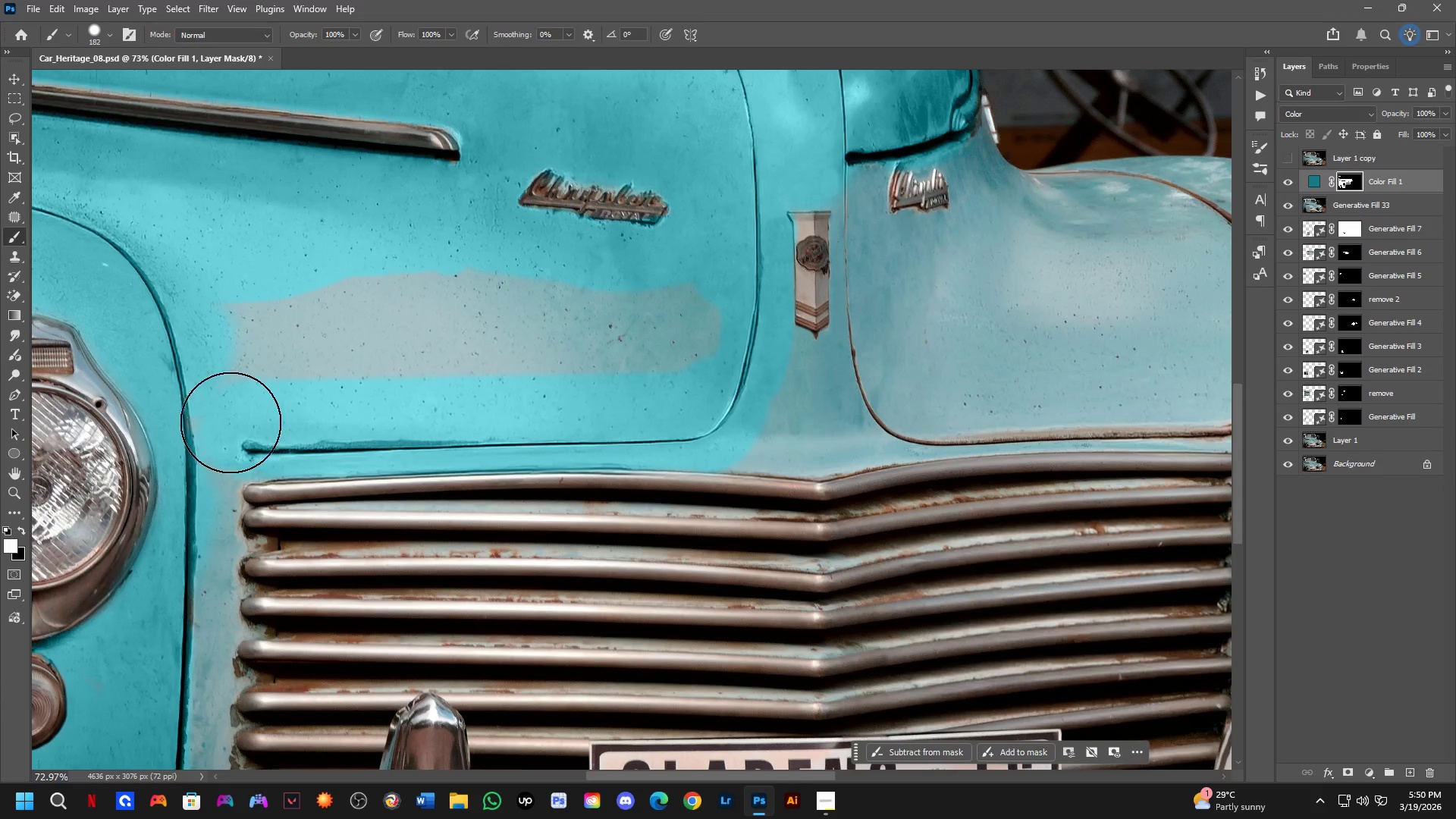 
left_click_drag(start_coordinate=[227, 418], to_coordinate=[664, 370])
 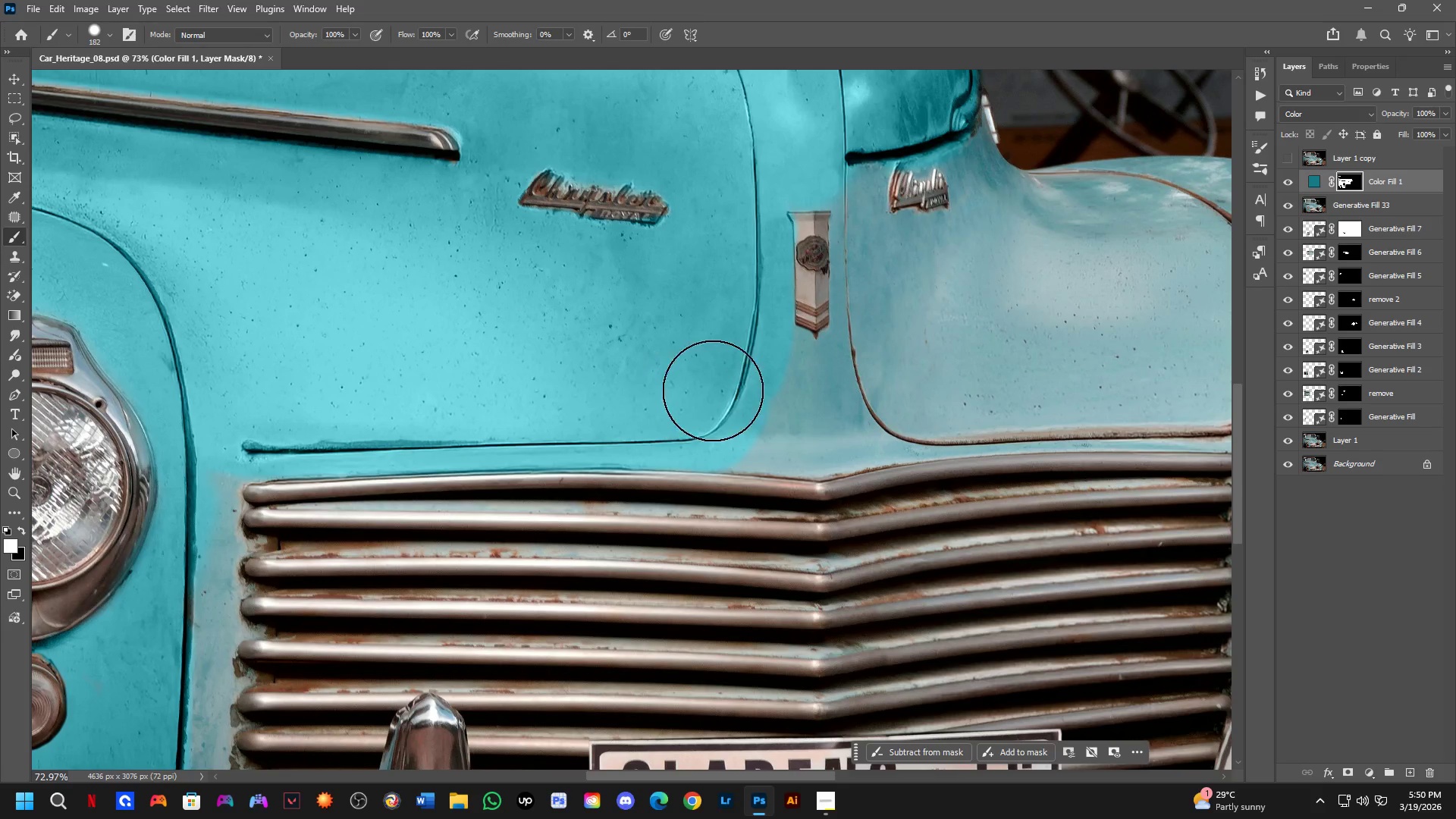 
hold_key(key=Space, duration=0.5)
 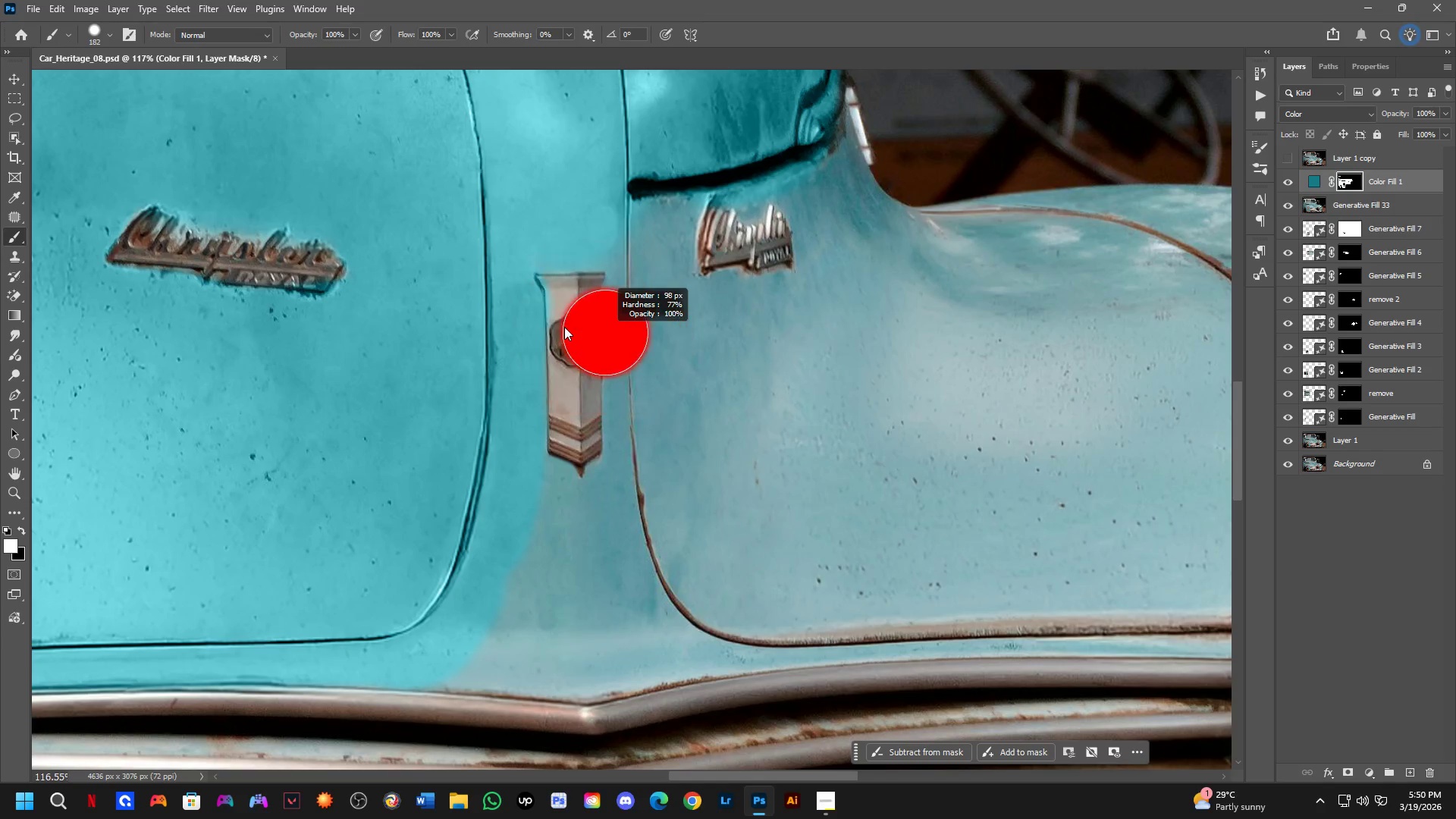 
left_click_drag(start_coordinate=[712, 388], to_coordinate=[455, 494])
 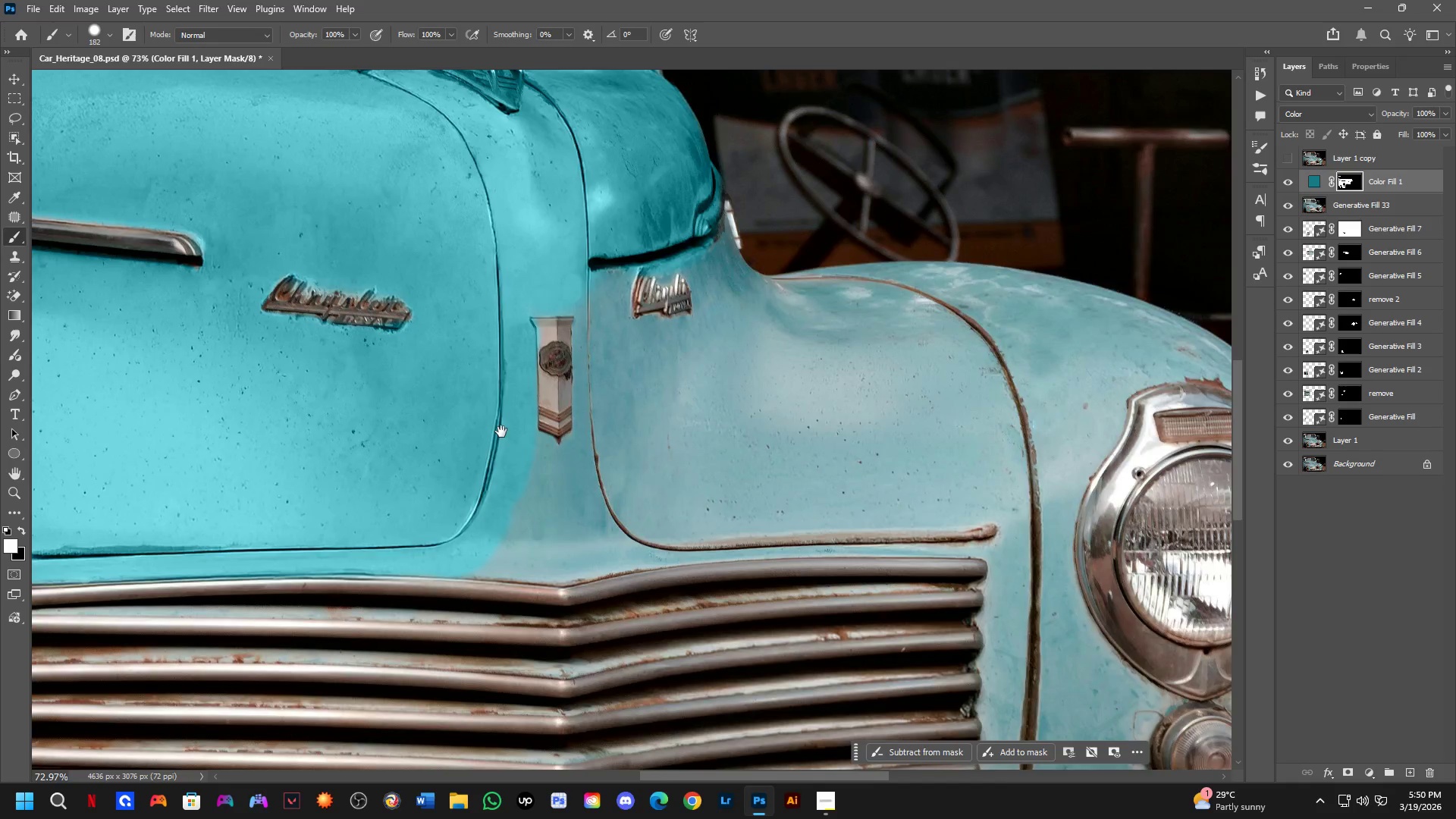 
hold_key(key=AltLeft, duration=0.58)
 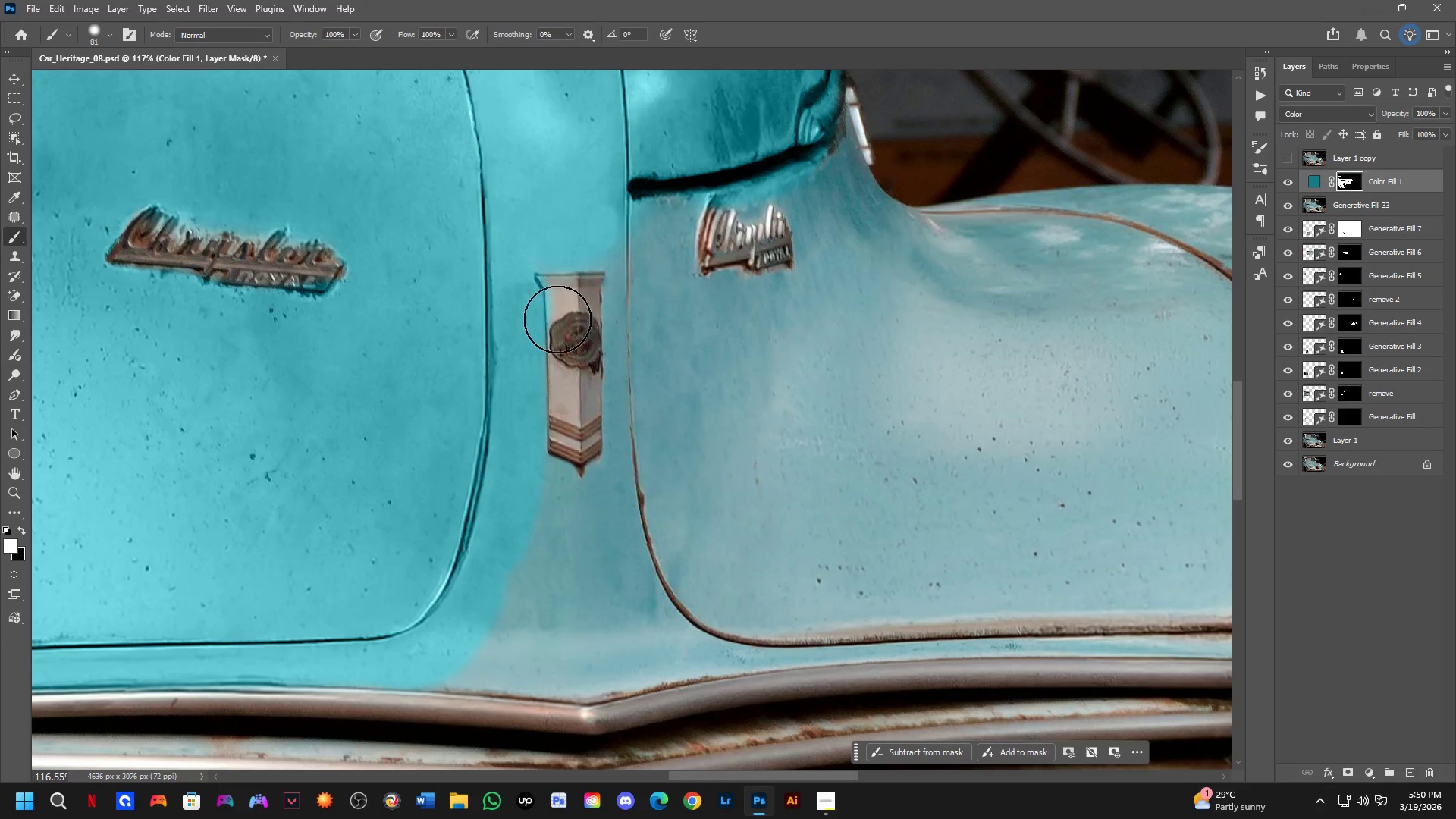 
scroll: coordinate [534, 367], scroll_direction: up, amount: 5.0
 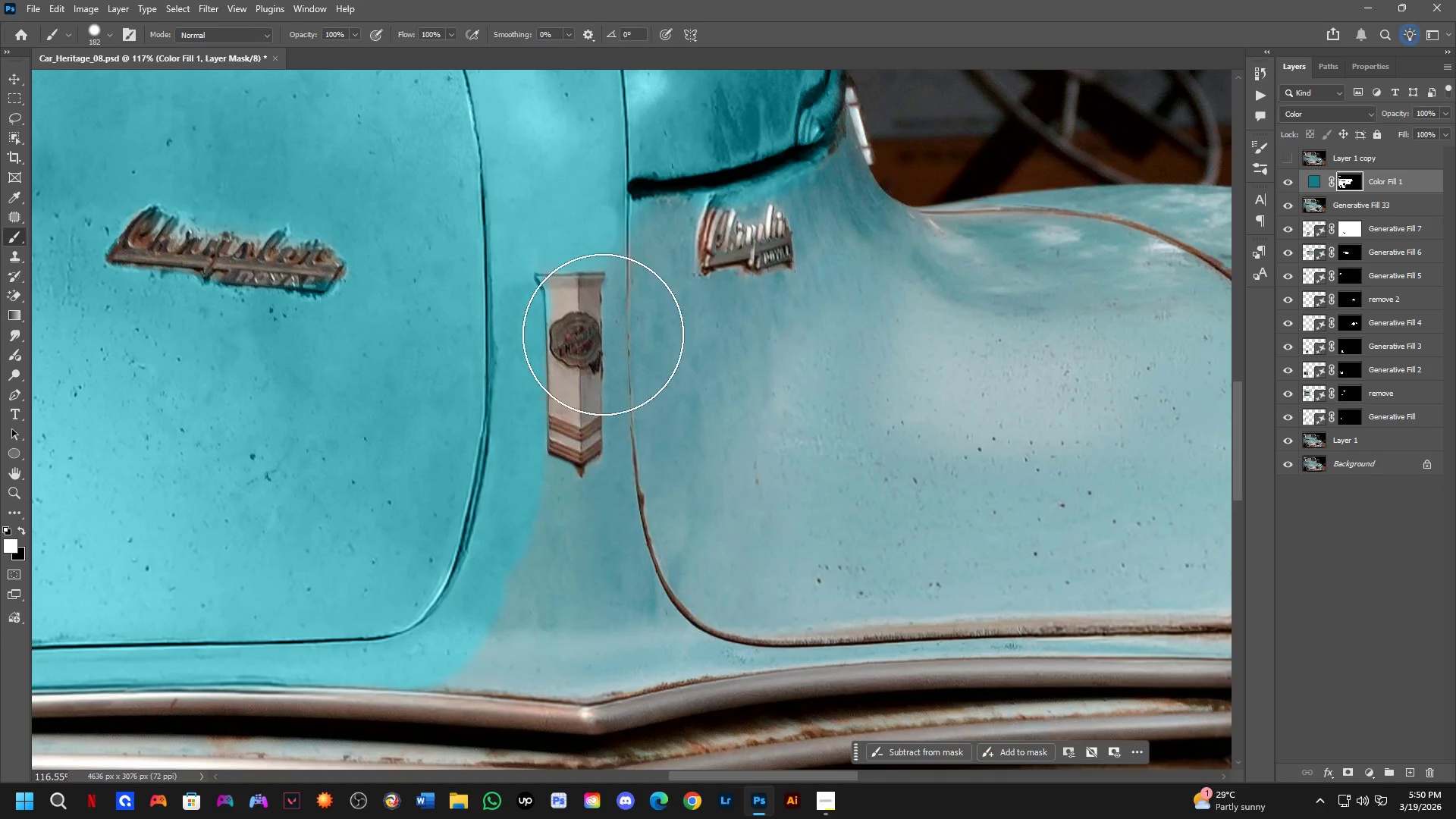 
key(Alt+AltLeft)
 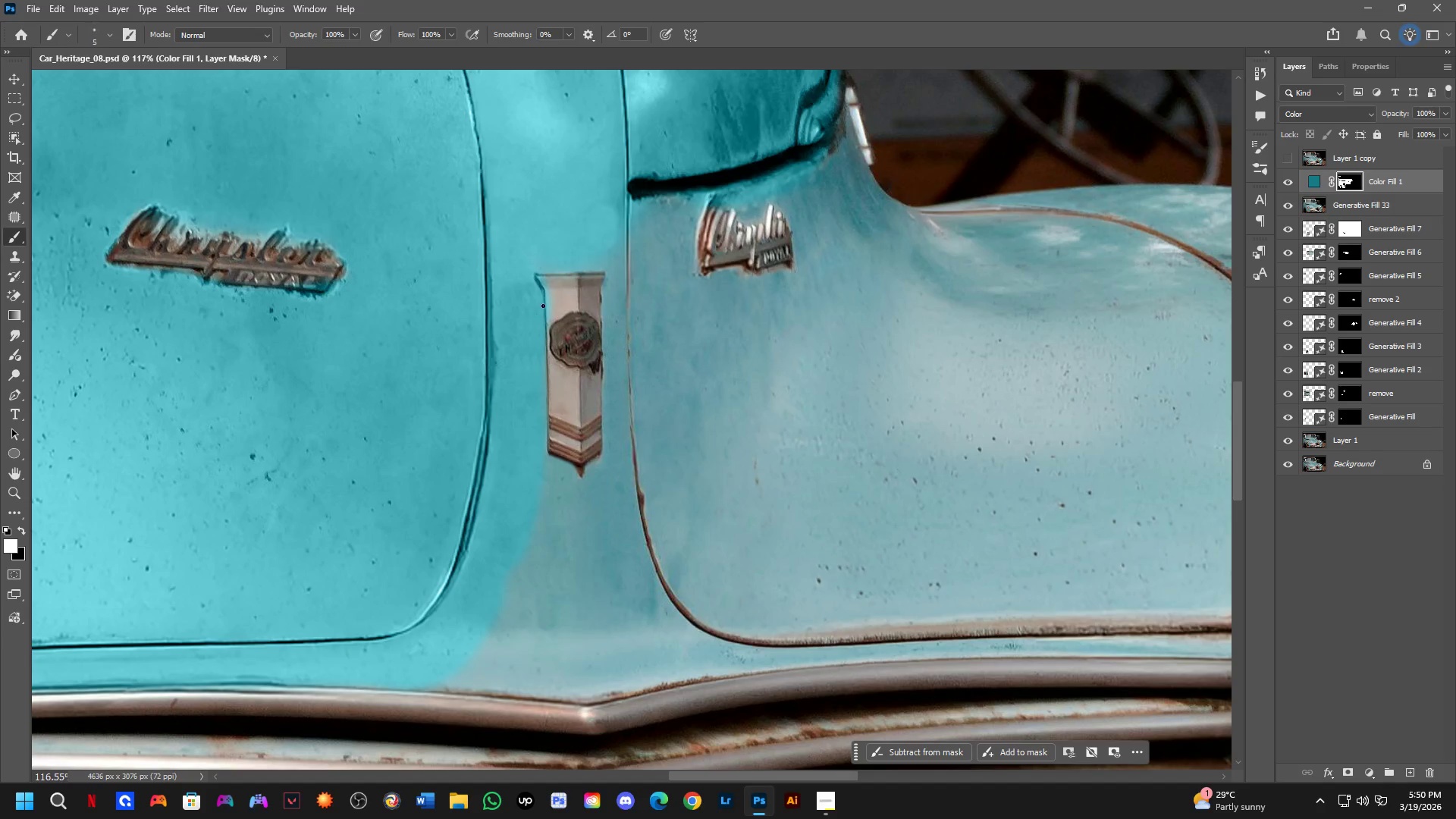 
key(X)
 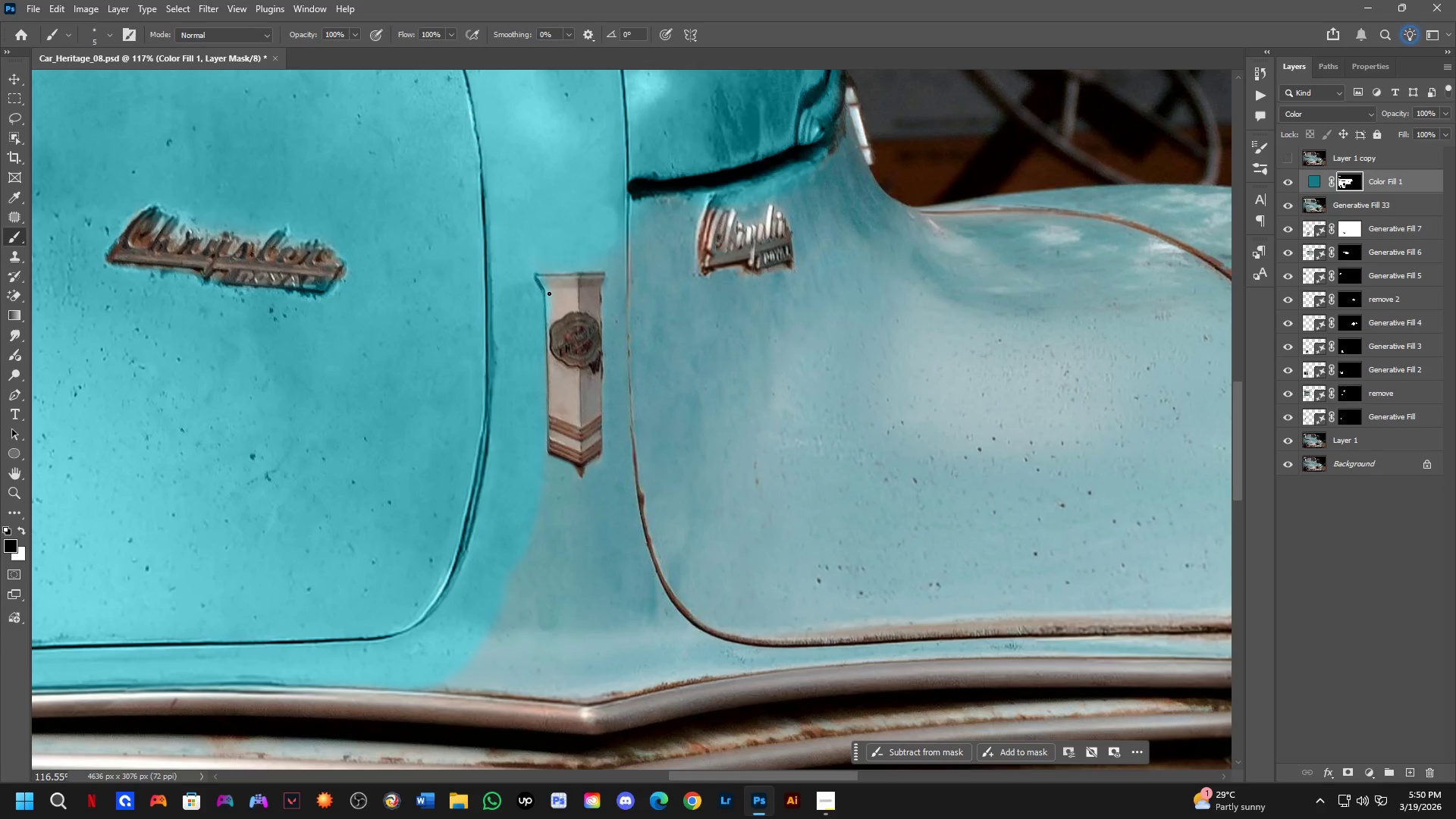 
key(Alt+AltLeft)
 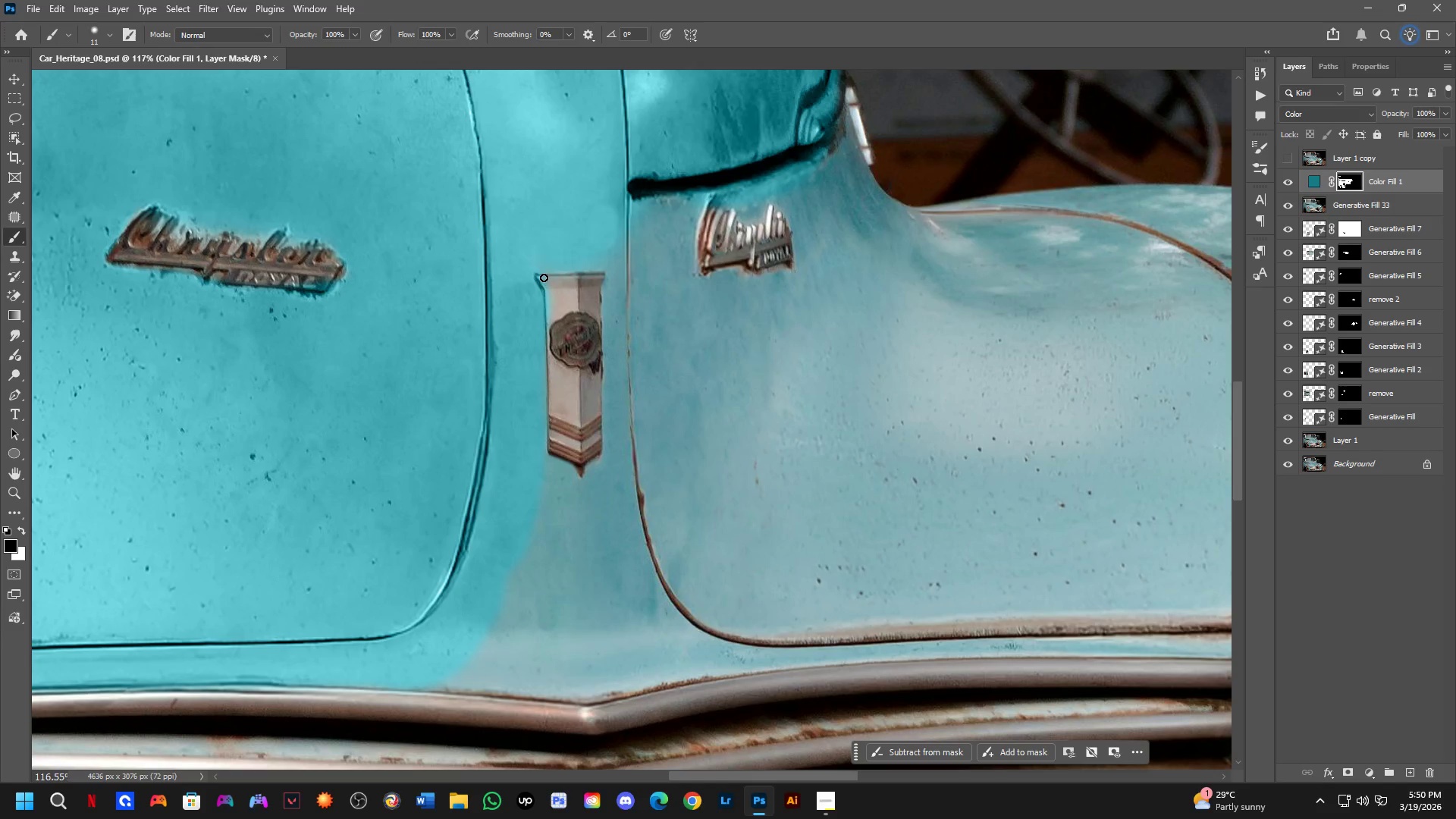 
left_click_drag(start_coordinate=[544, 277], to_coordinate=[553, 335])
 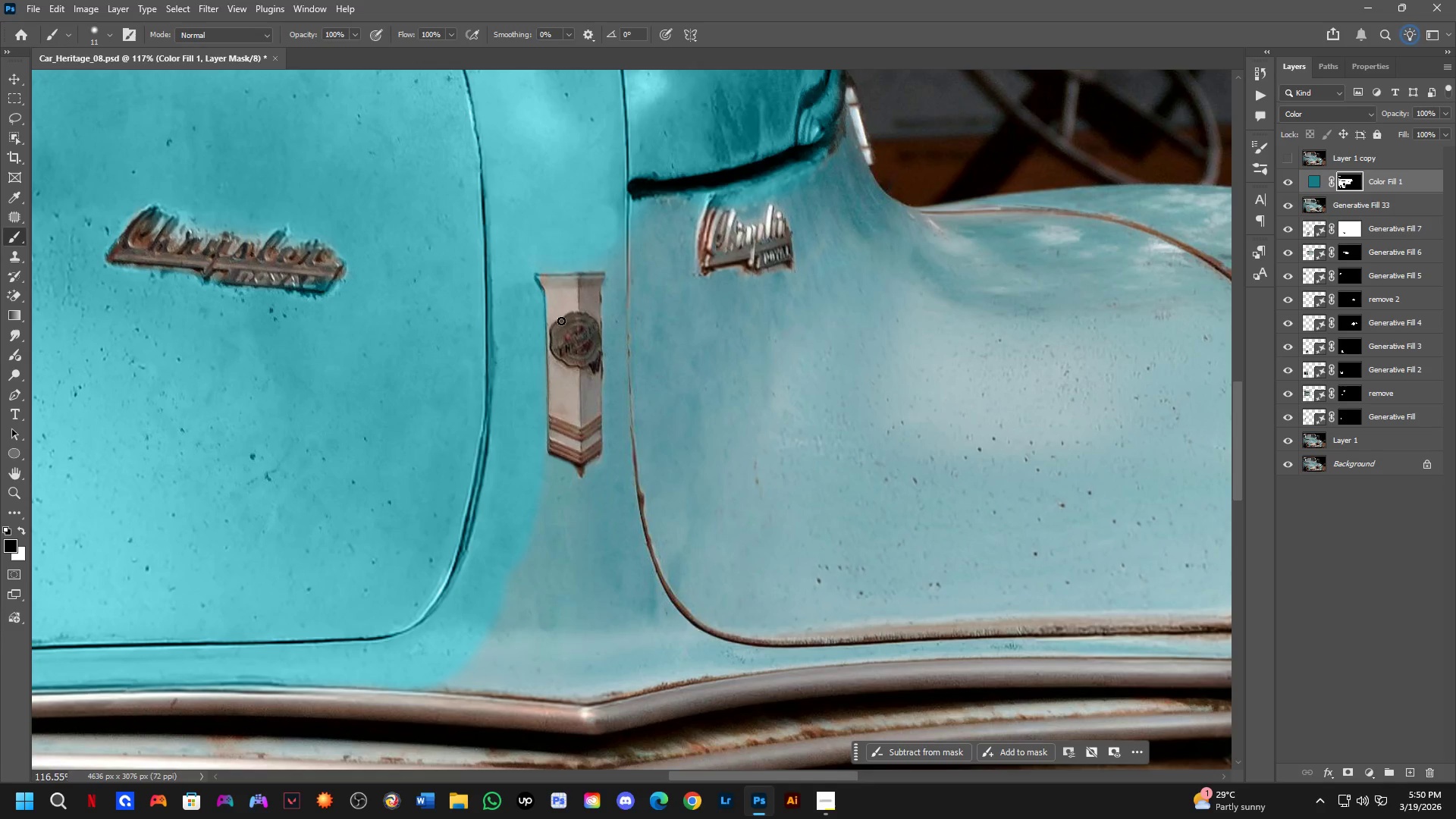 
key(Alt+AltLeft)
 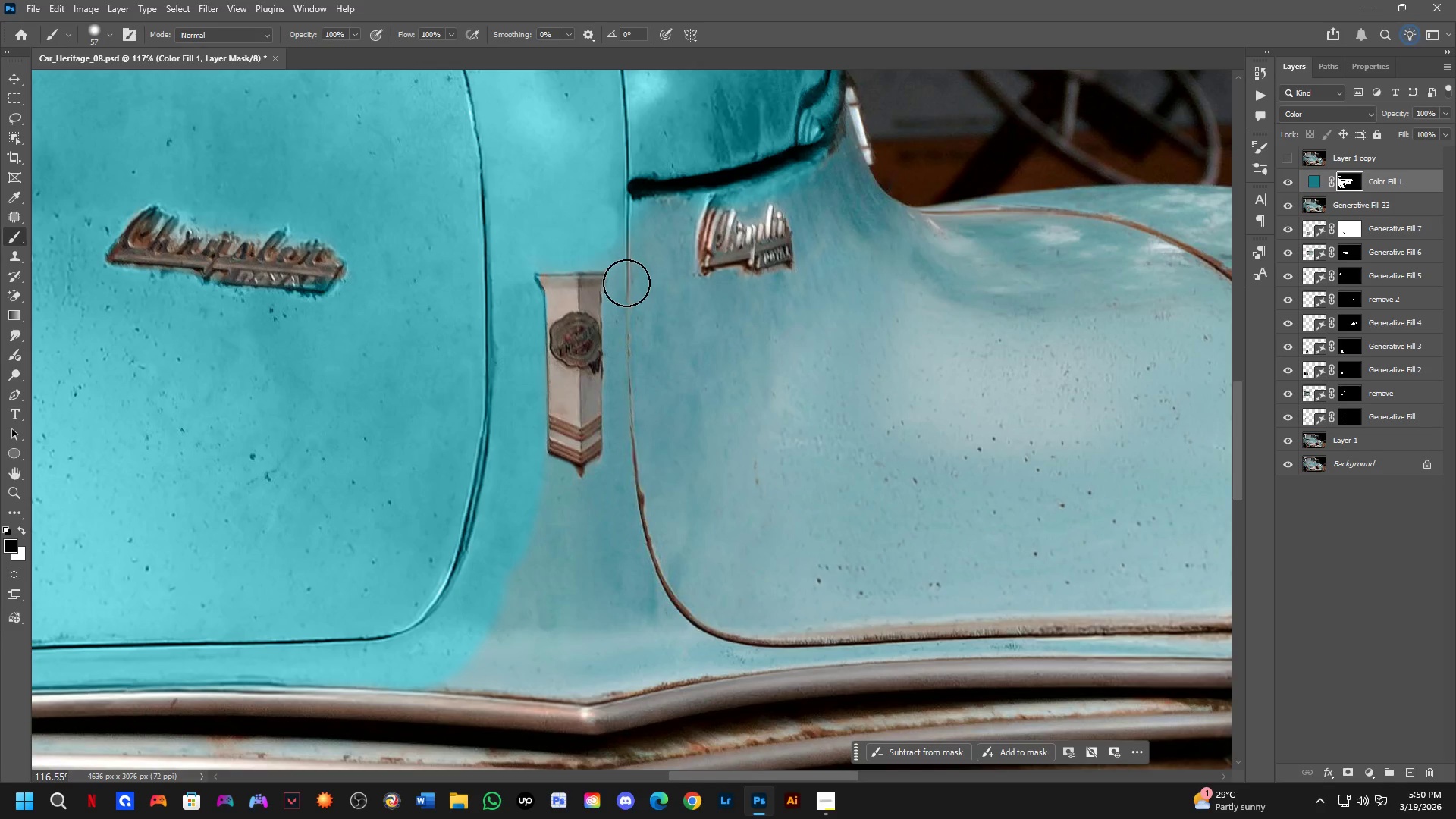 
key(X)
 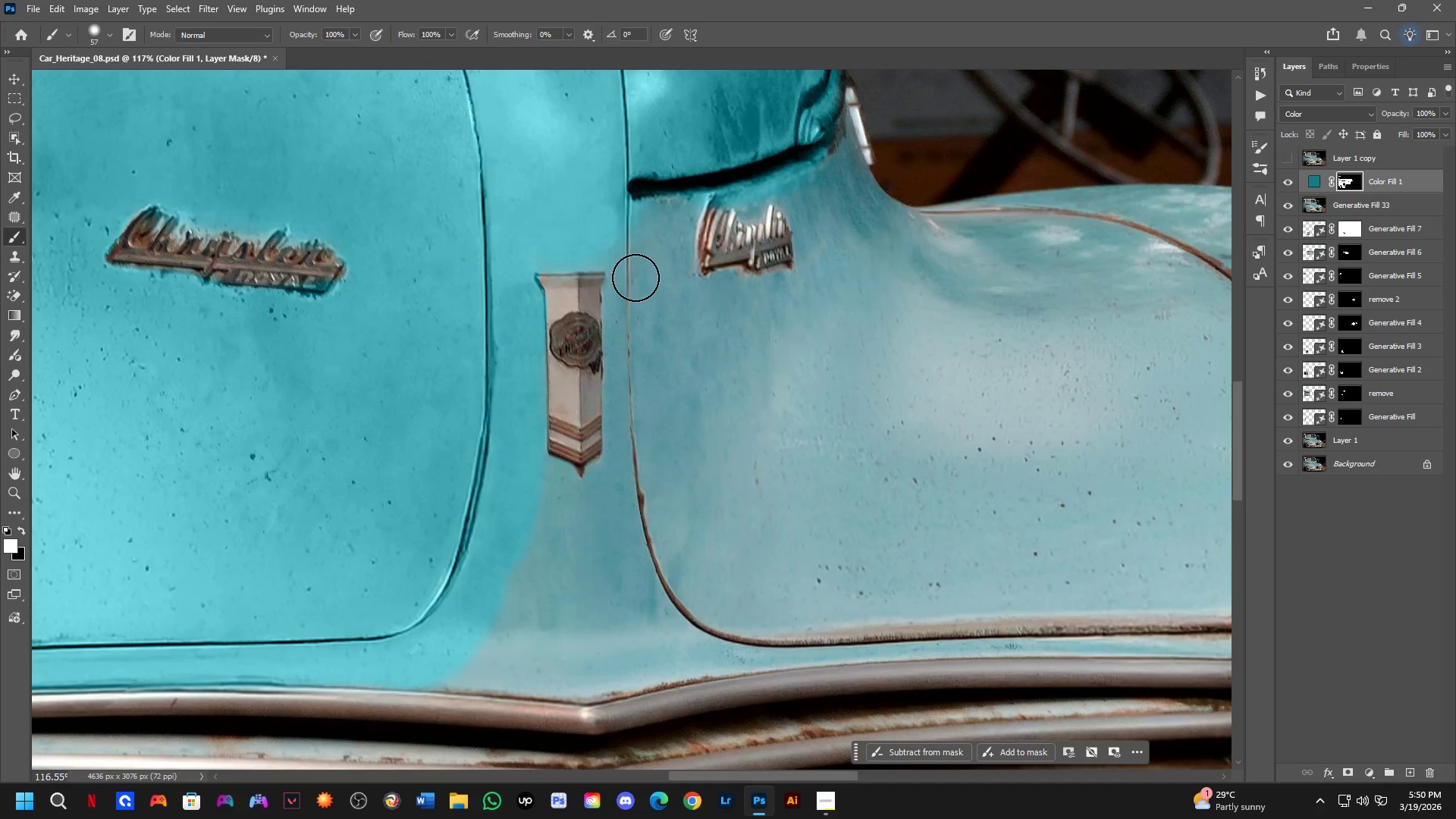 
left_click_drag(start_coordinate=[635, 278], to_coordinate=[645, 411])
 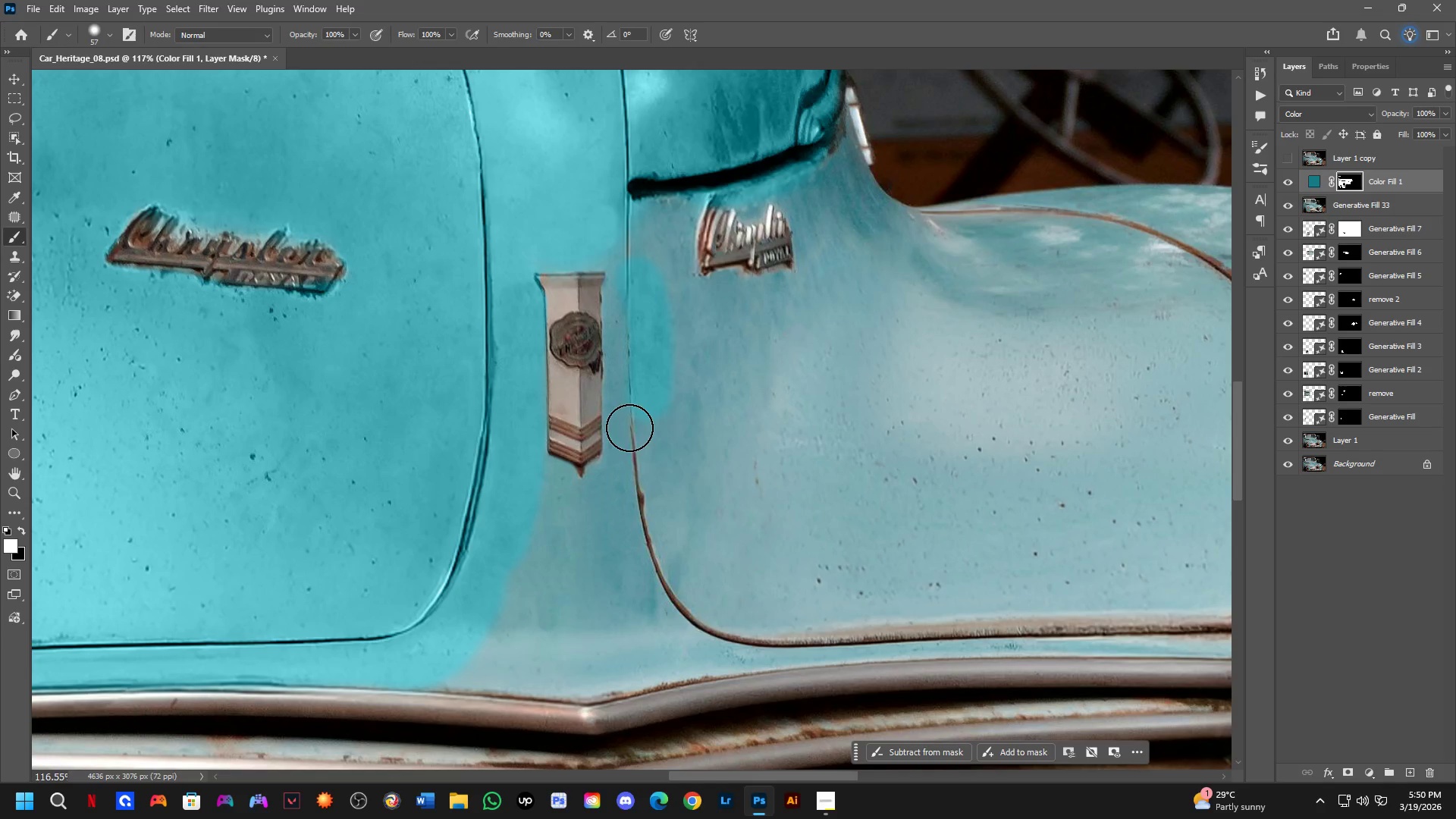 
key(Control+ControlLeft)
 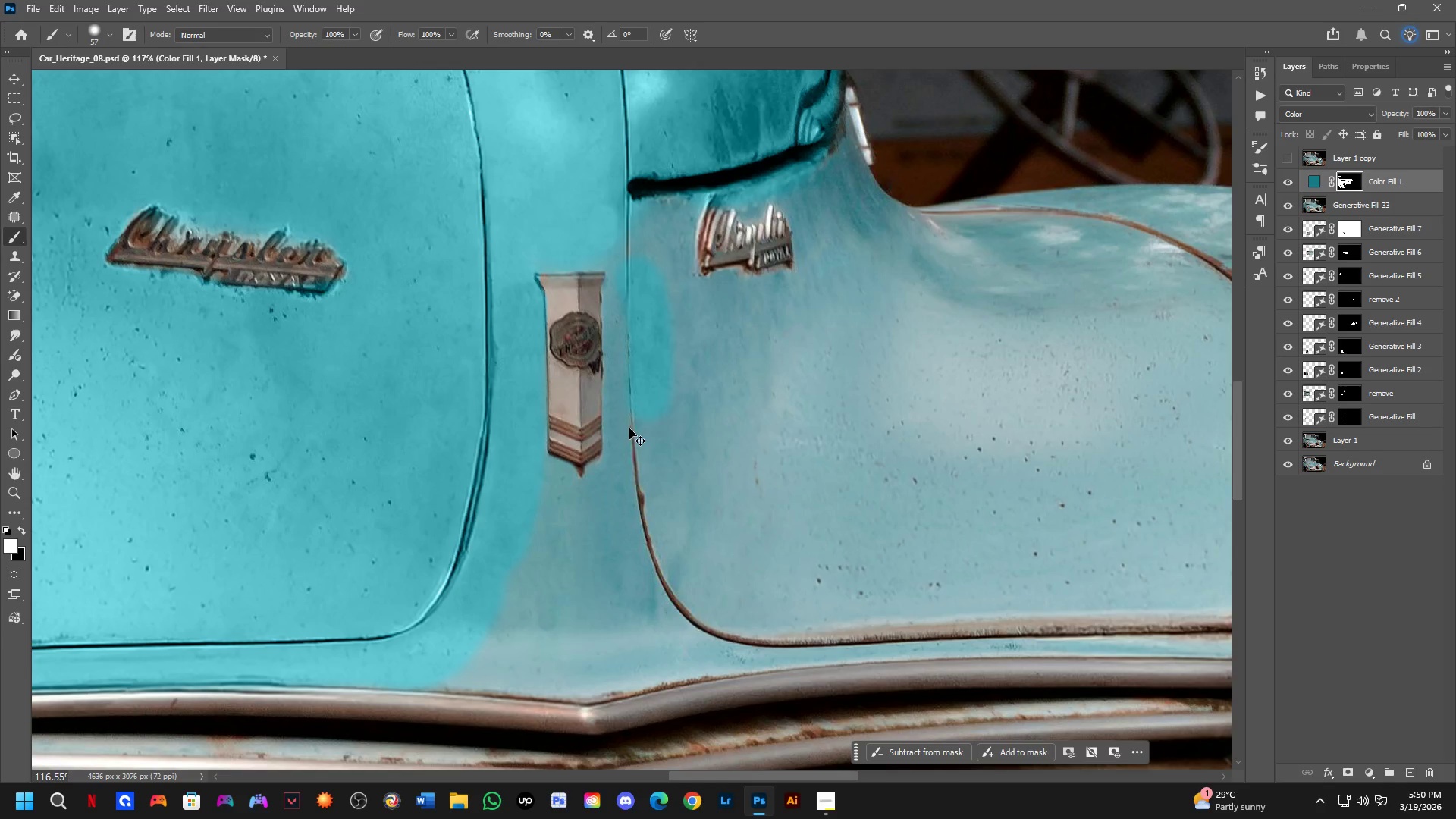 
key(Control+Z)
 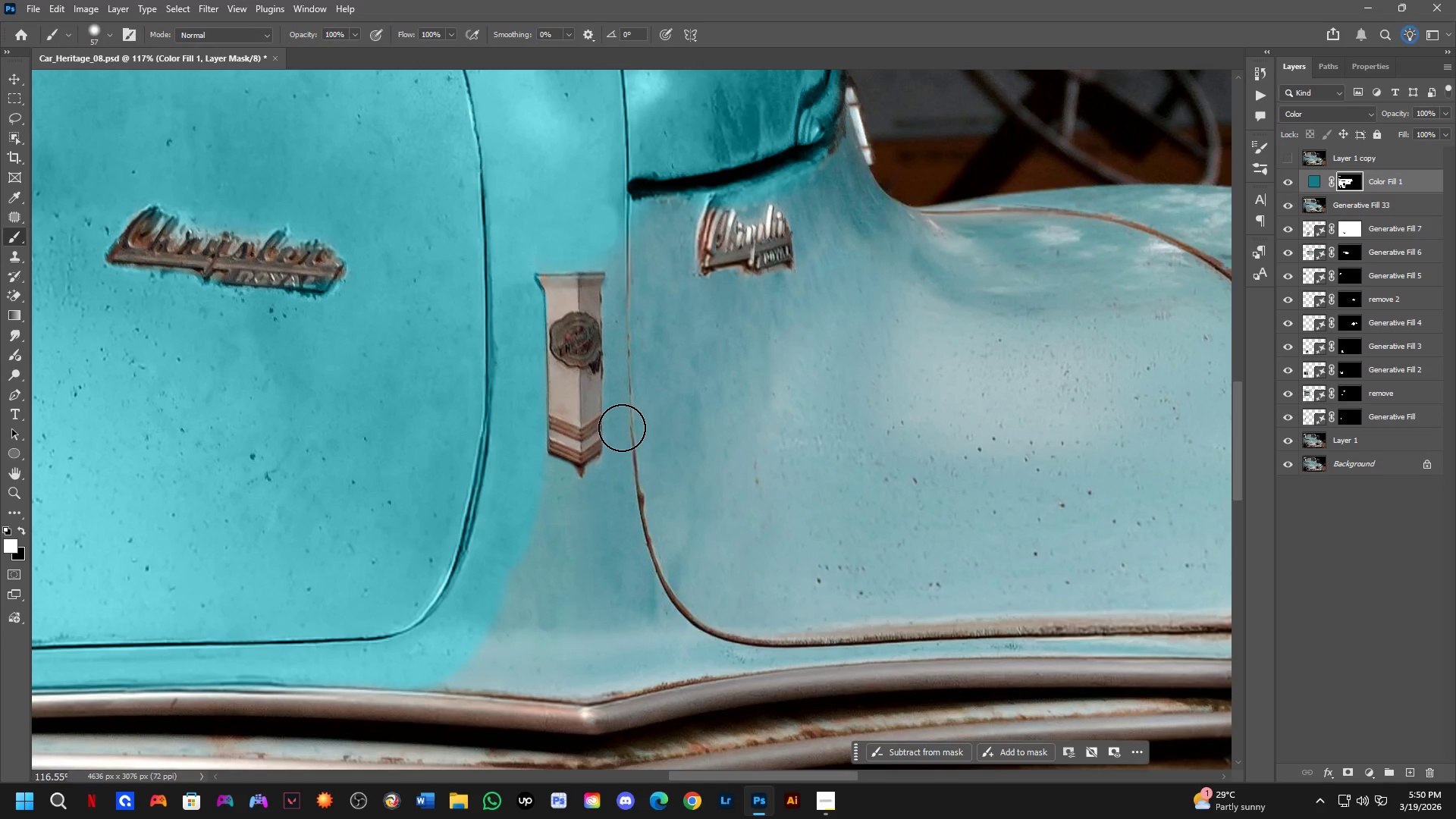 
hold_key(key=AltLeft, duration=0.34)
 